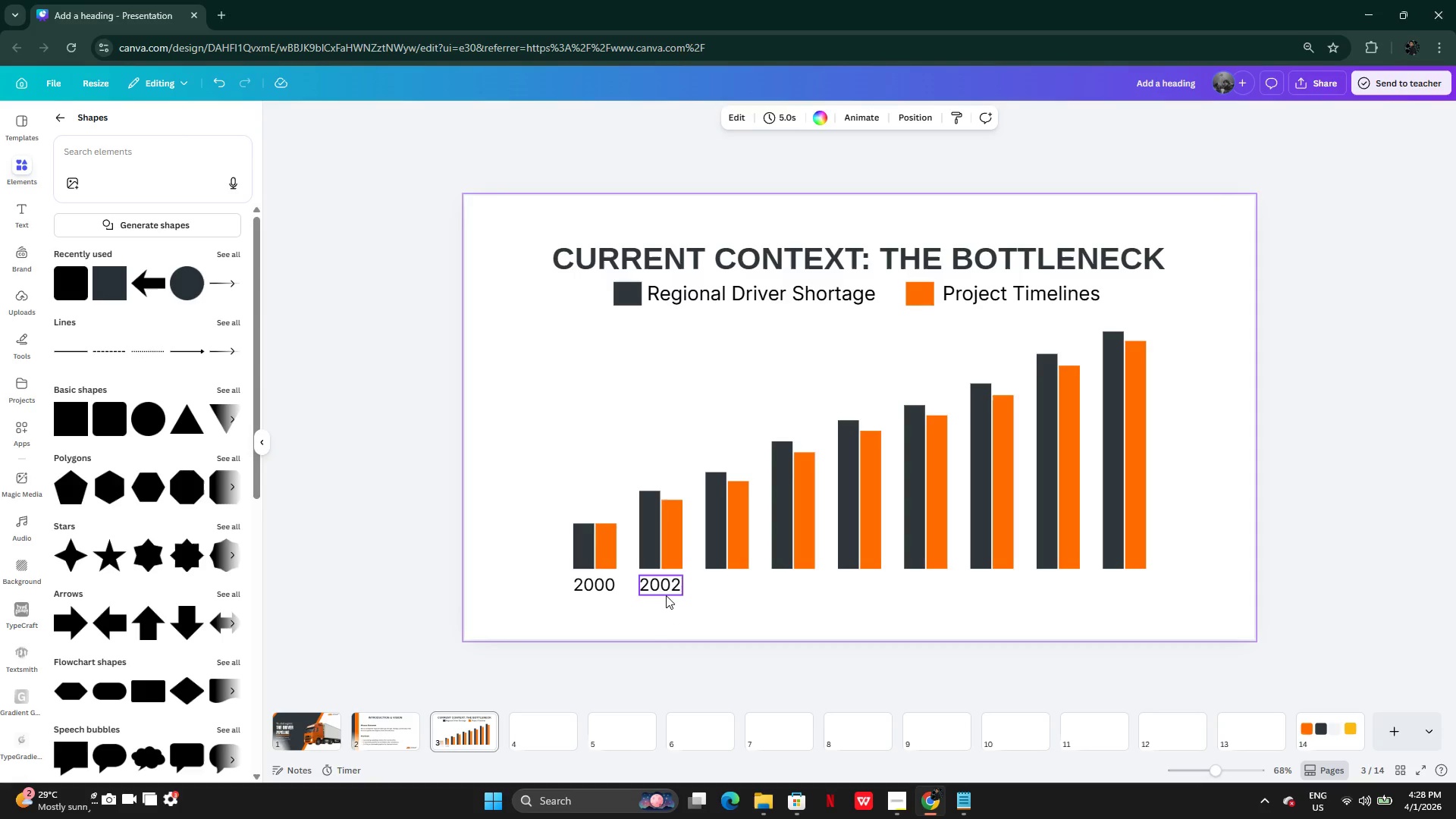 
left_click([661, 592])
 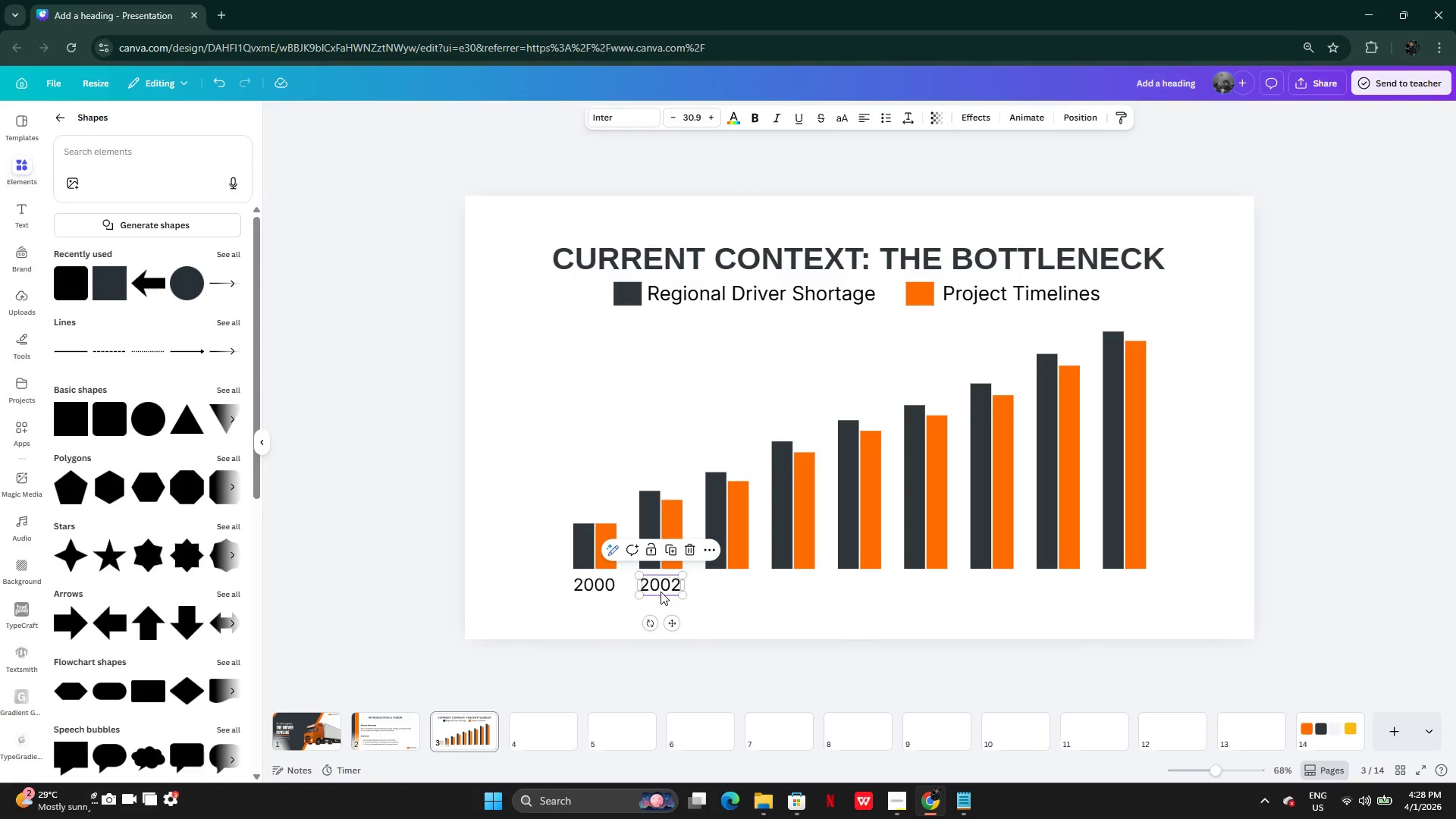 
hold_key(key=AltLeft, duration=0.47)
left_click_drag(start_coordinate=[659, 584], to_coordinate=[672, 584])
 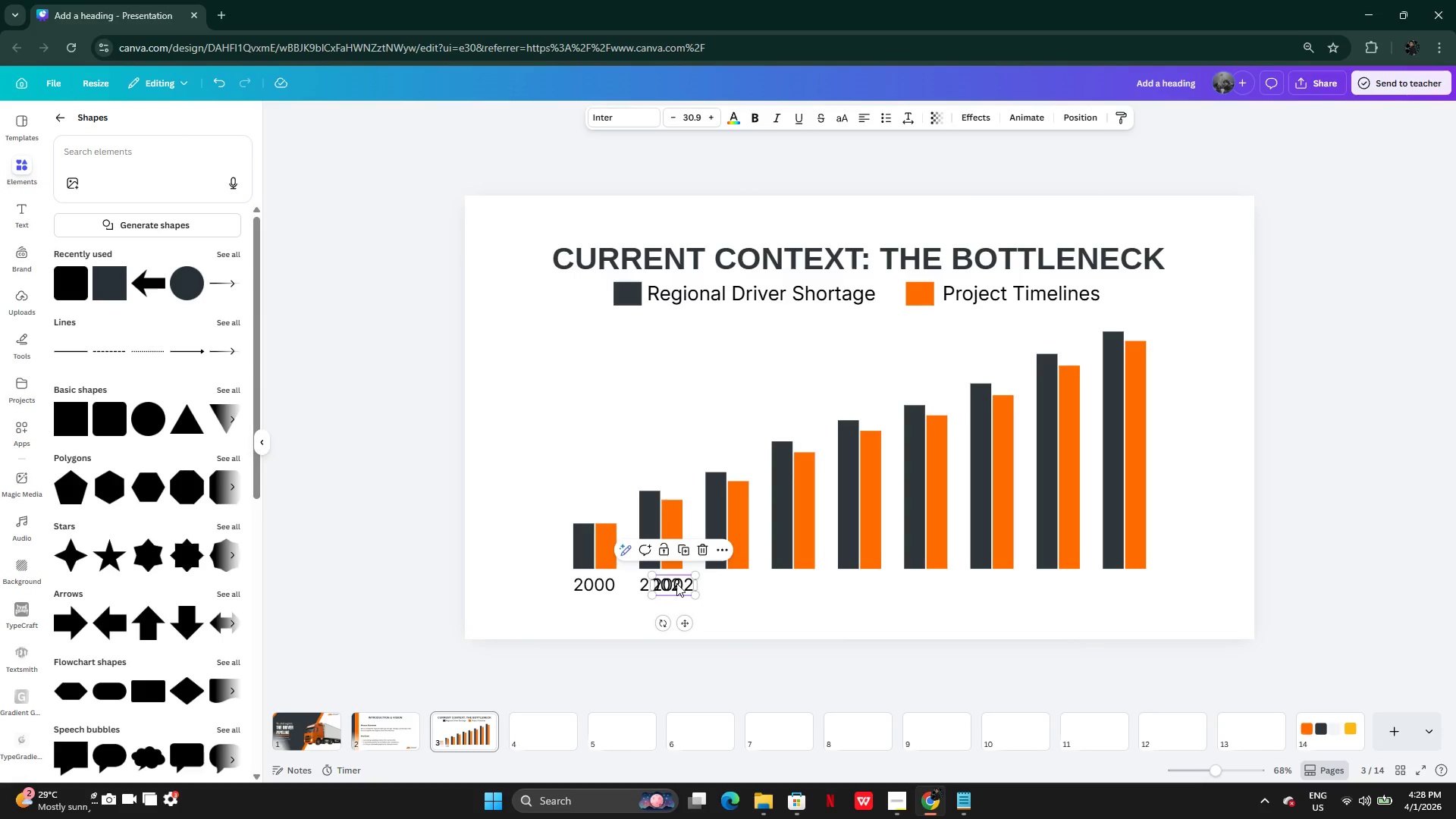 
left_click_drag(start_coordinate=[676, 583], to_coordinate=[730, 582])
 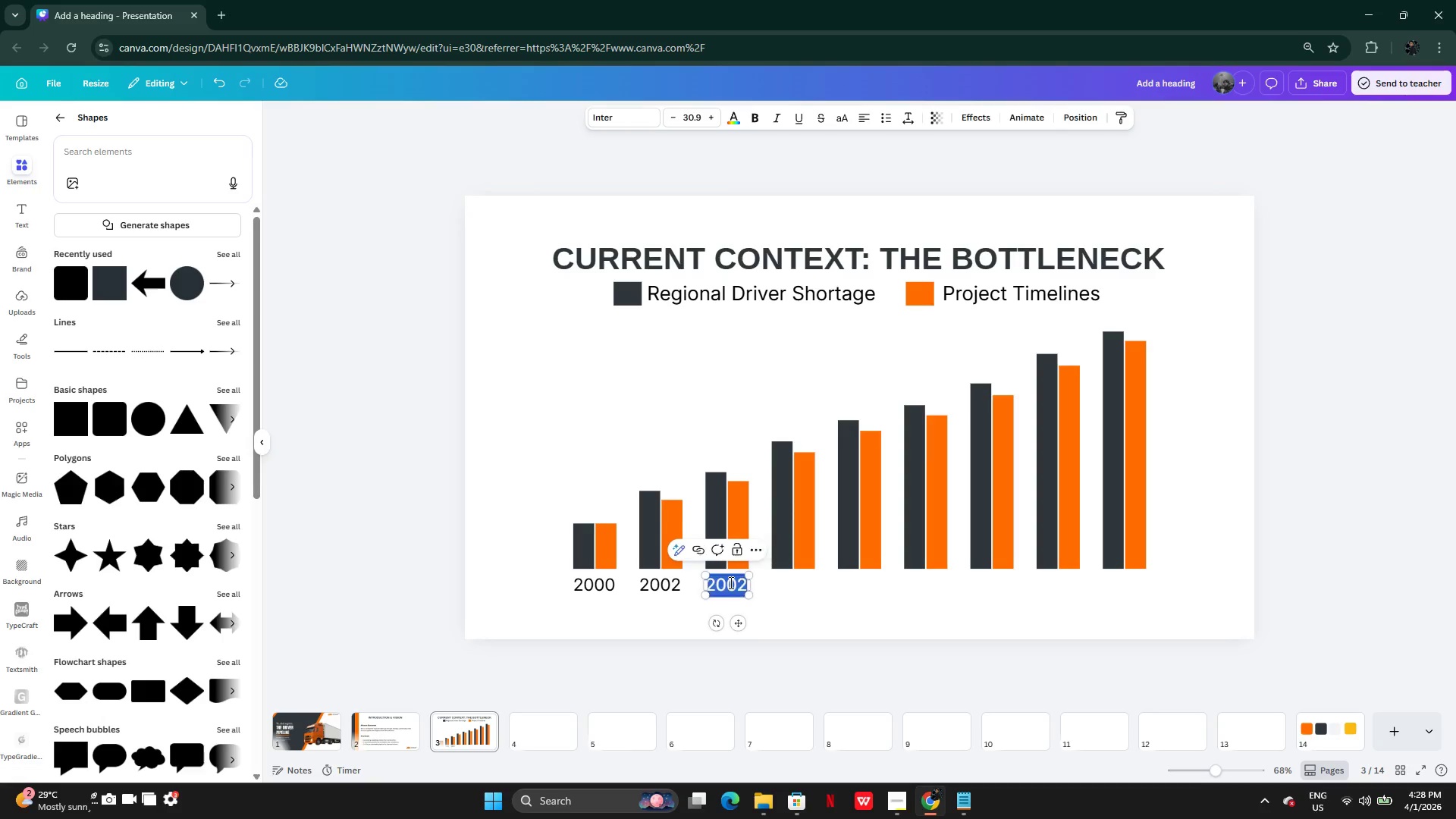 
double_click([730, 582])
 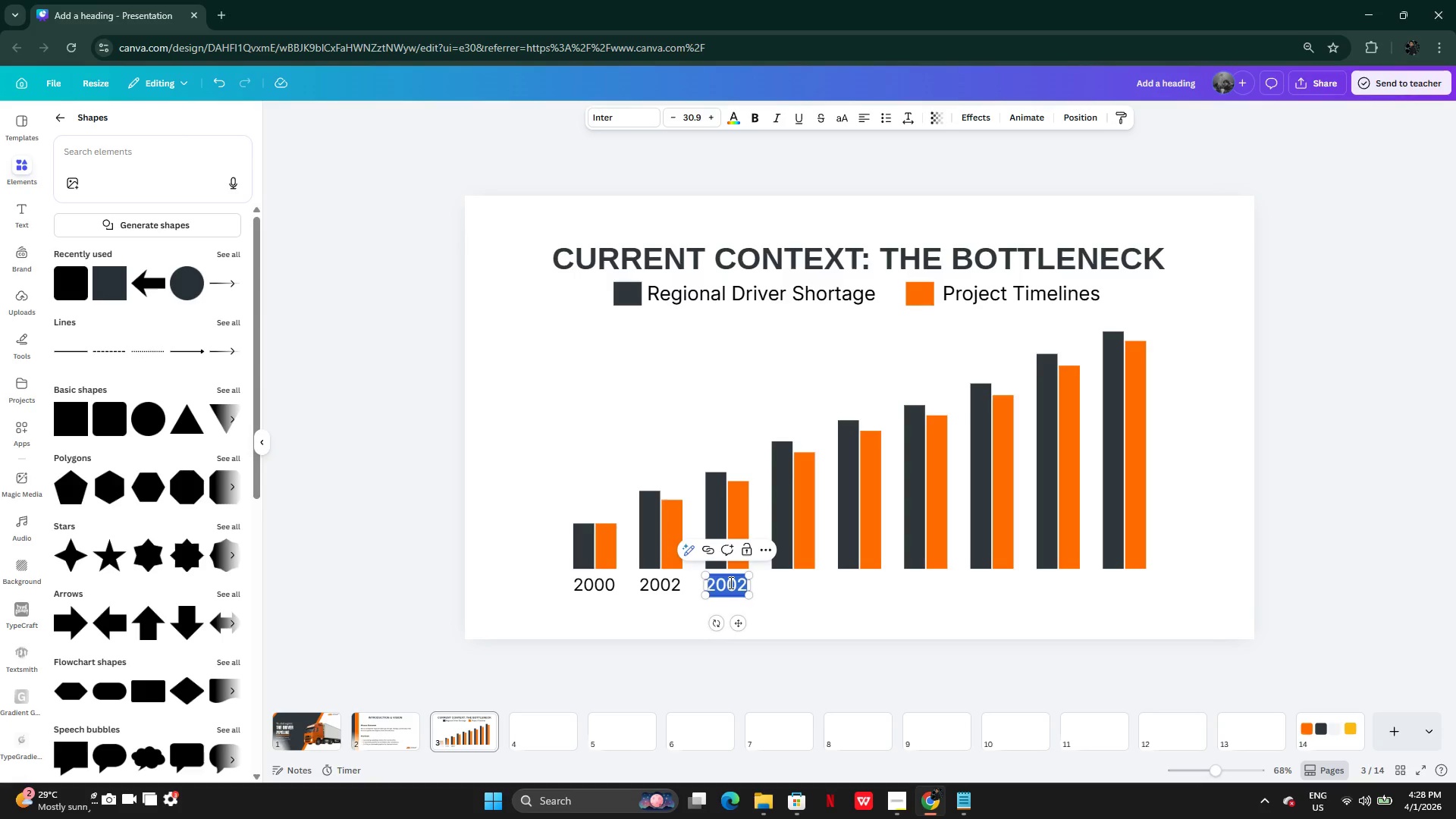 
type(2004)
 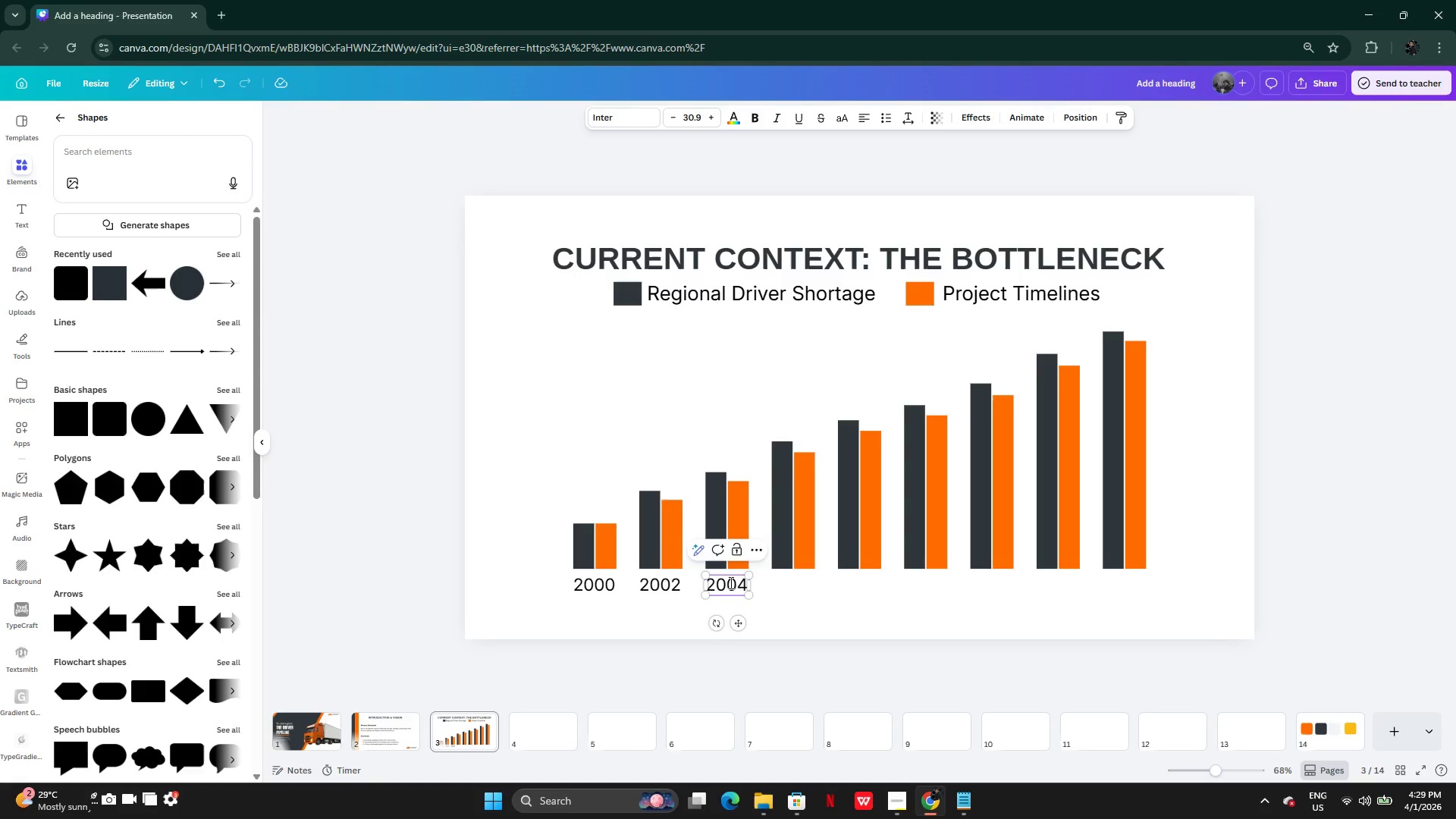 
left_click([799, 620])
 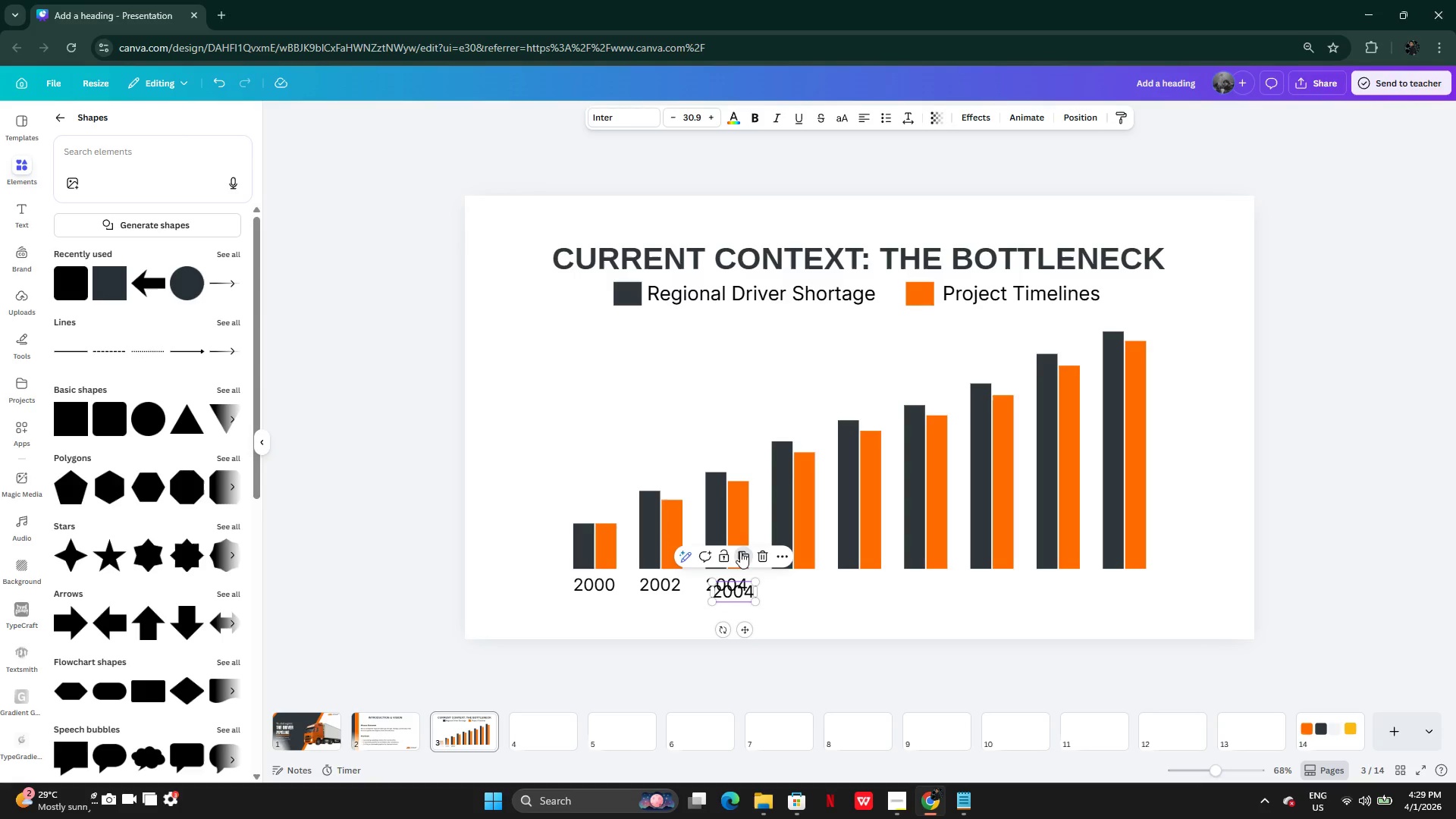 
left_click_drag(start_coordinate=[742, 592], to_coordinate=[802, 587])
 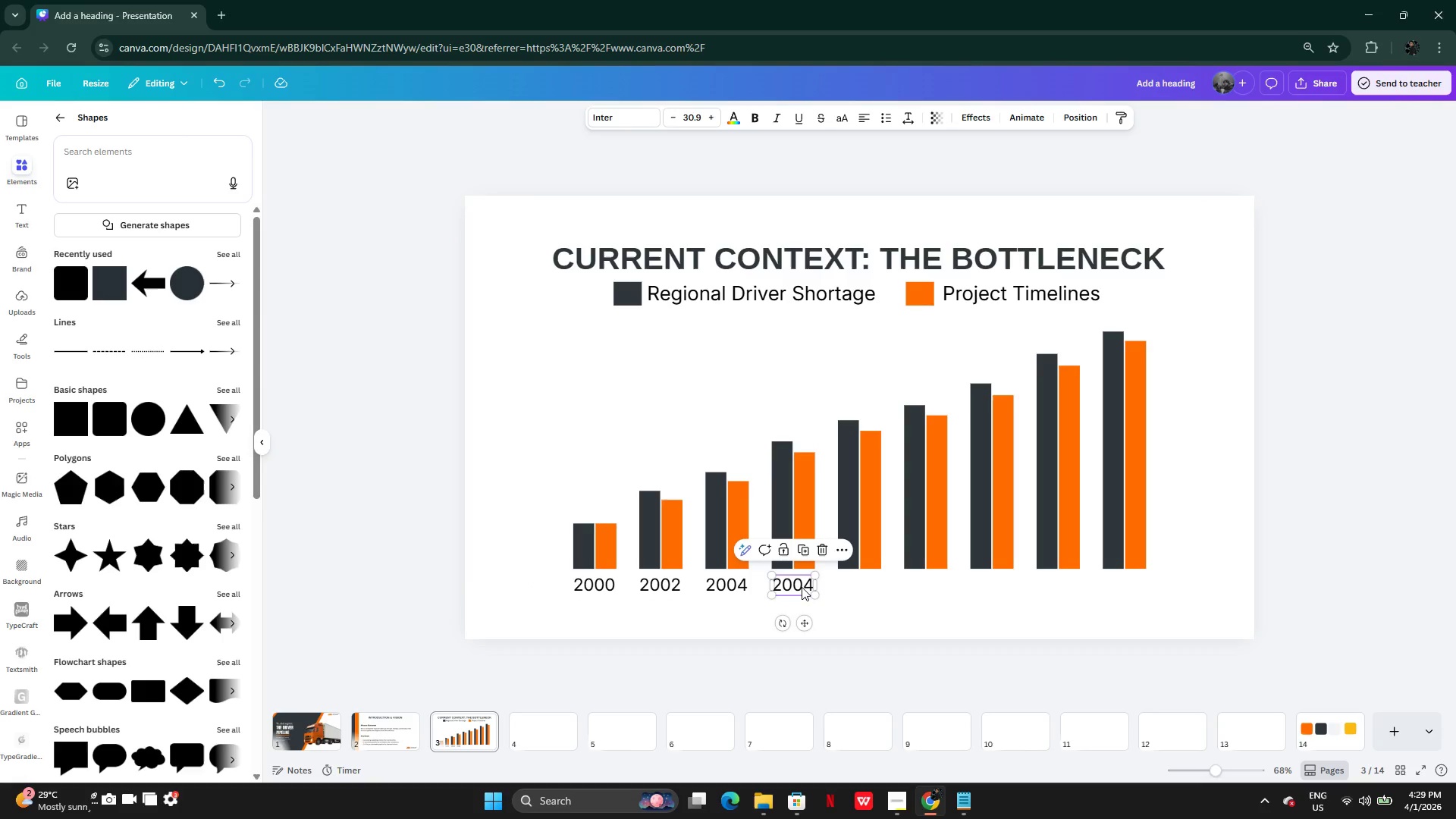 
left_click([802, 587])
 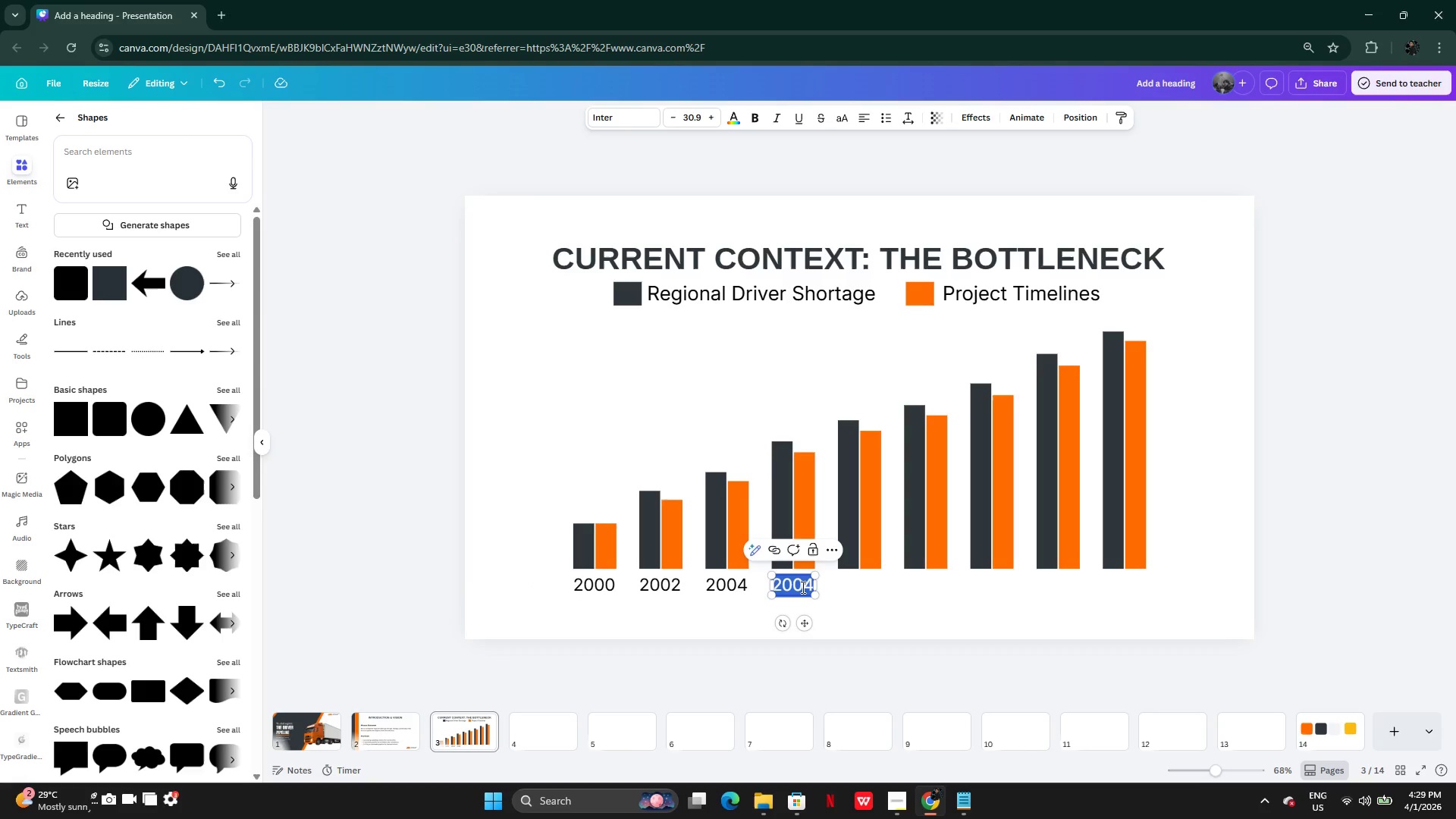 
left_click([802, 587])
 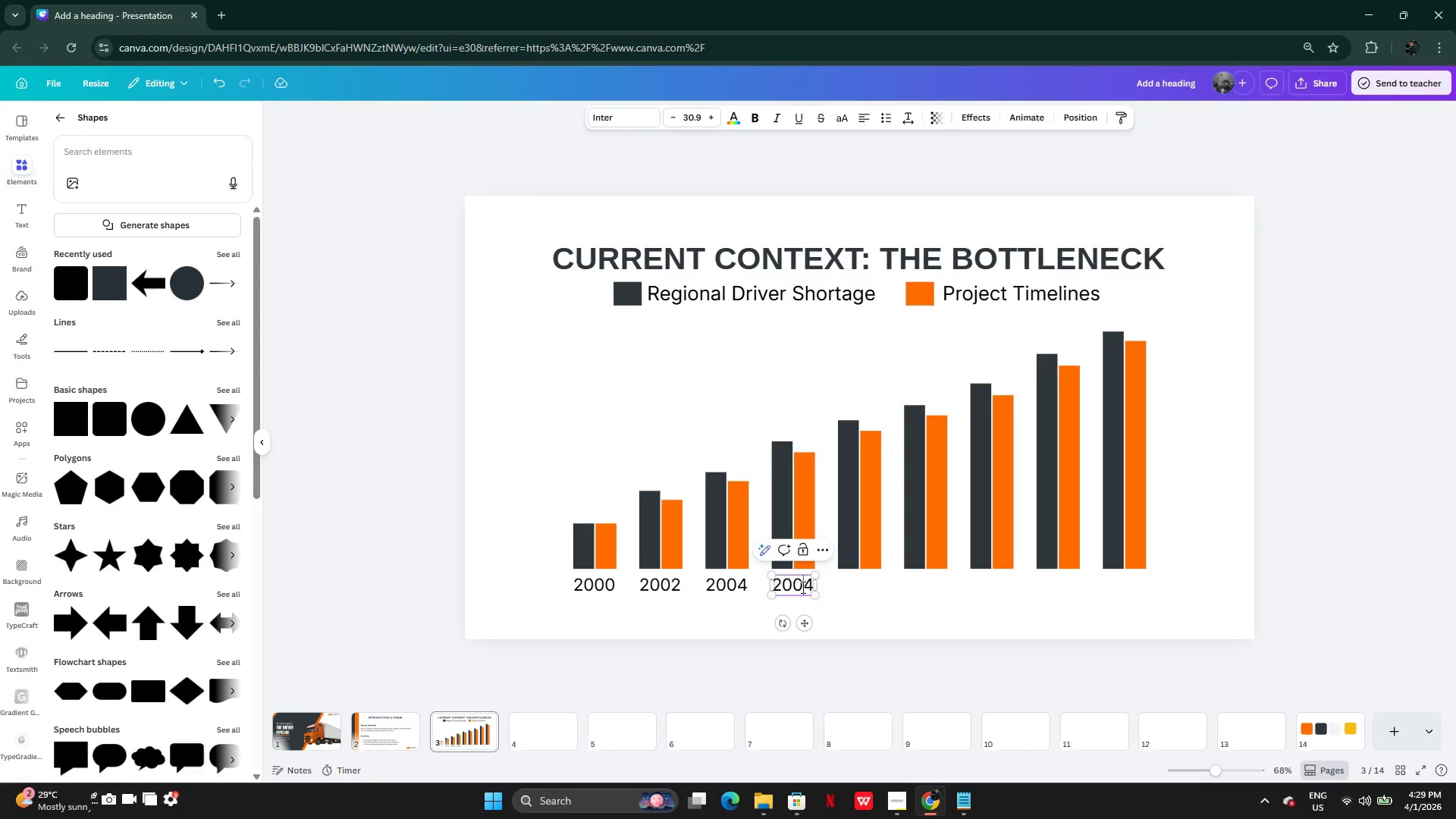 
key(ArrowRight)
 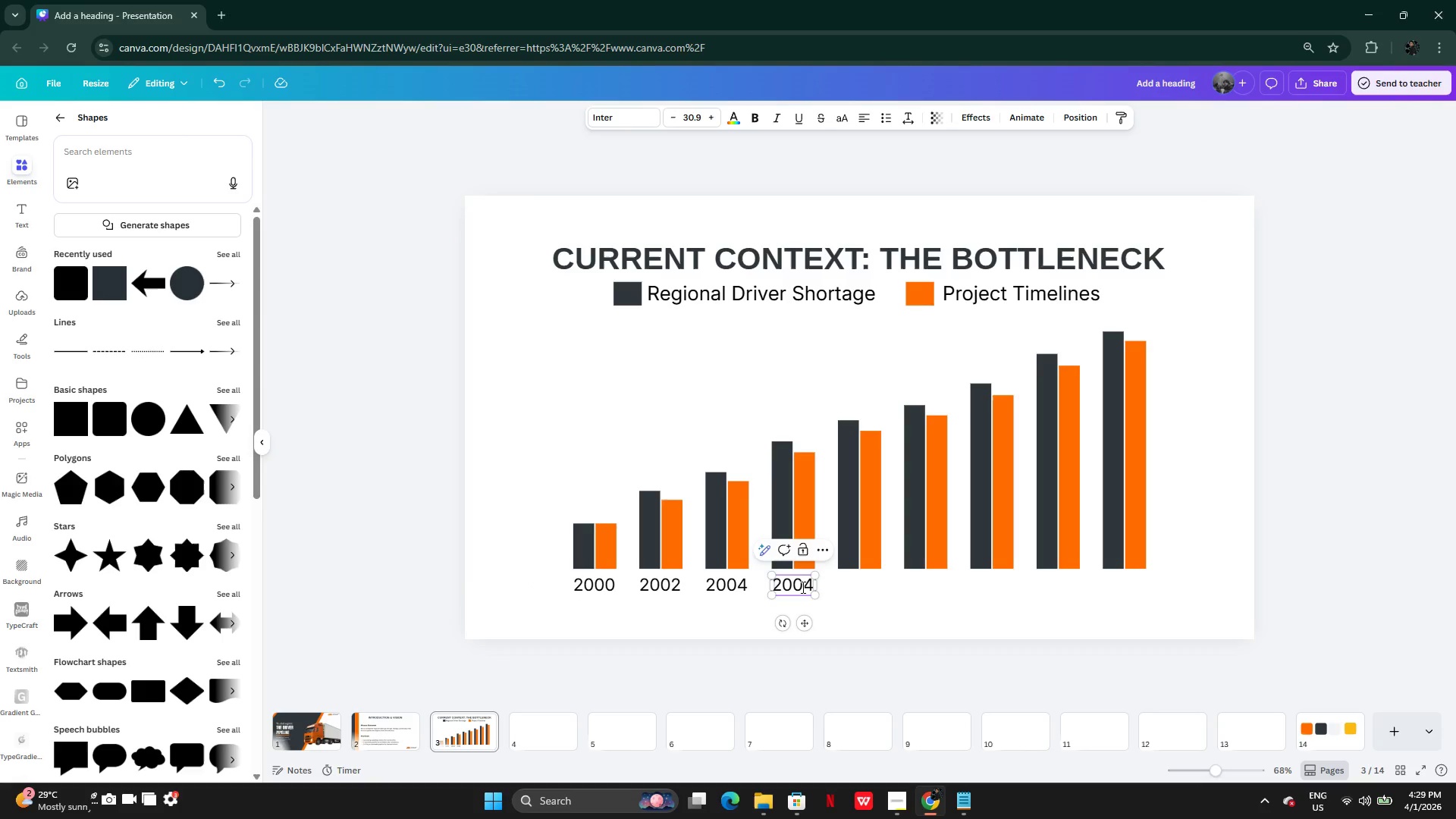 
key(ArrowRight)
 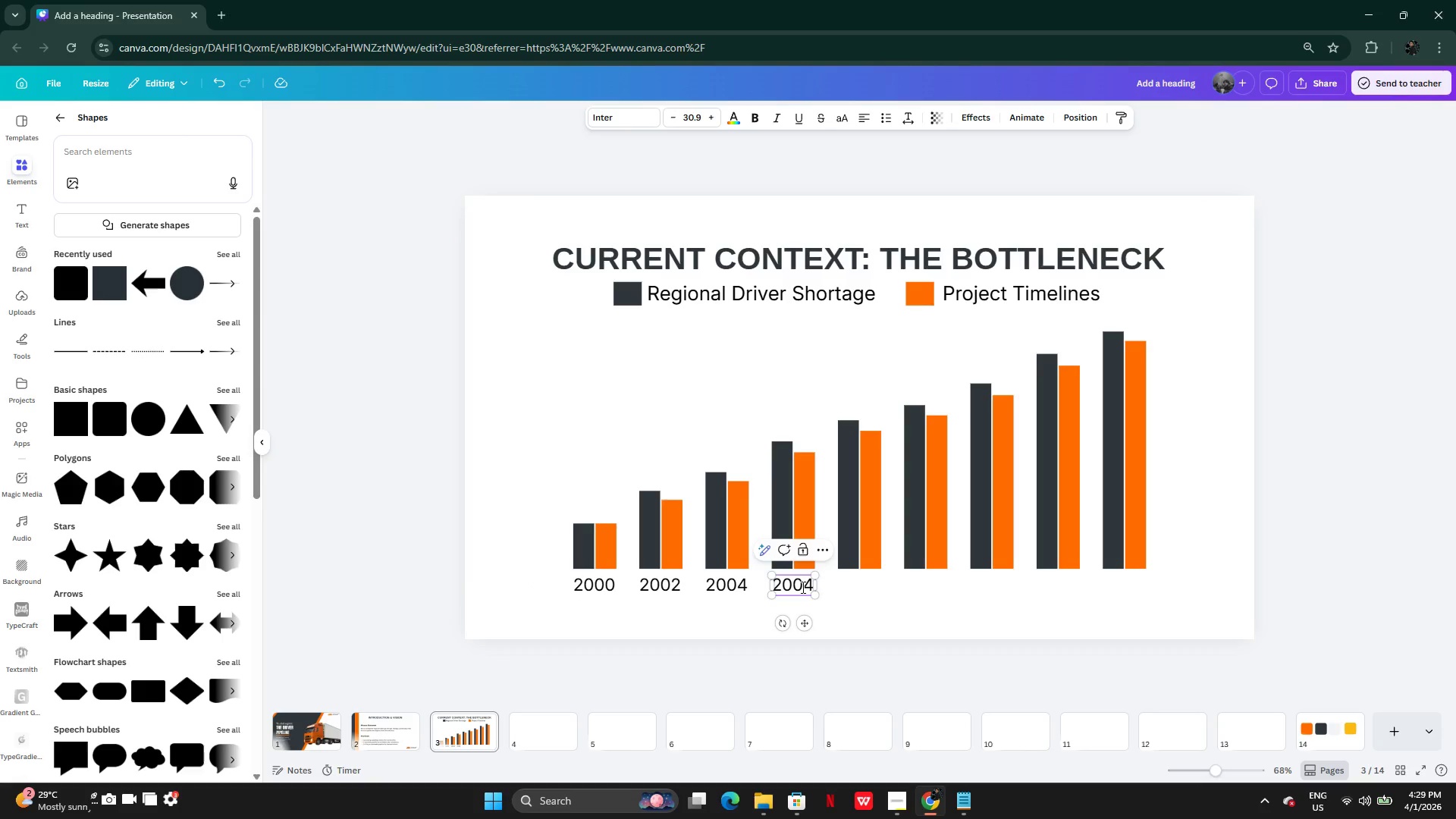 
key(Backspace)
 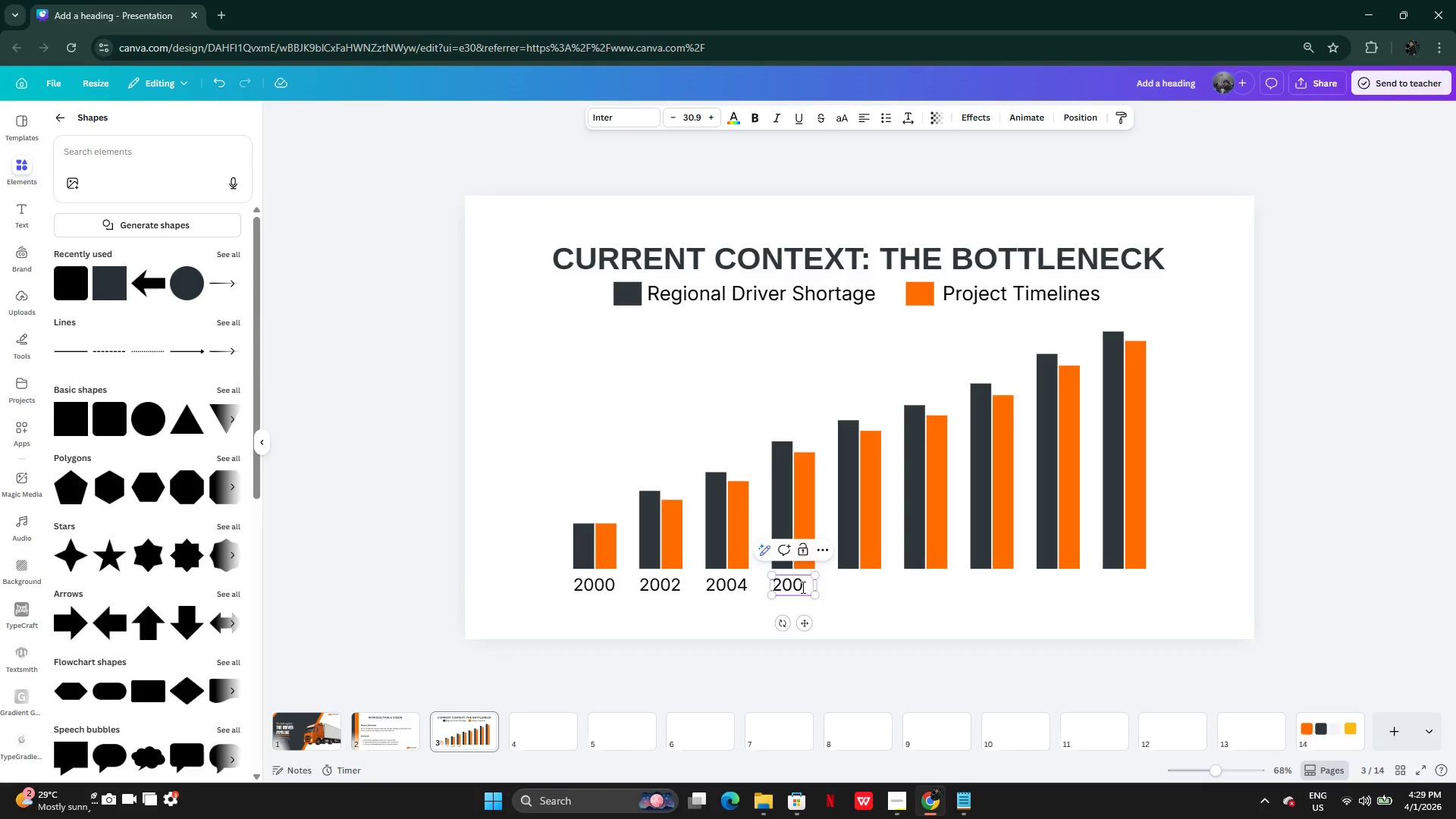 
key(6)
 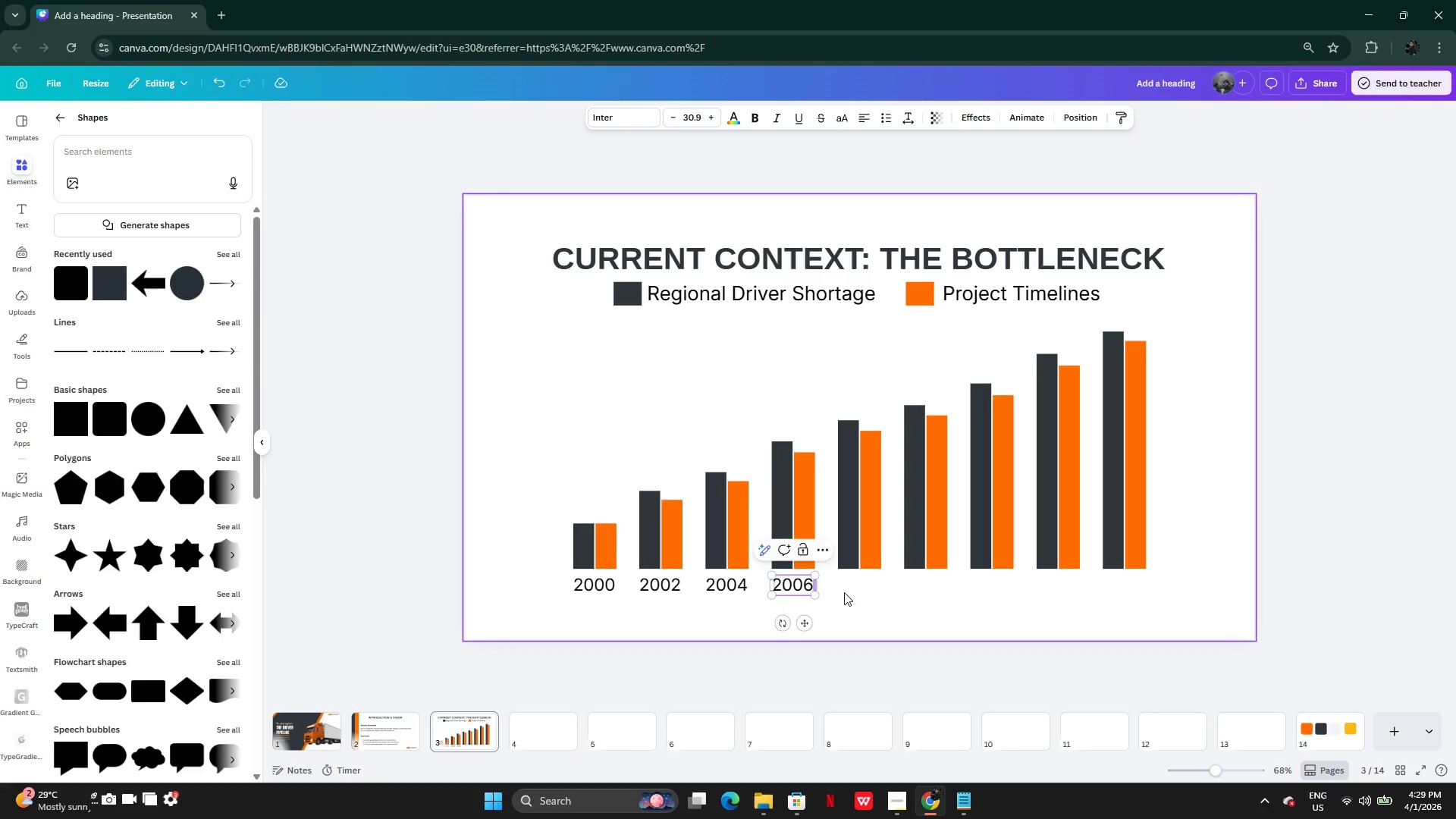 
left_click([862, 596])
 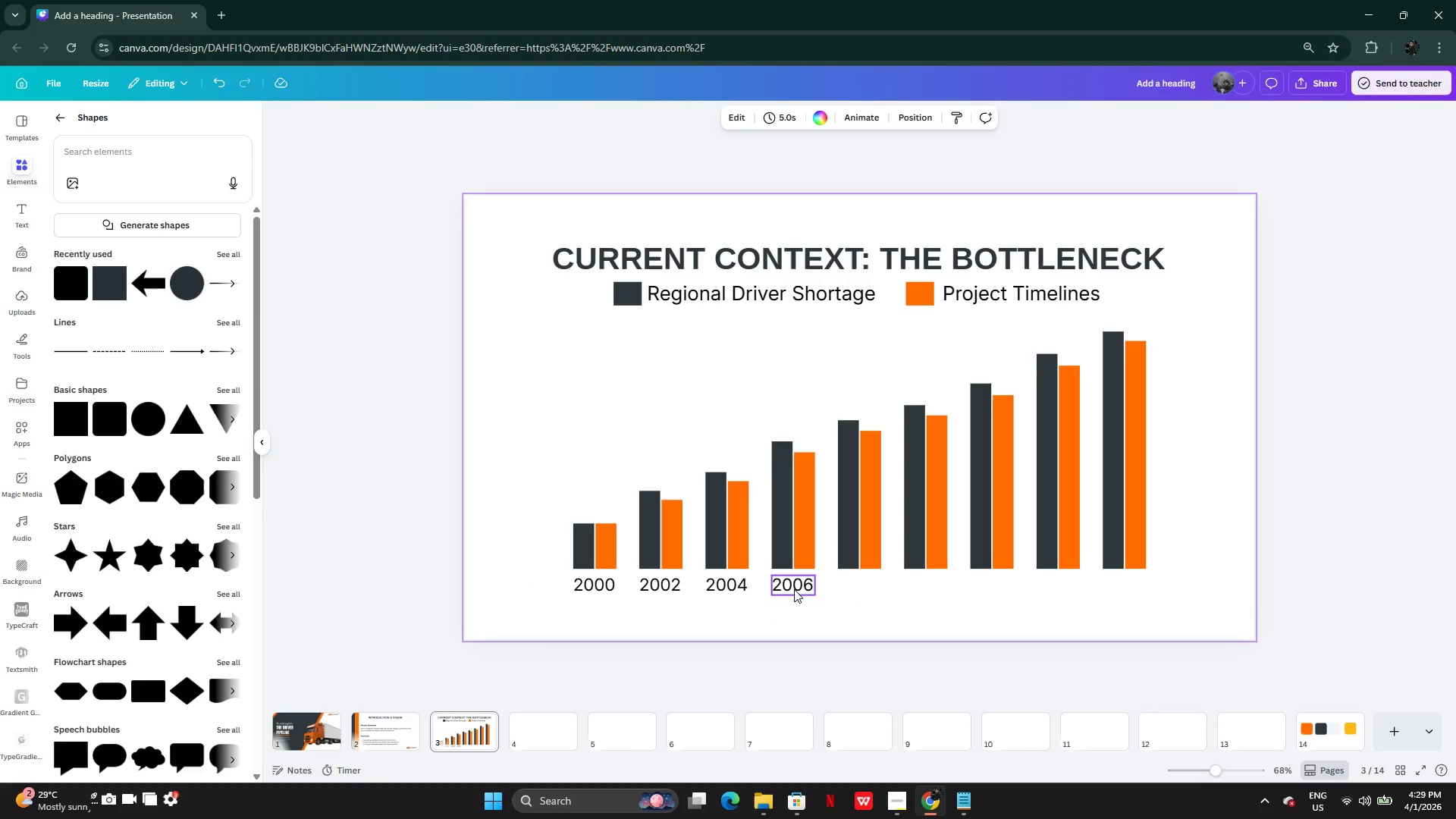 
hold_key(key=AltLeft, duration=0.38)
left_click_drag(start_coordinate=[794, 589], to_coordinate=[812, 589])
 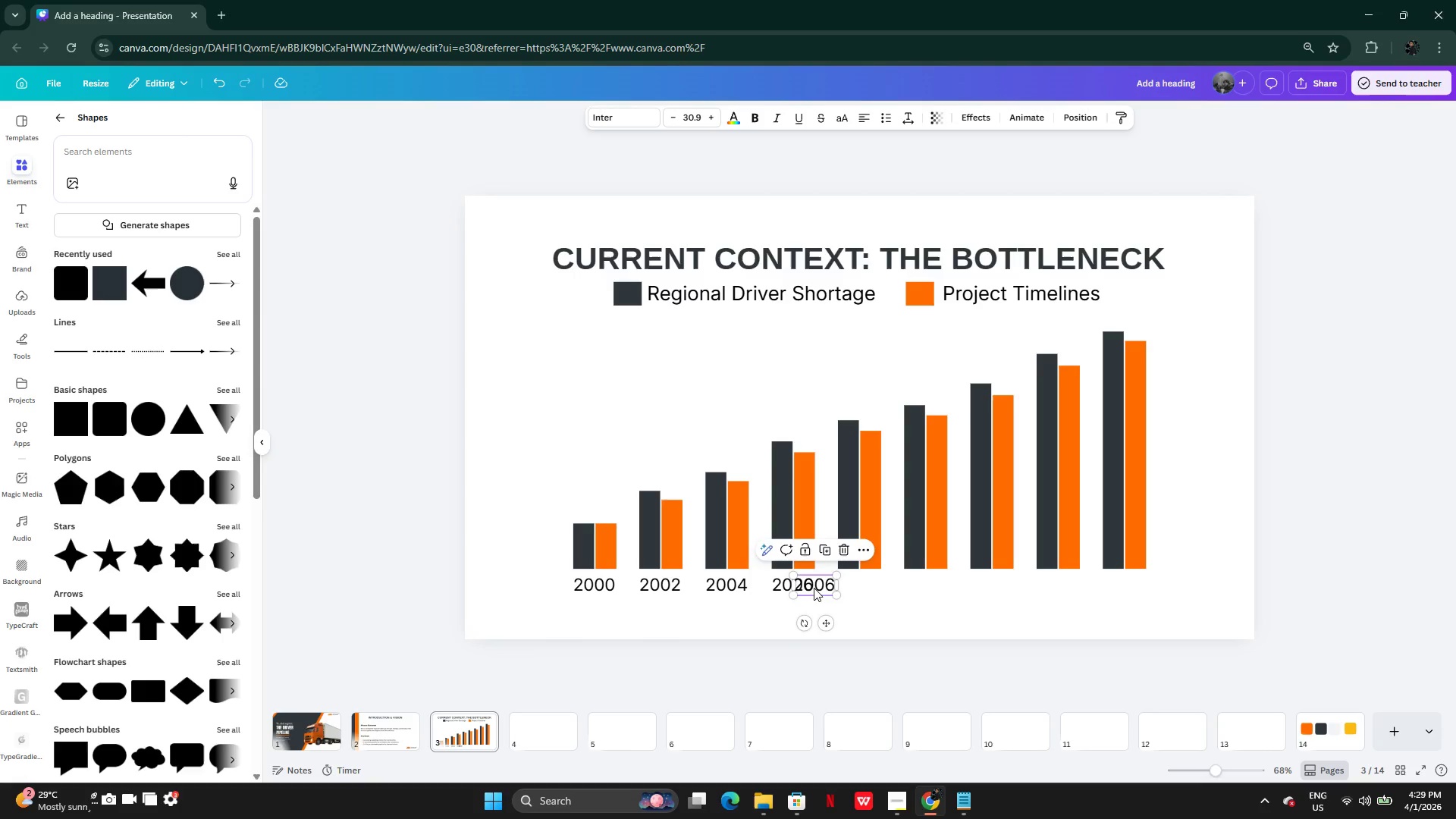 
left_click_drag(start_coordinate=[814, 588], to_coordinate=[859, 589])
 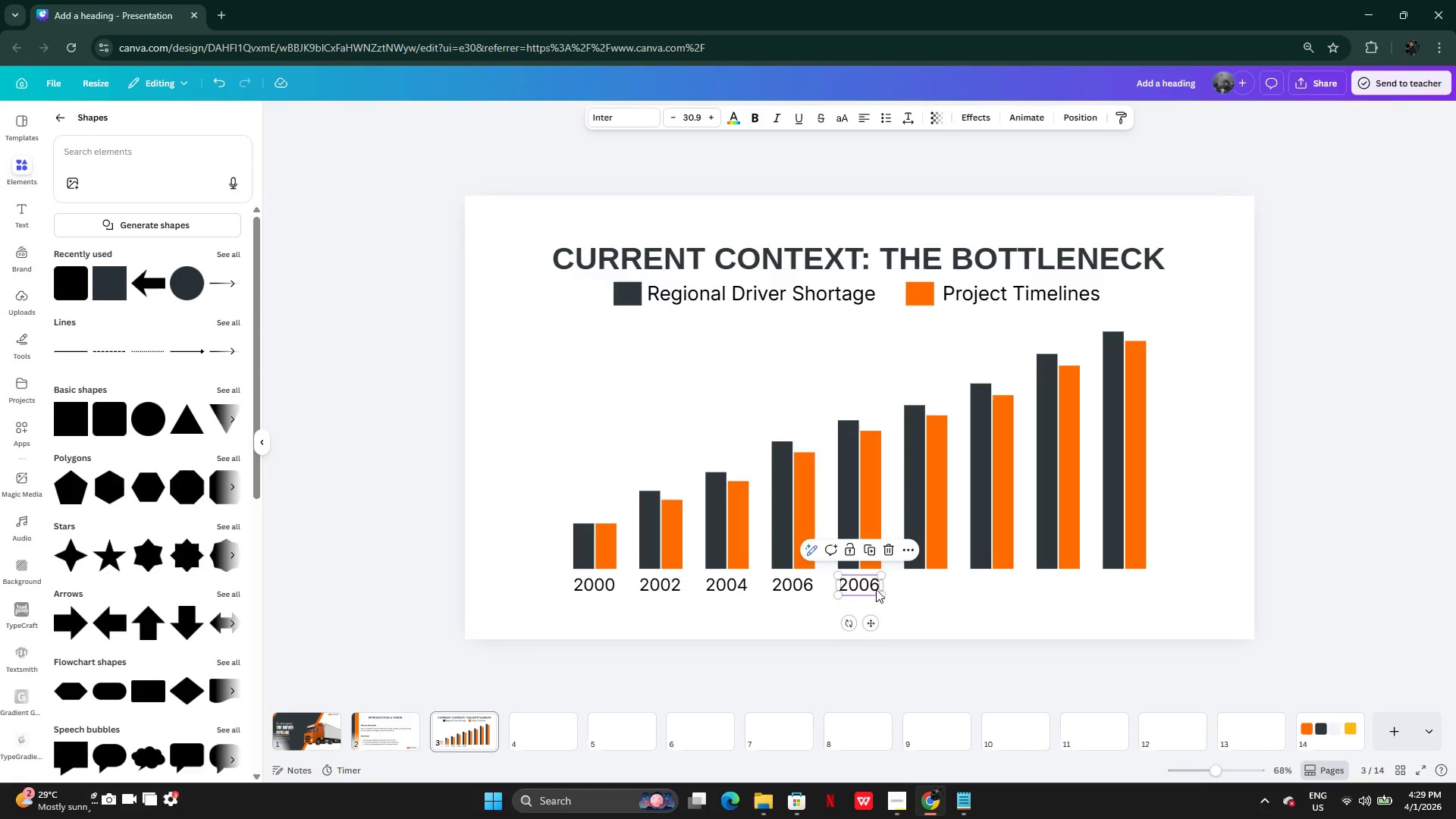 
left_click([876, 589])
 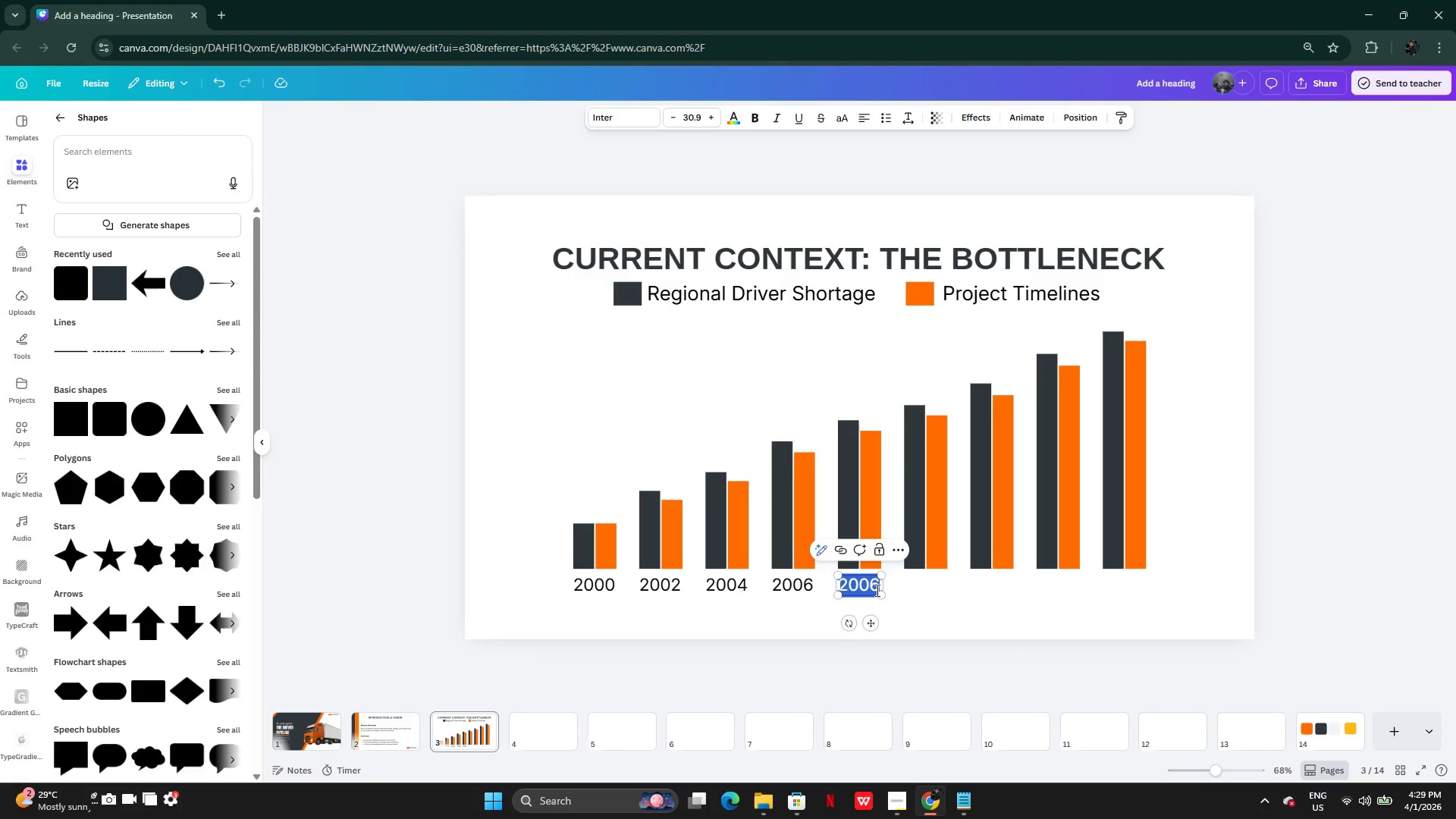 
type(2010)
 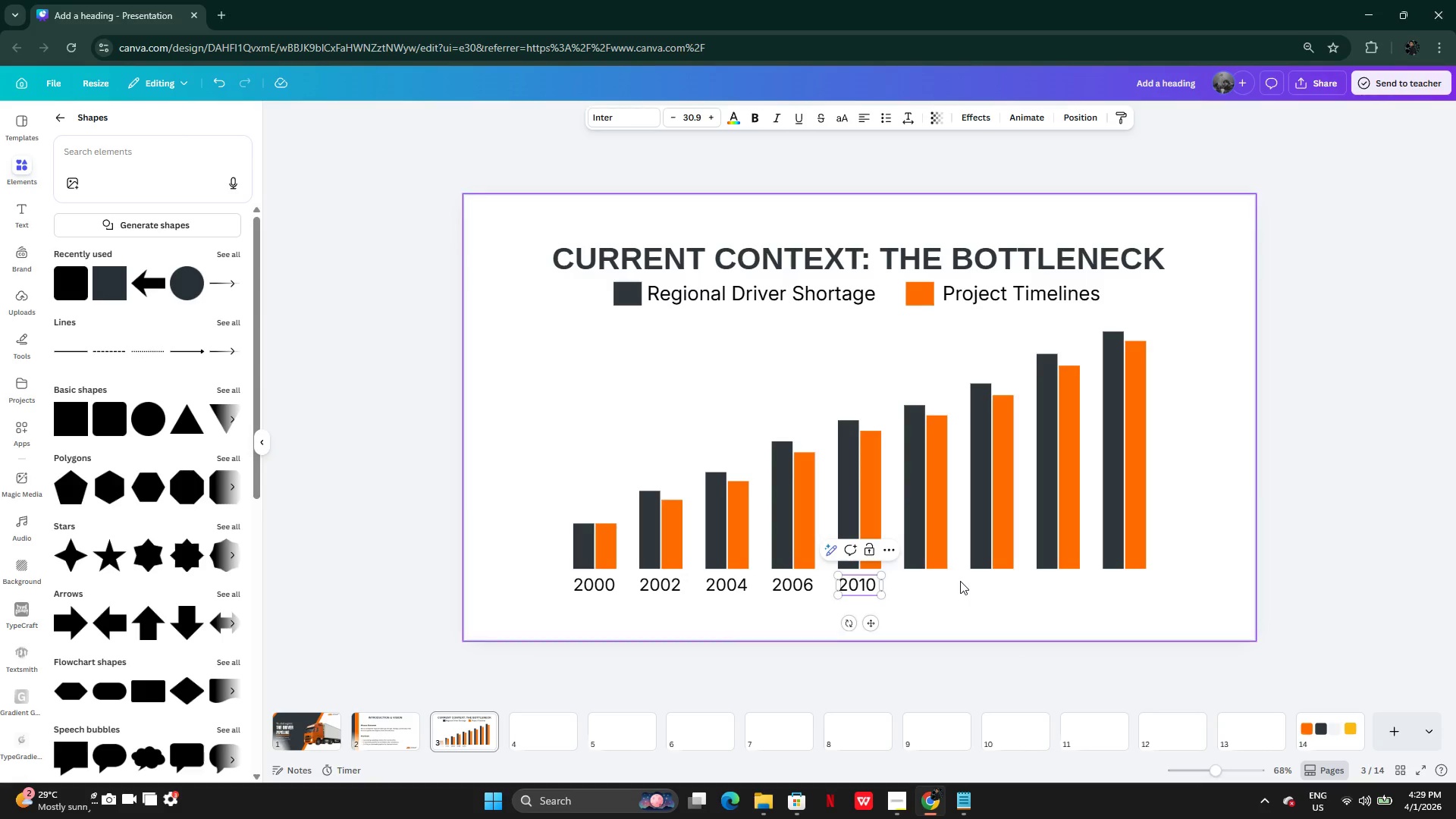 
left_click([918, 613])
 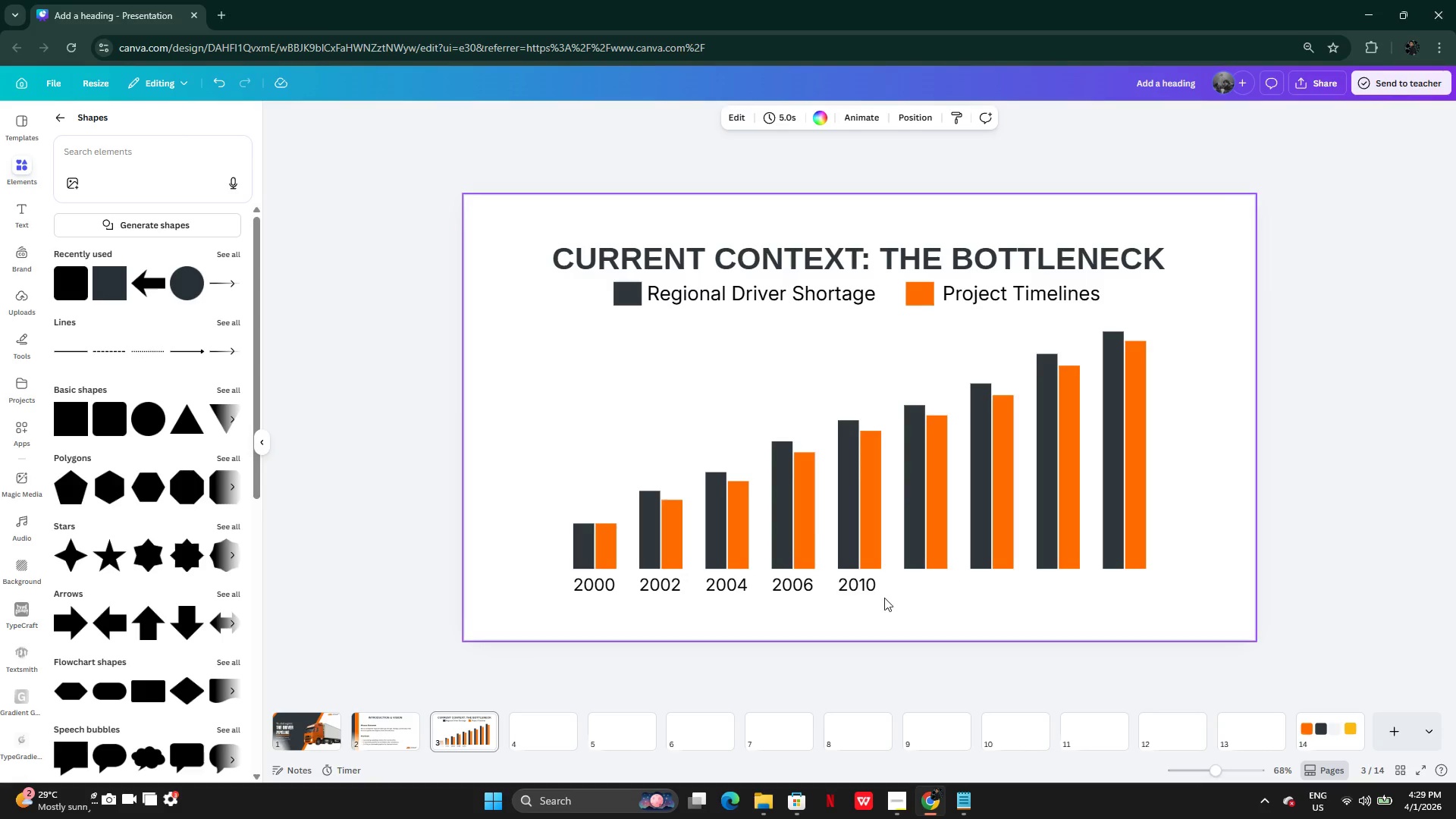 
left_click([852, 588])
 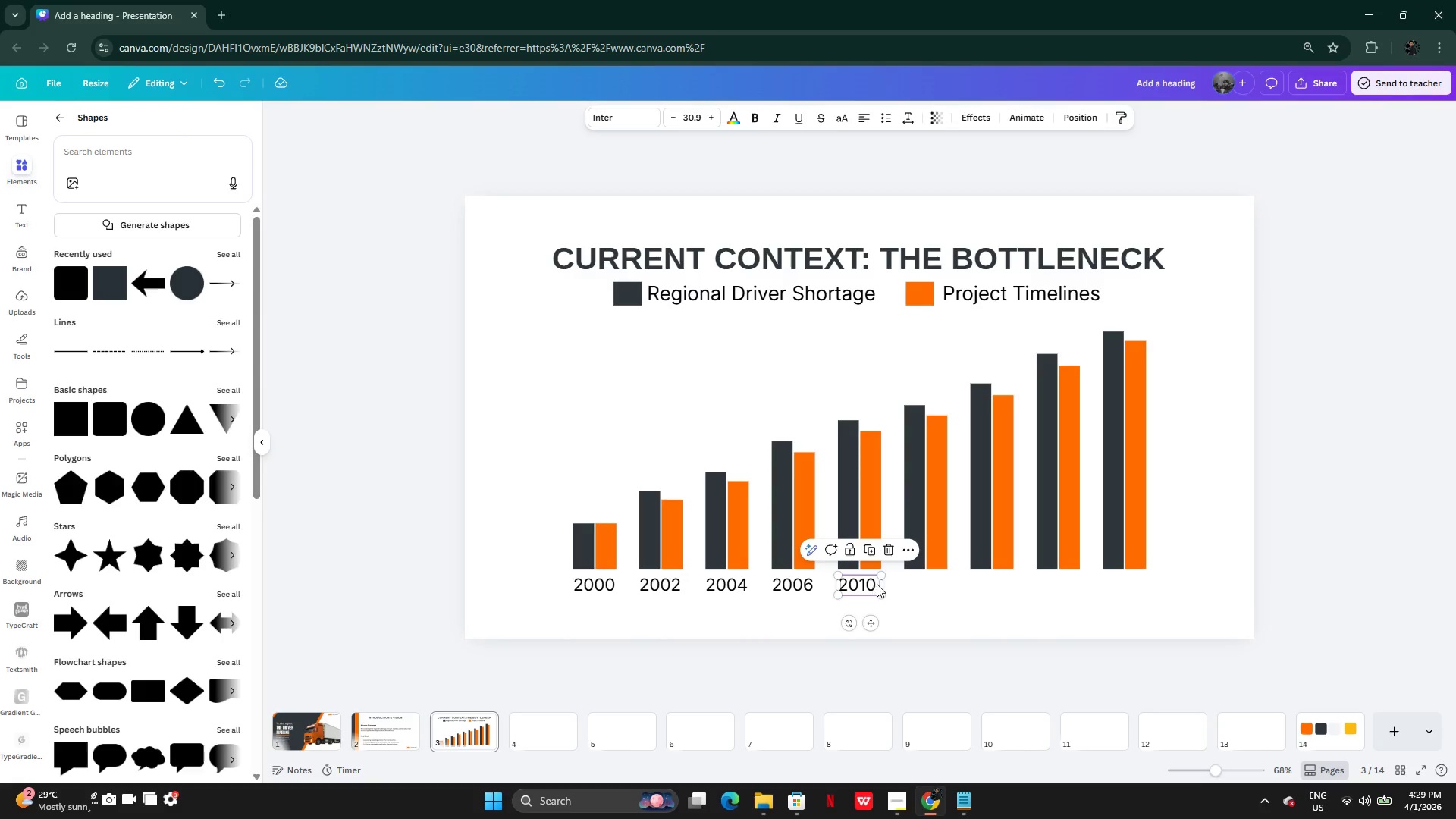 
left_click([877, 584])
 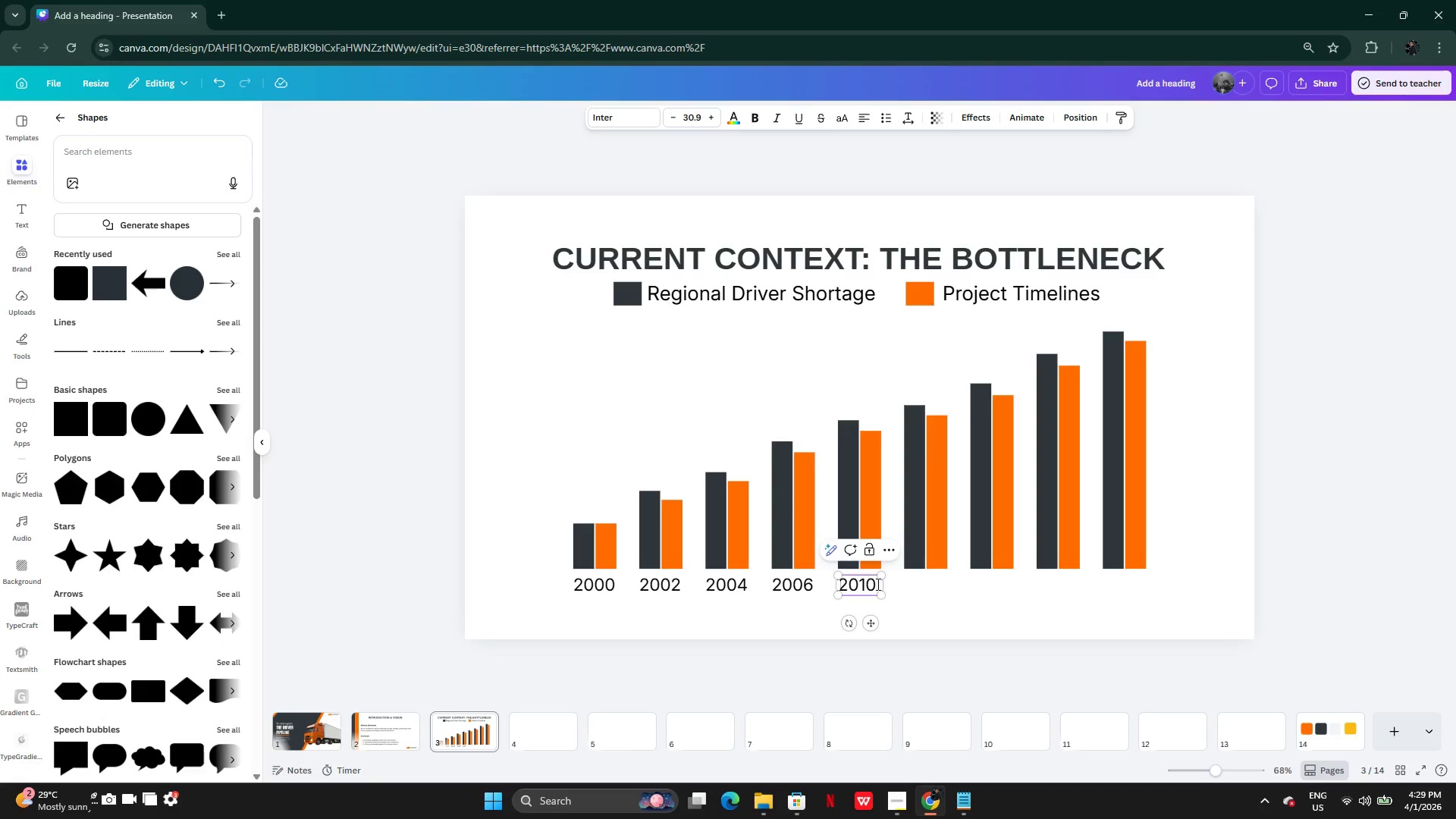 
key(ArrowRight)
 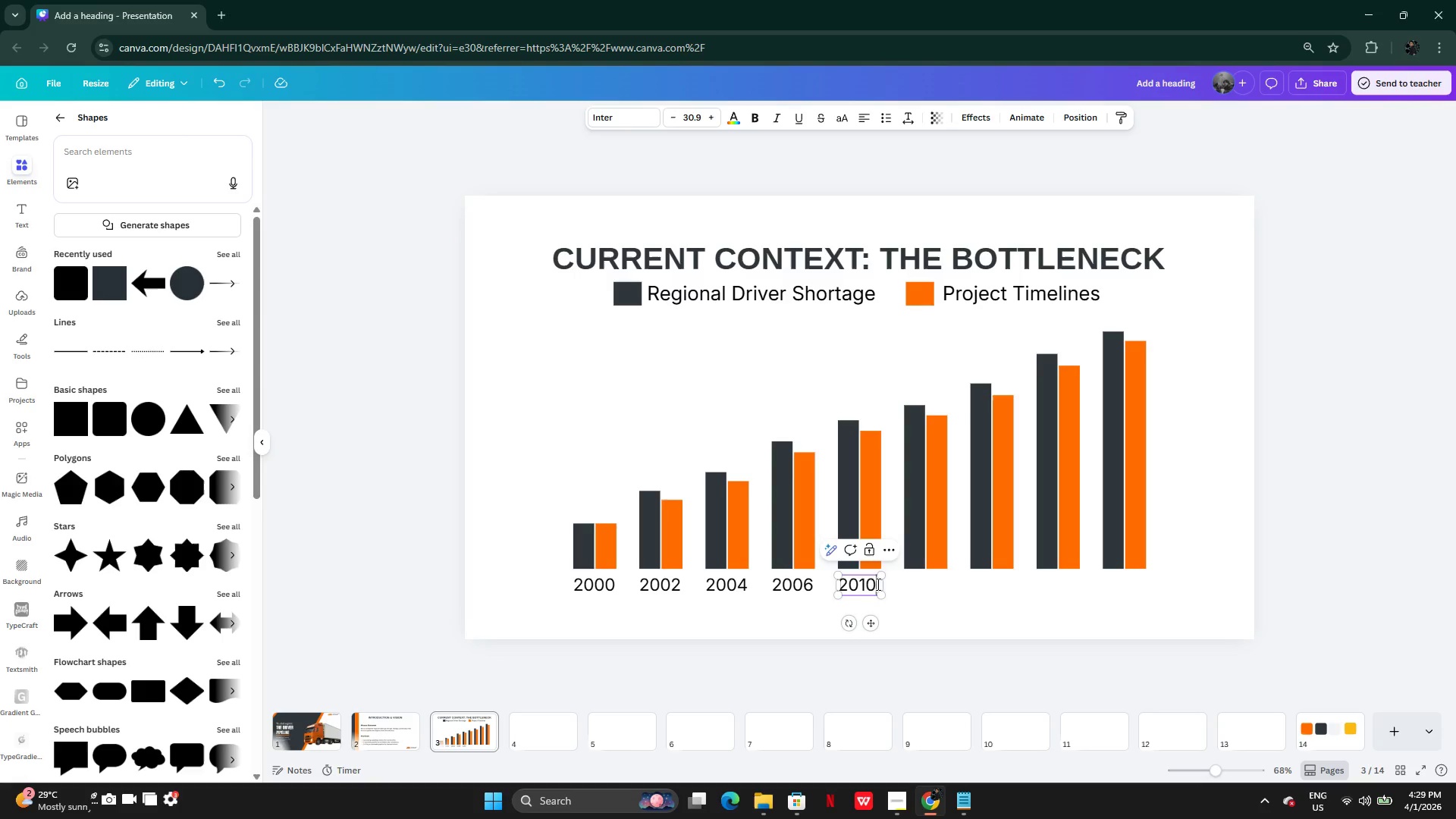 
key(Backspace)
 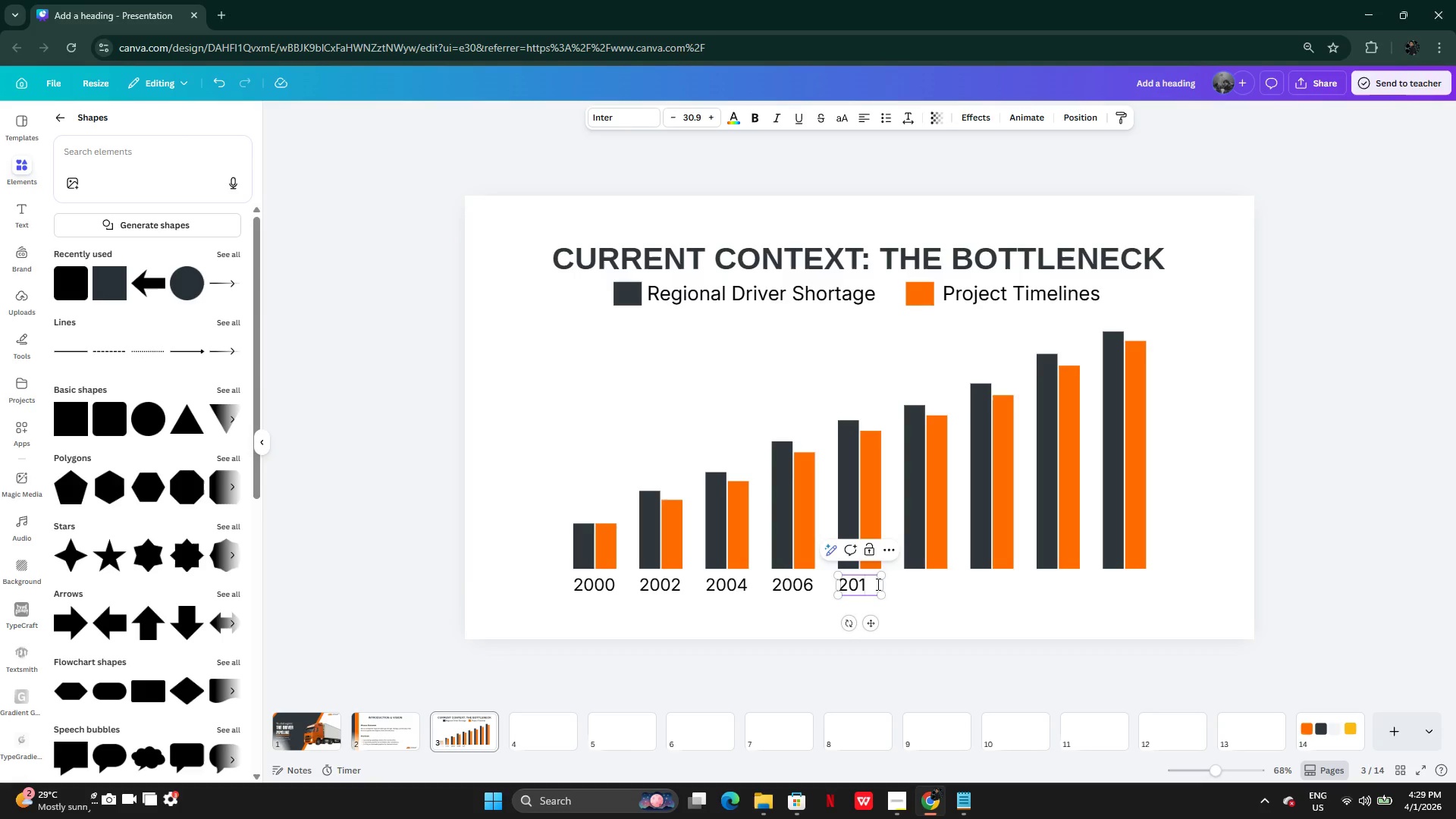 
key(Control+Z)
 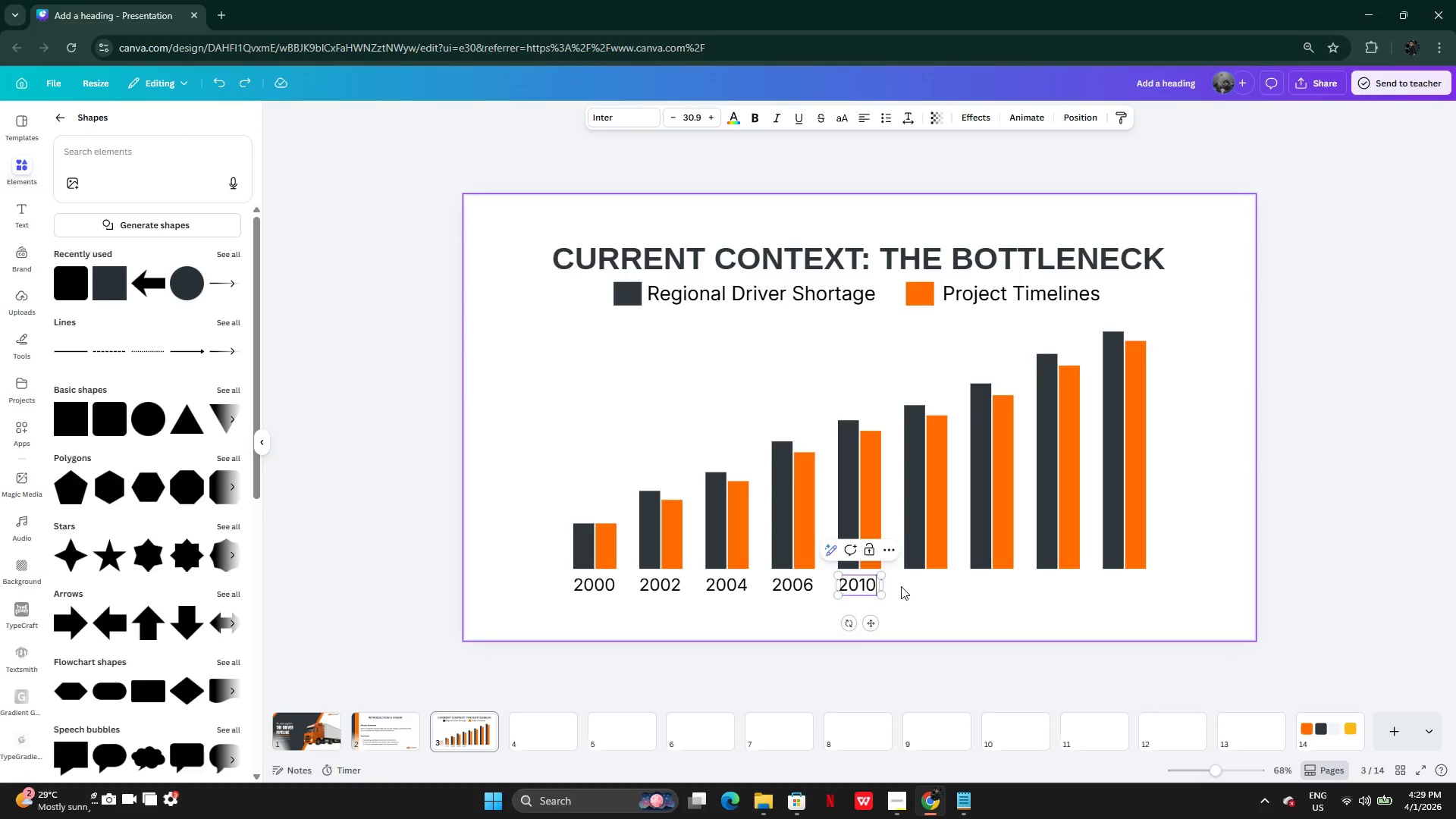 
left_click([902, 586])
 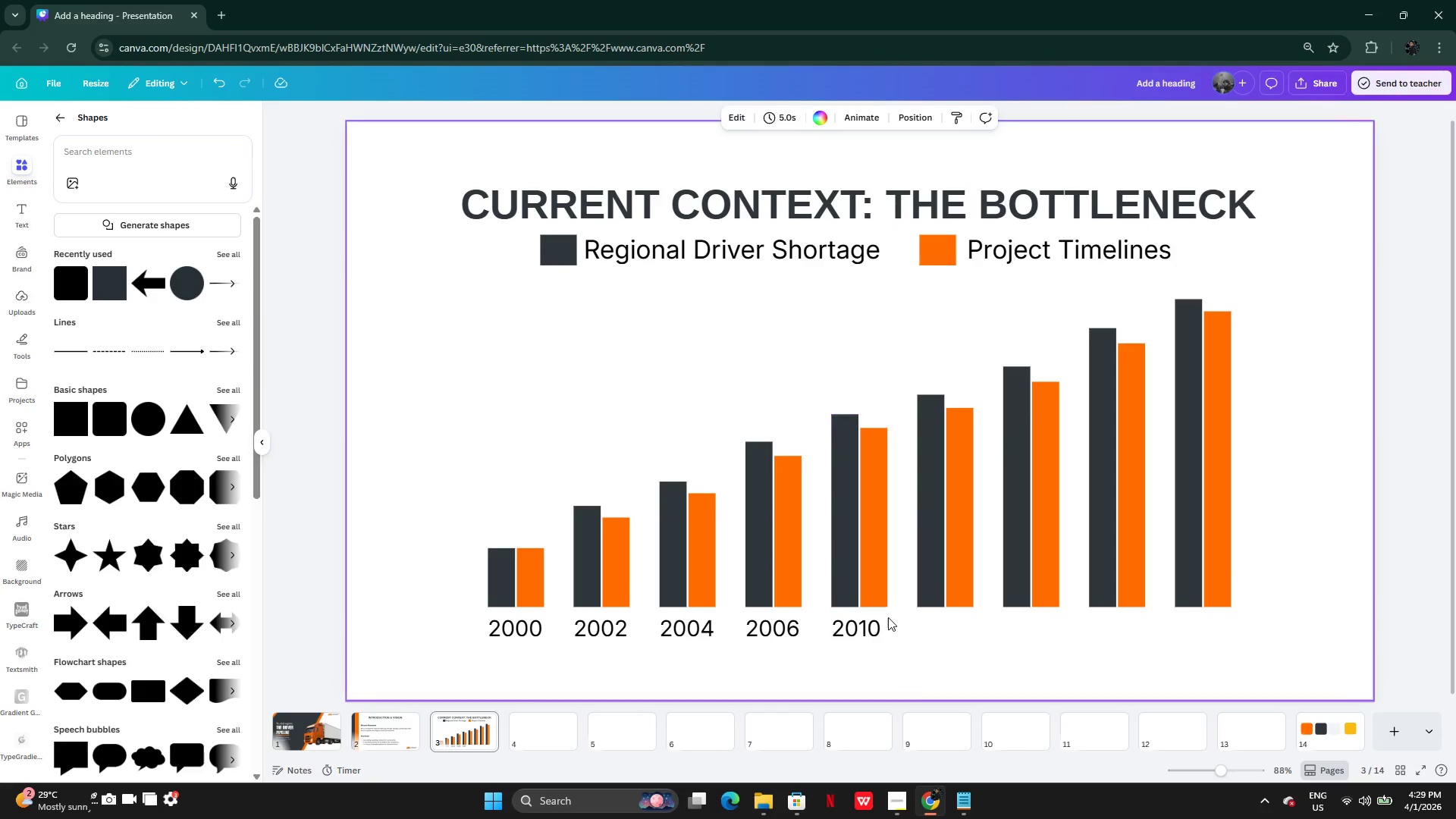 
left_click([883, 626])
 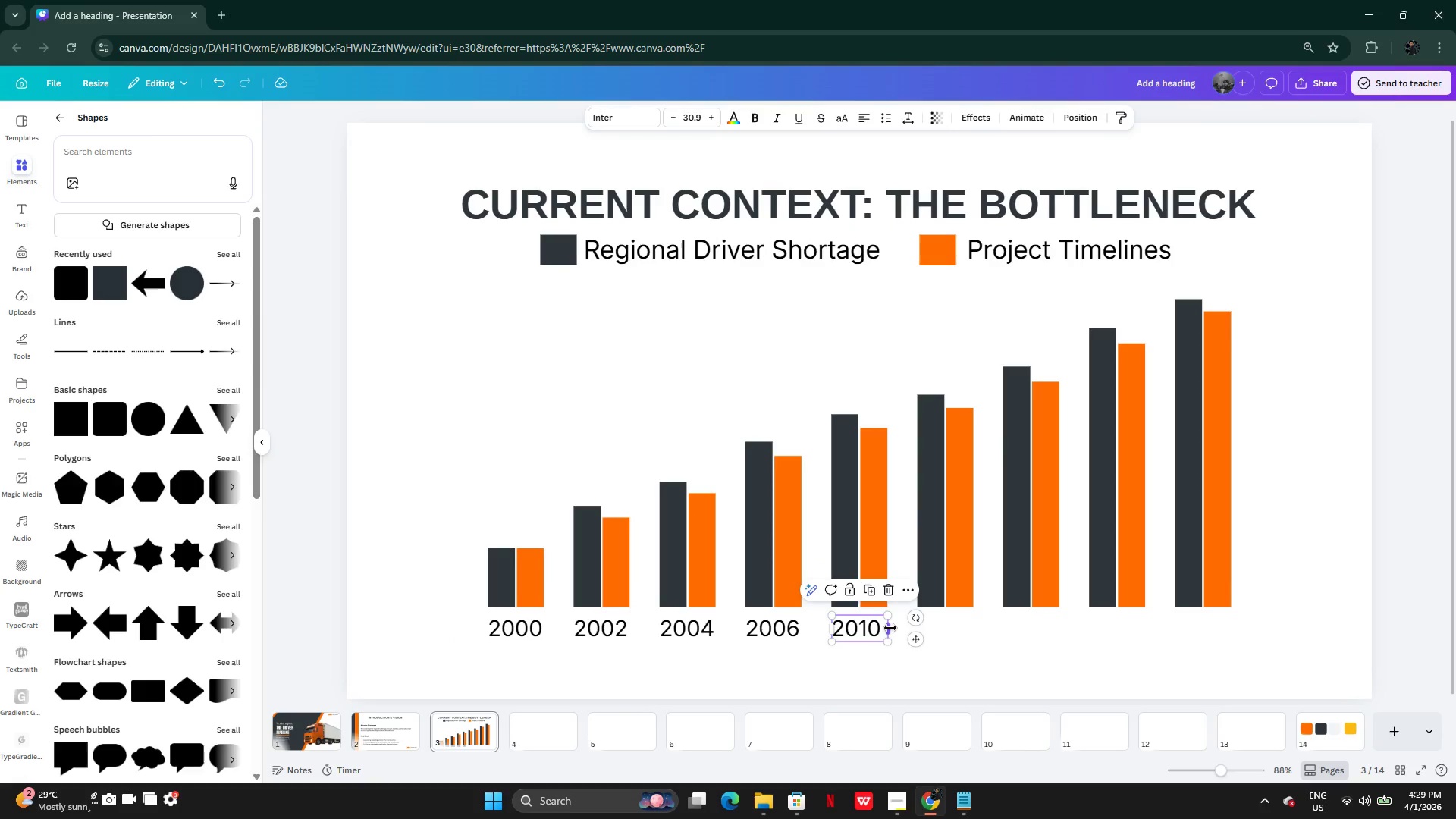 
left_click_drag(start_coordinate=[891, 629], to_coordinate=[886, 628])
 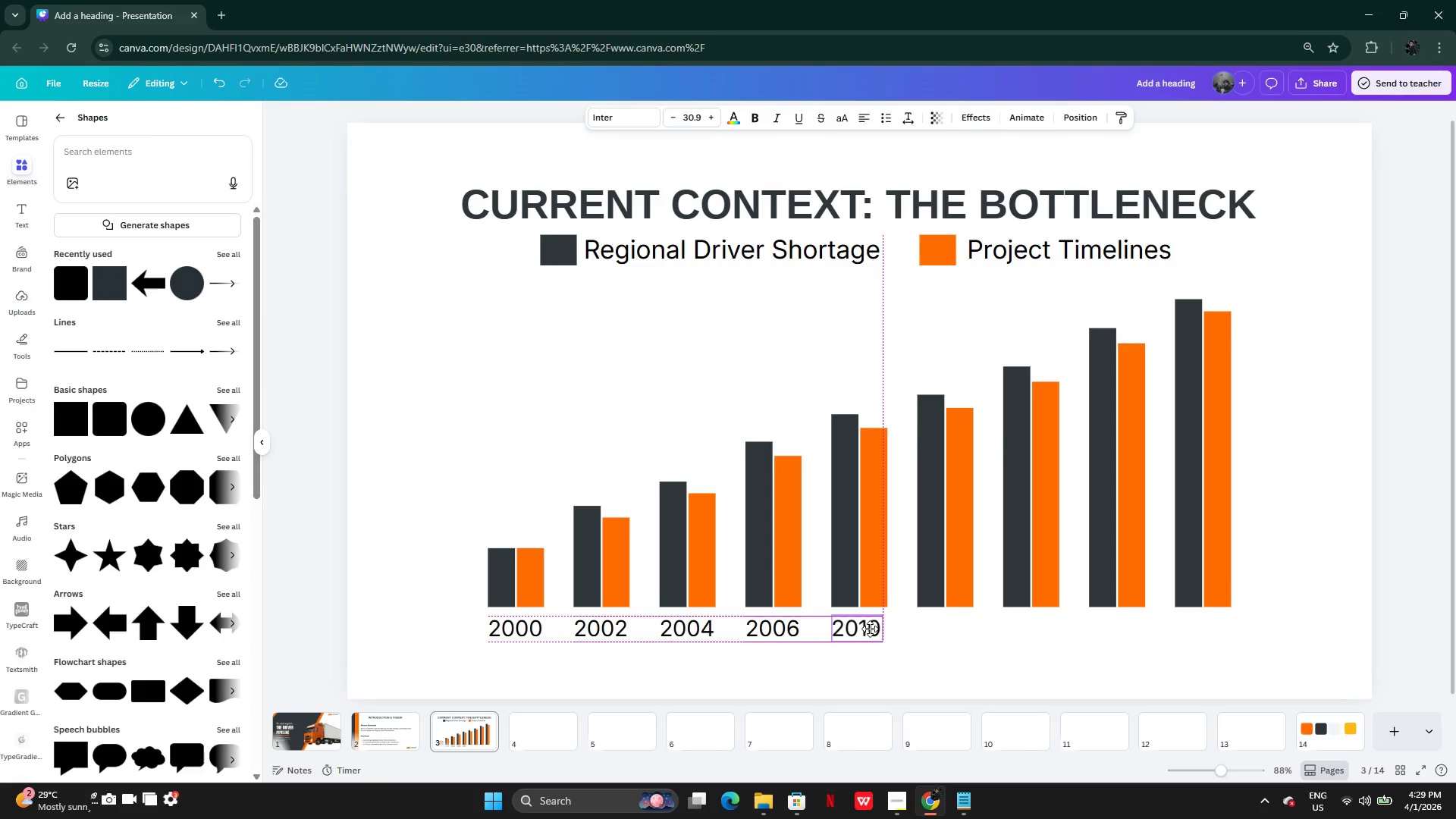 
wait(6.38)
 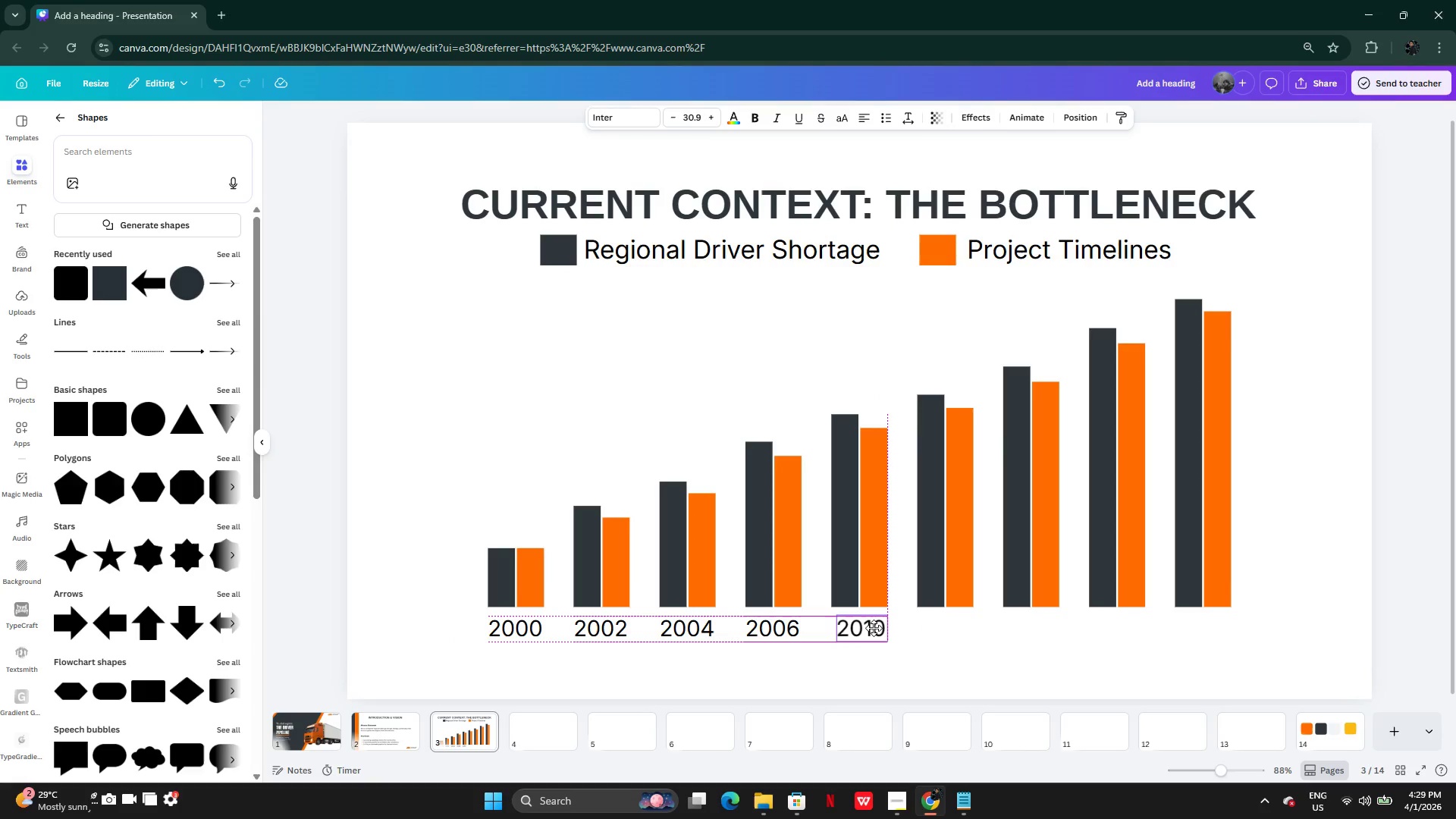 
hold_key(key=AltLeft, duration=0.36)
left_click_drag(start_coordinate=[858, 624], to_coordinate=[874, 624])
 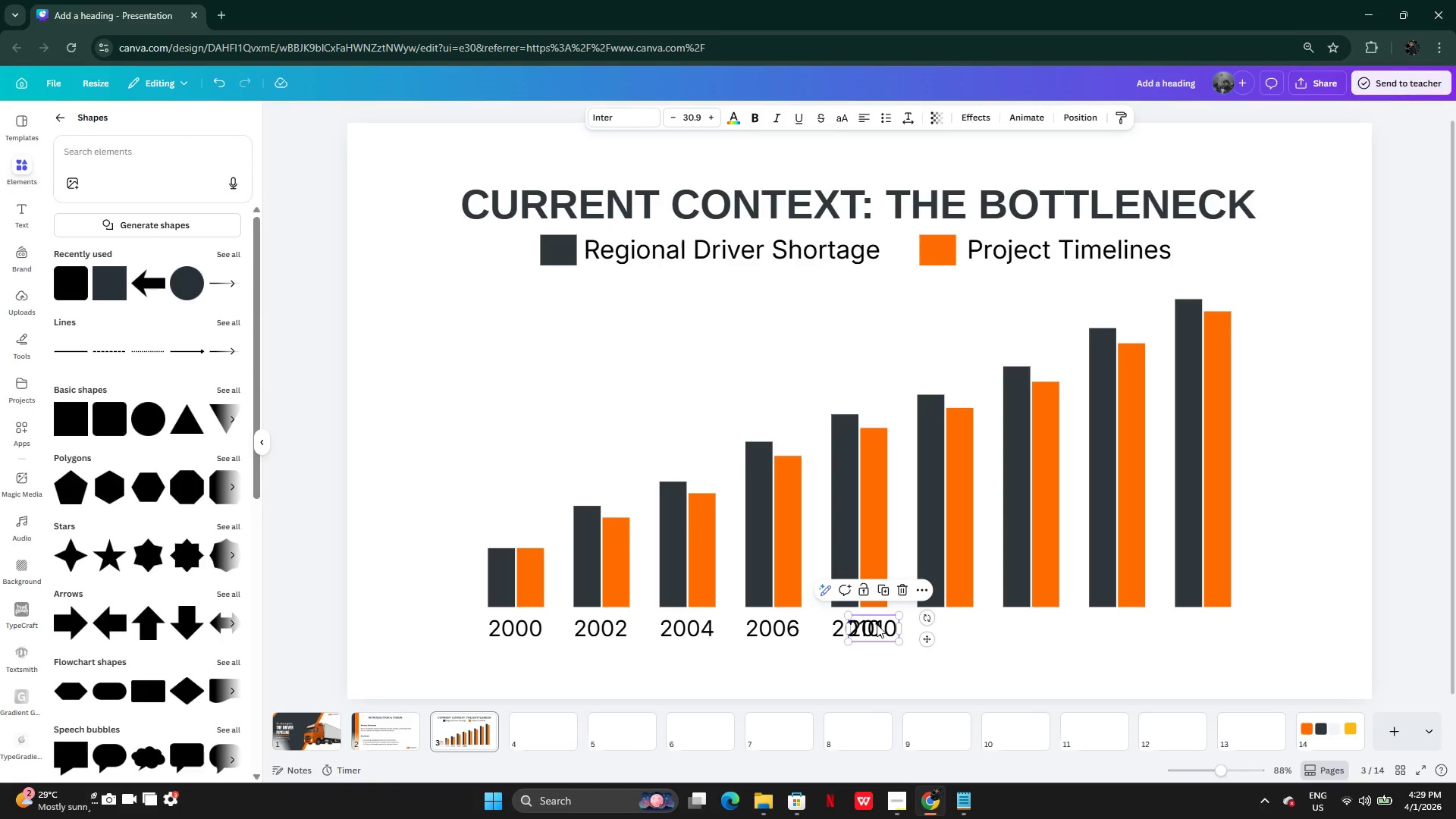 
left_click_drag(start_coordinate=[877, 624], to_coordinate=[949, 626])
 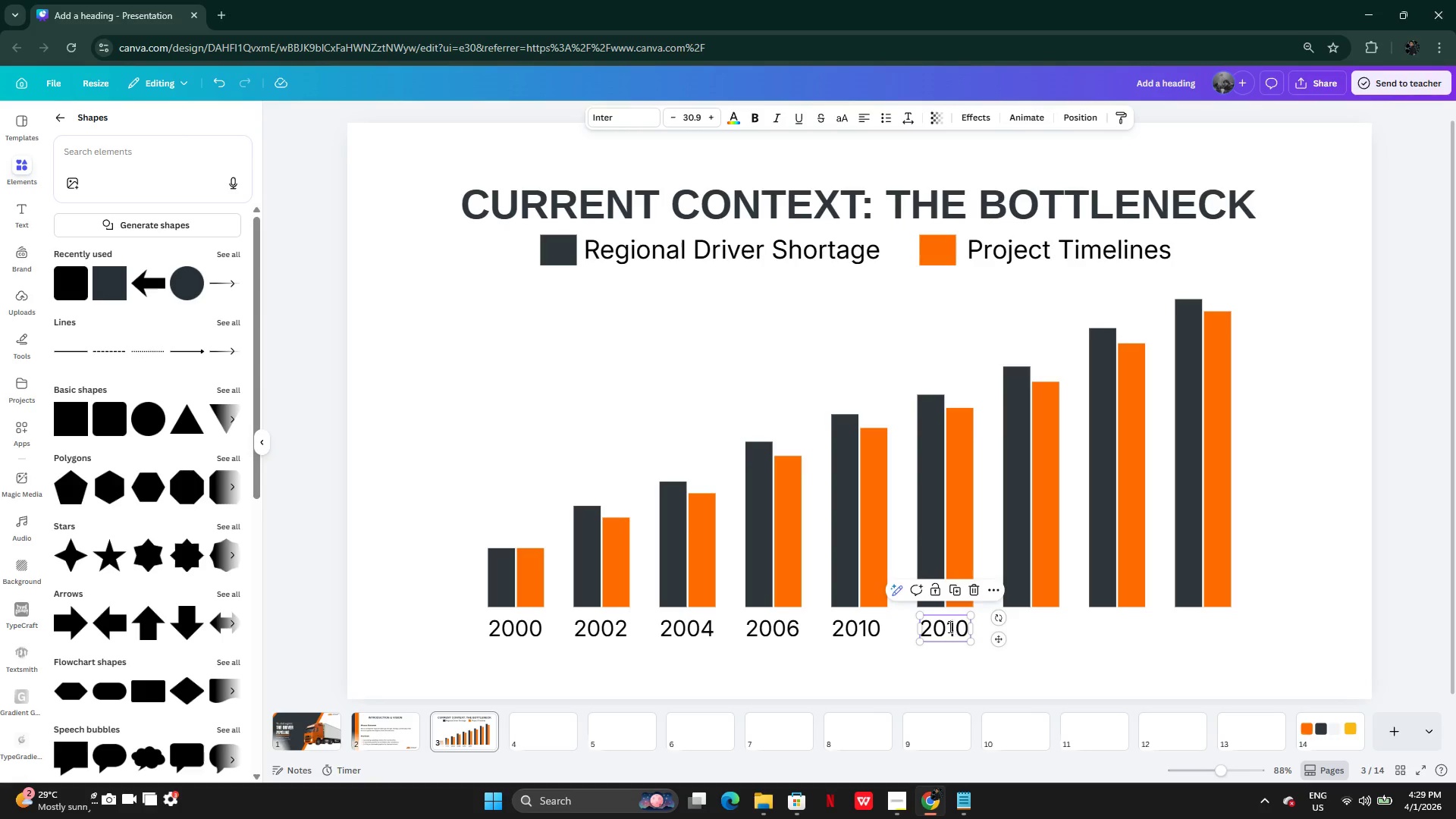 
double_click([949, 626])
 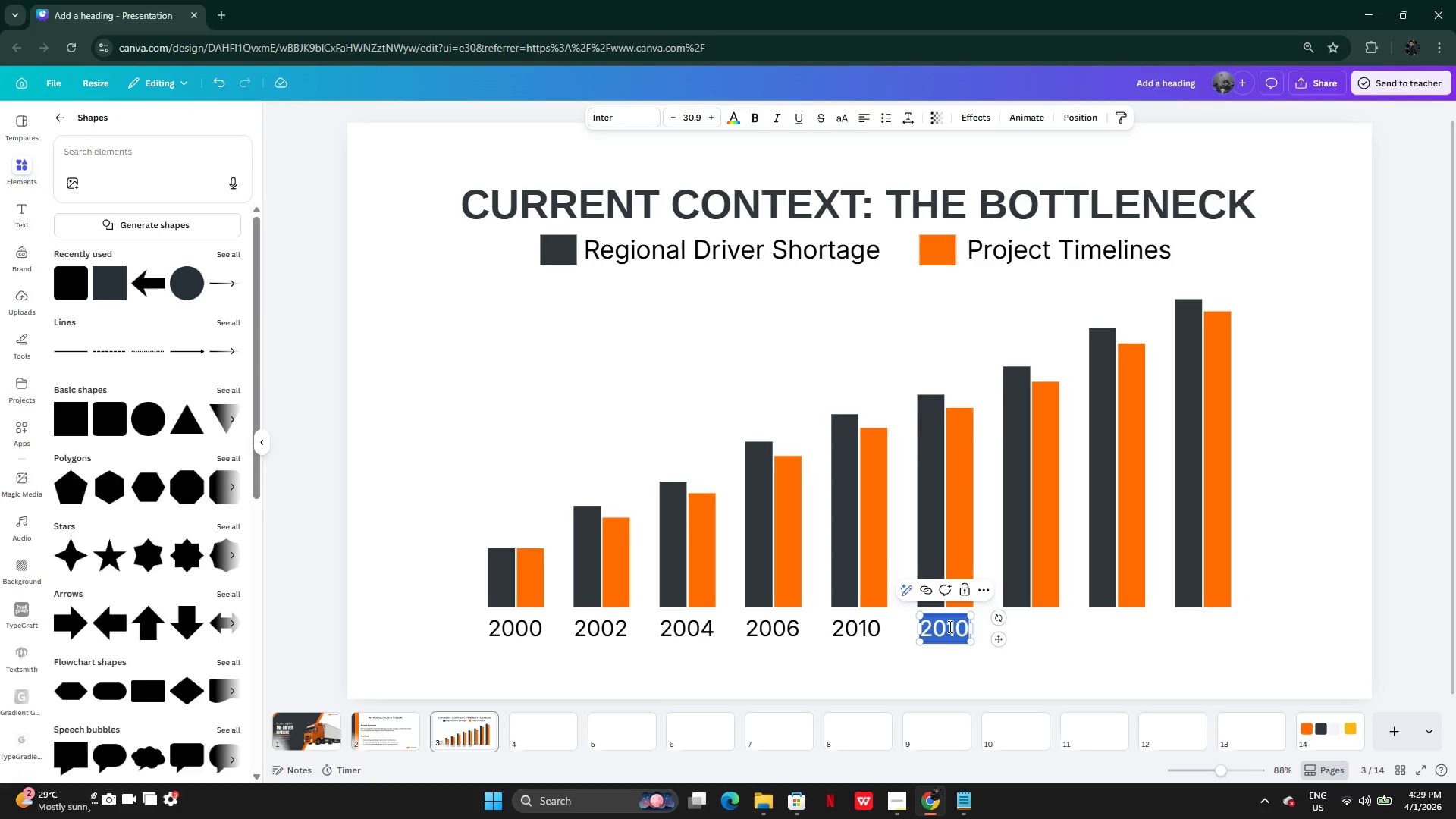 
type(2020)
 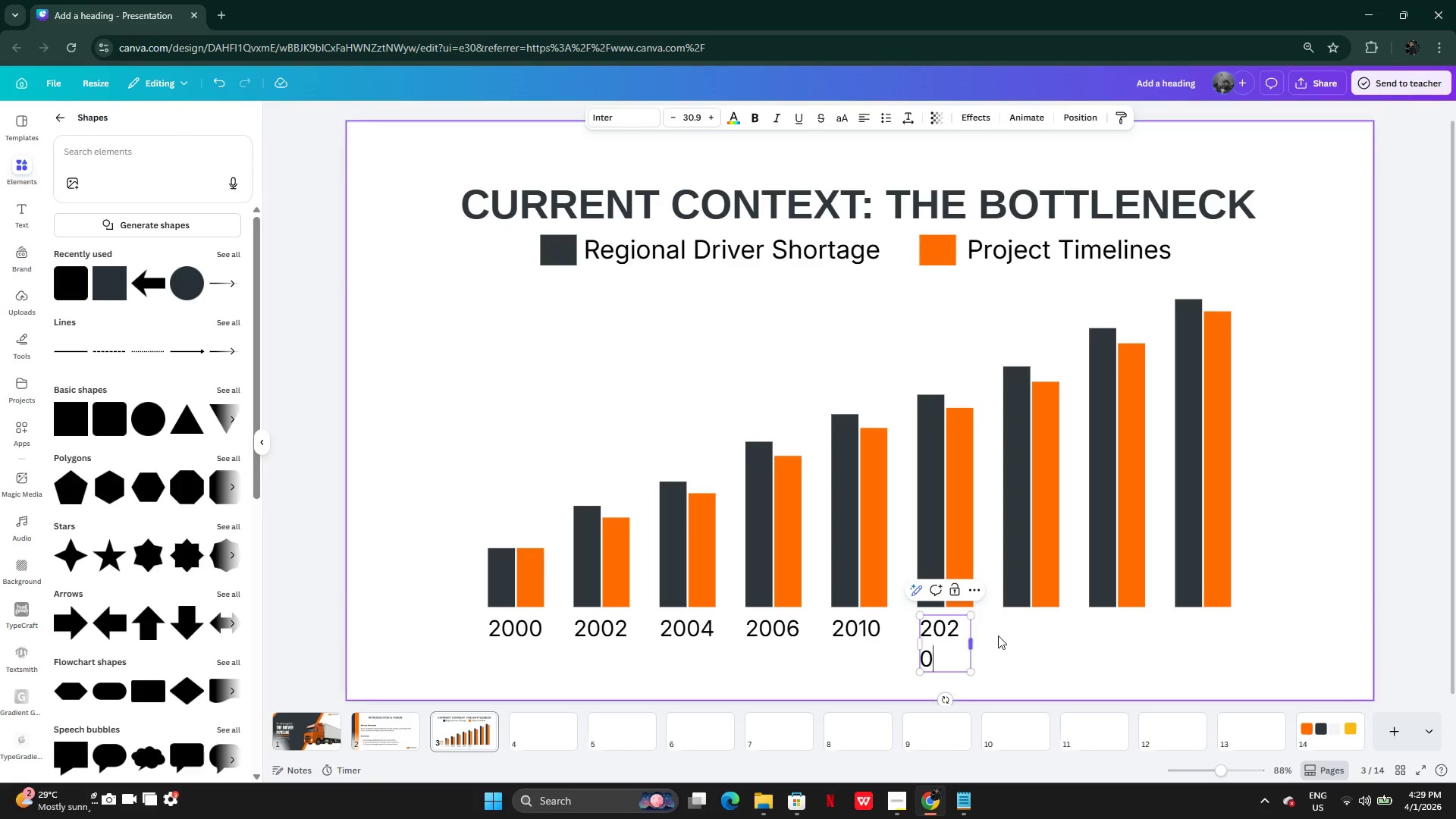 
left_click([1002, 638])
 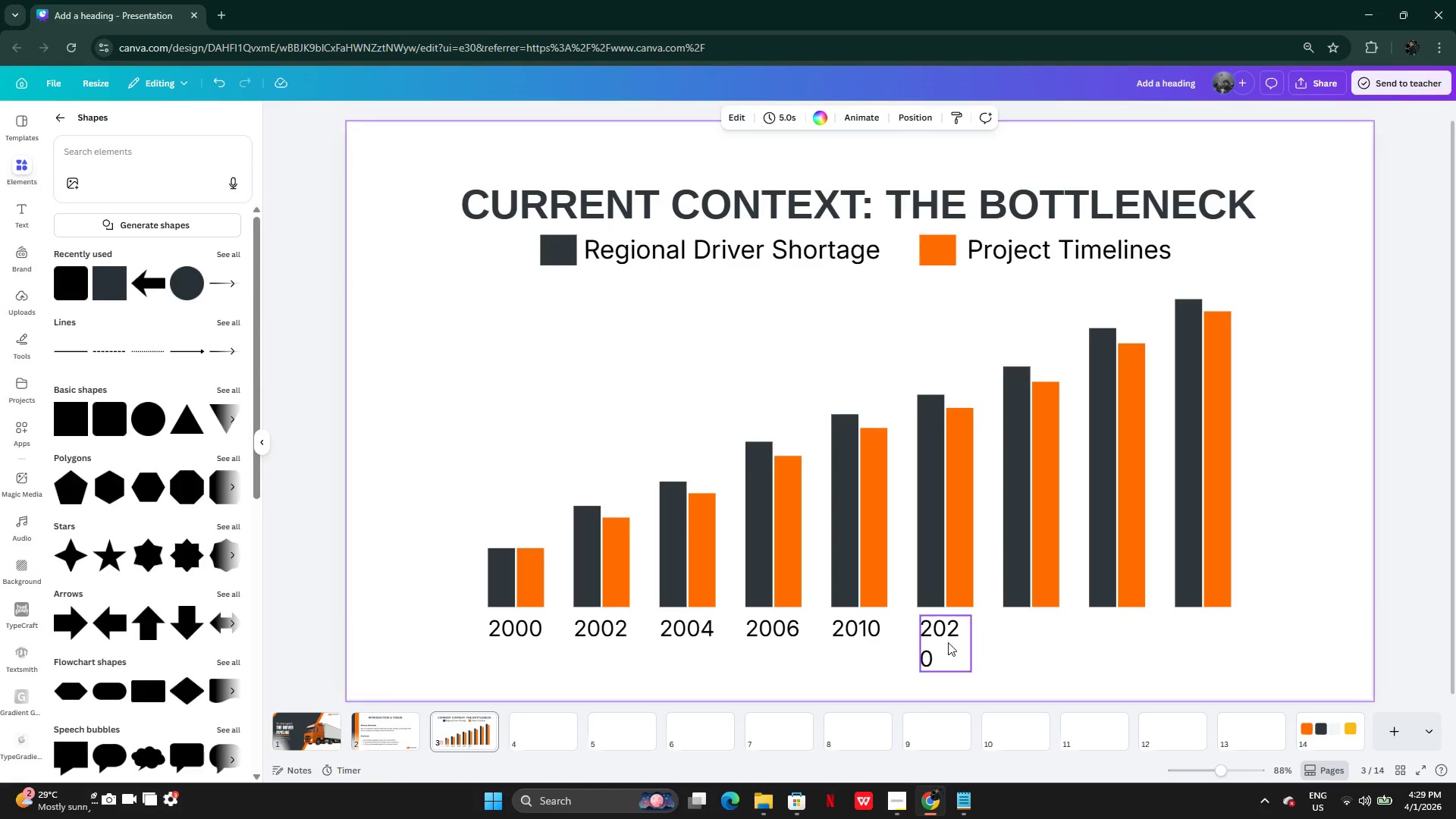 
left_click([945, 640])
 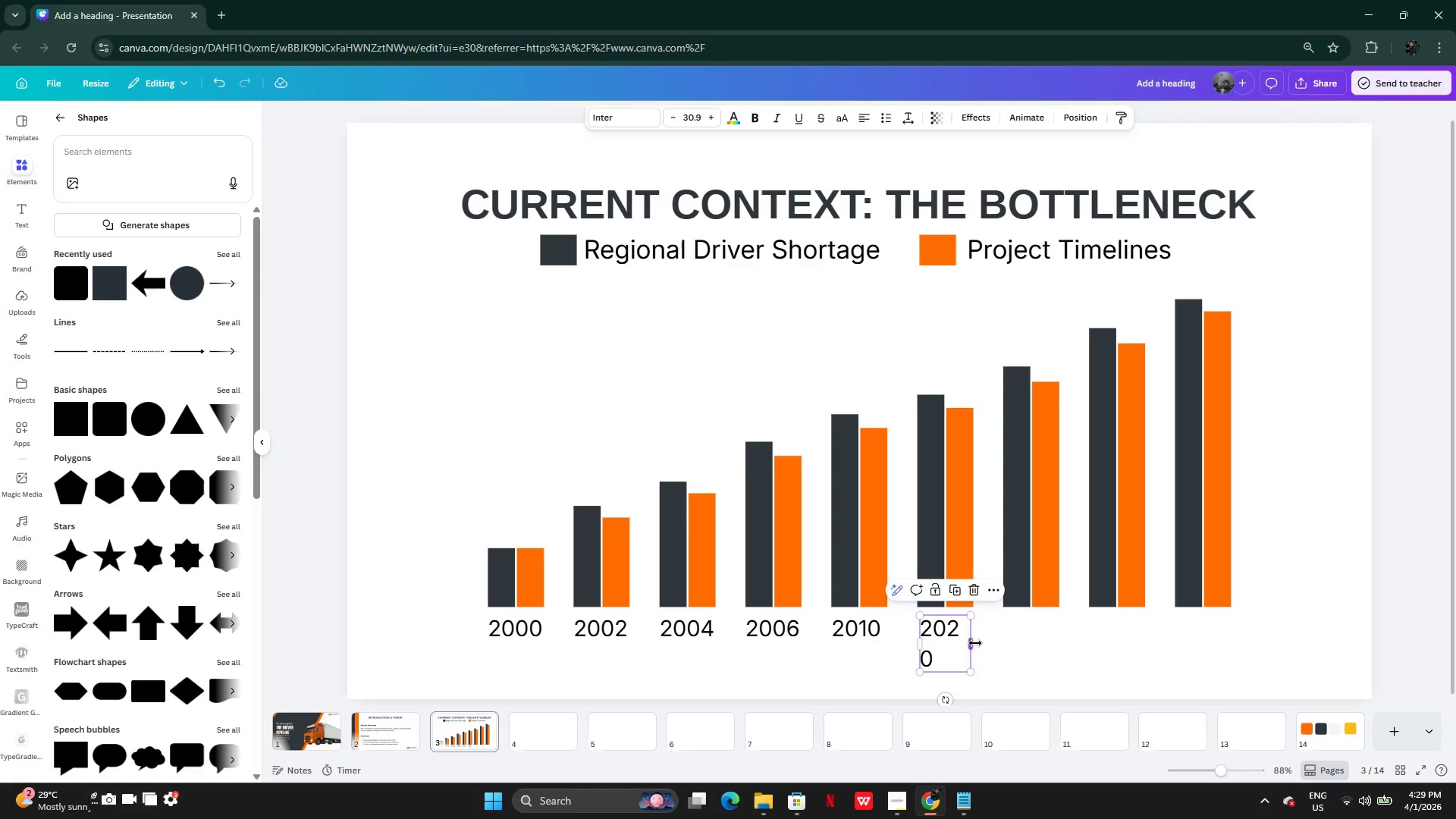 
left_click_drag(start_coordinate=[975, 643], to_coordinate=[984, 643])
 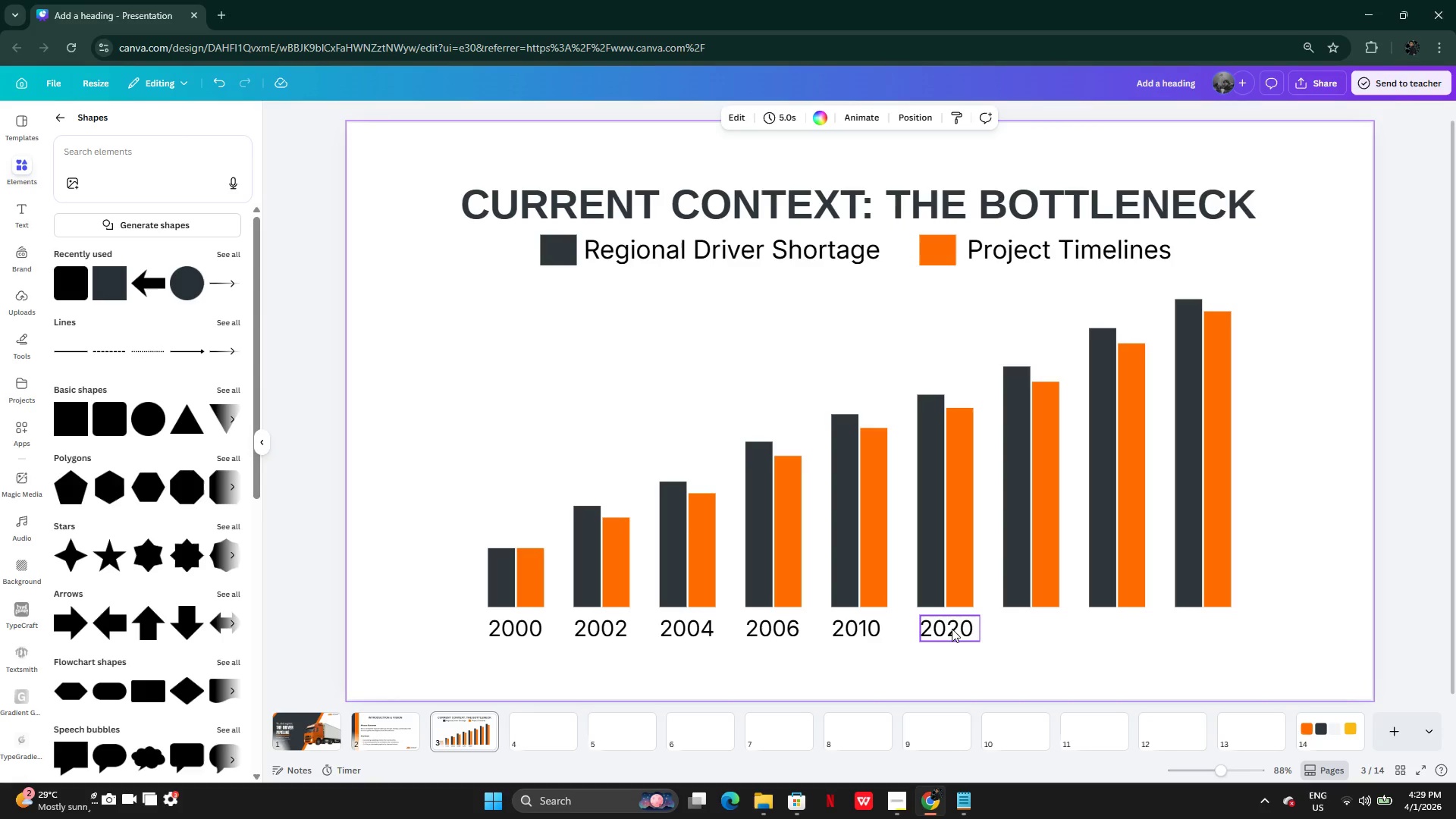 
hold_key(key=AltLeft, duration=0.33)
left_click_drag(start_coordinate=[942, 629], to_coordinate=[966, 630])
 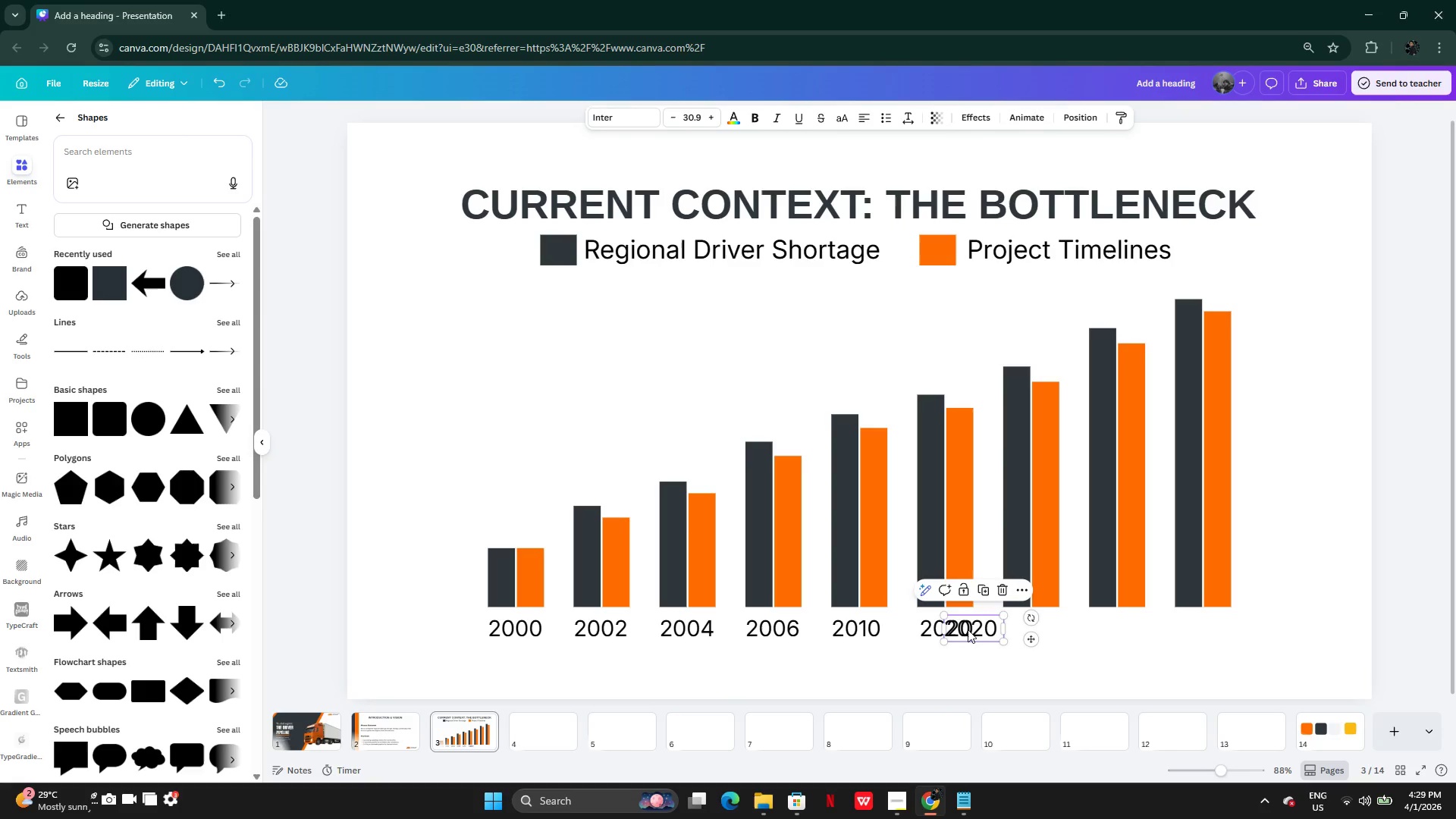 
left_click_drag(start_coordinate=[968, 629], to_coordinate=[1029, 629])
 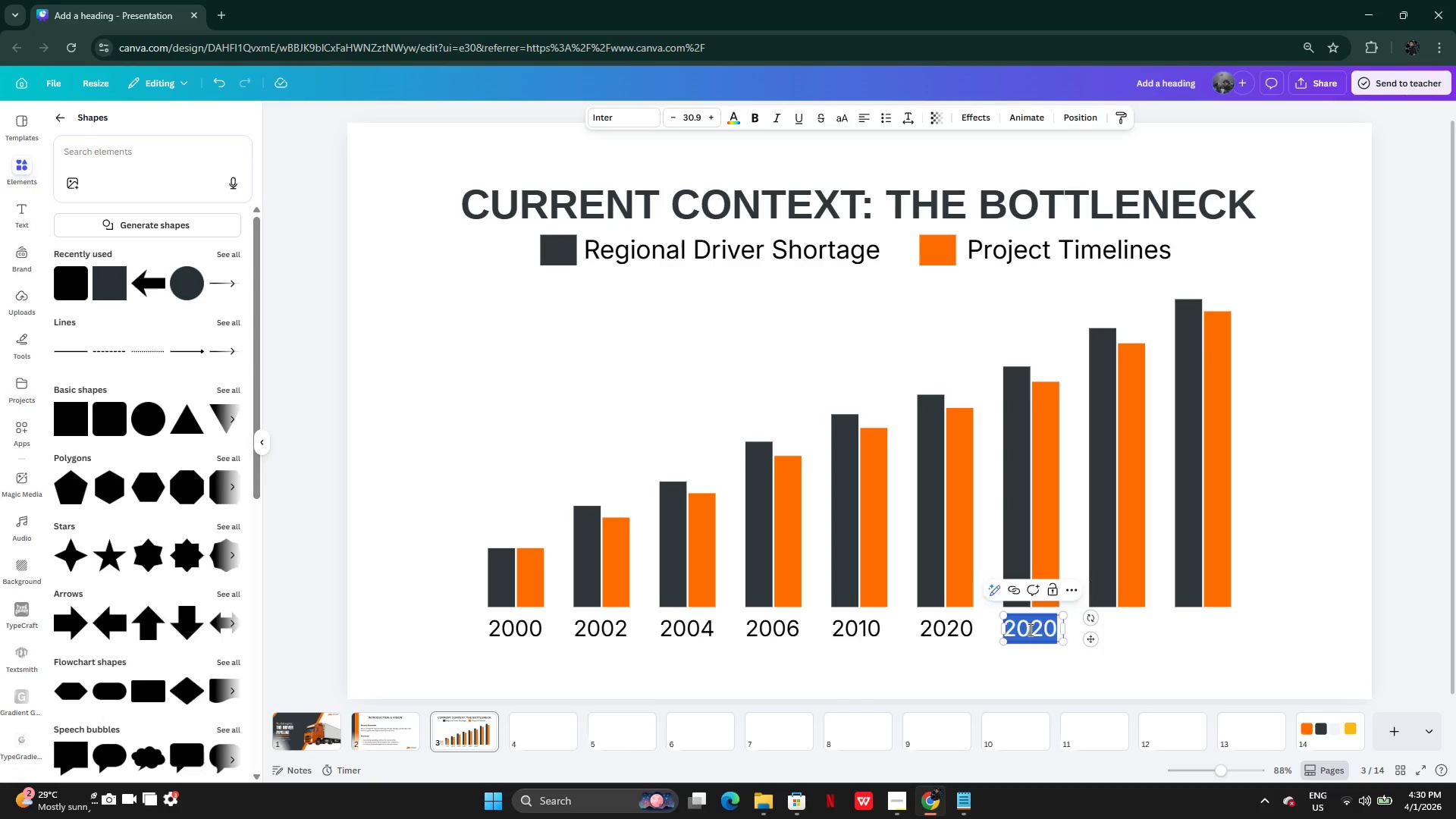 
double_click([1029, 629])
 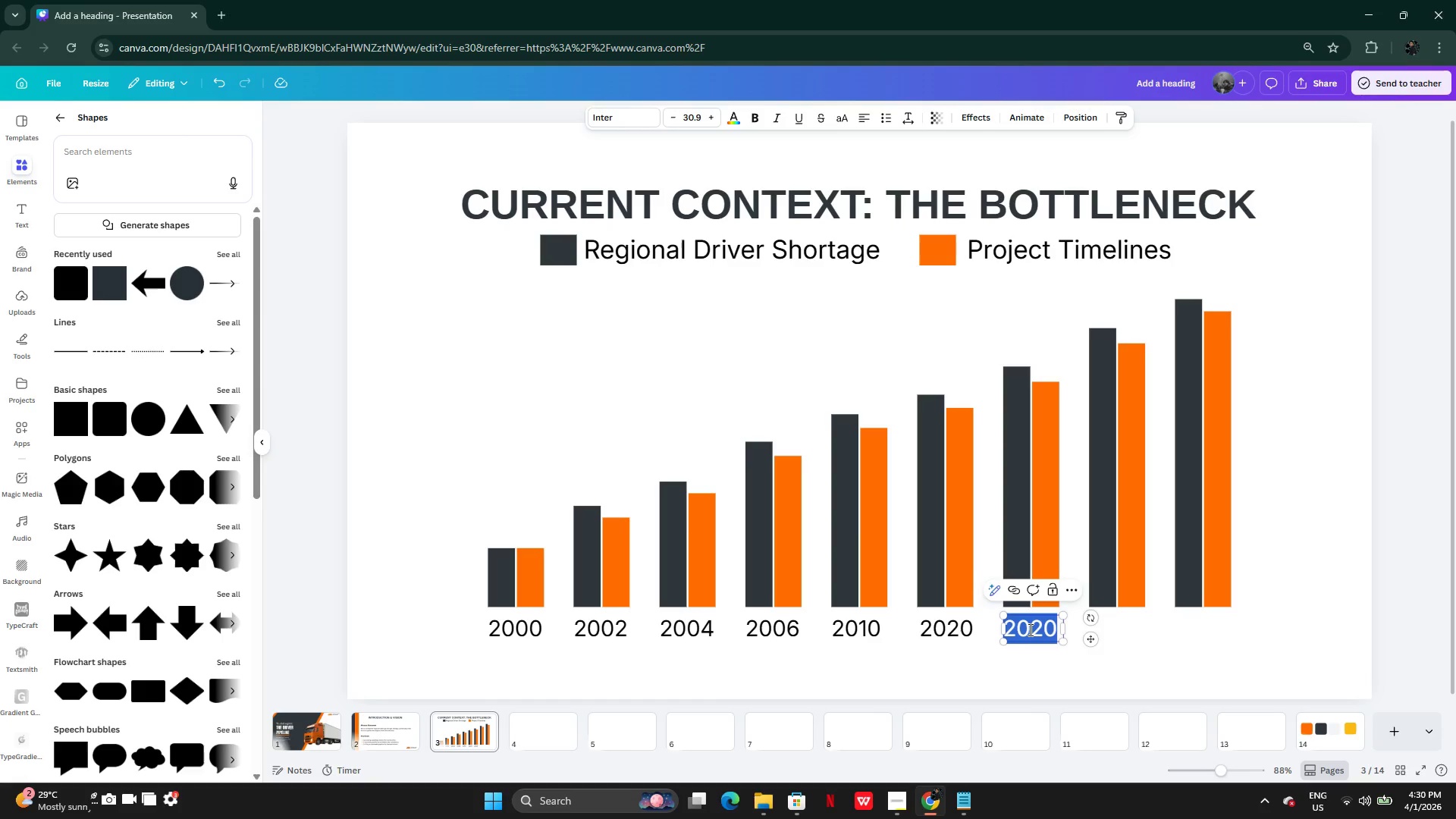 
wait(7.0)
 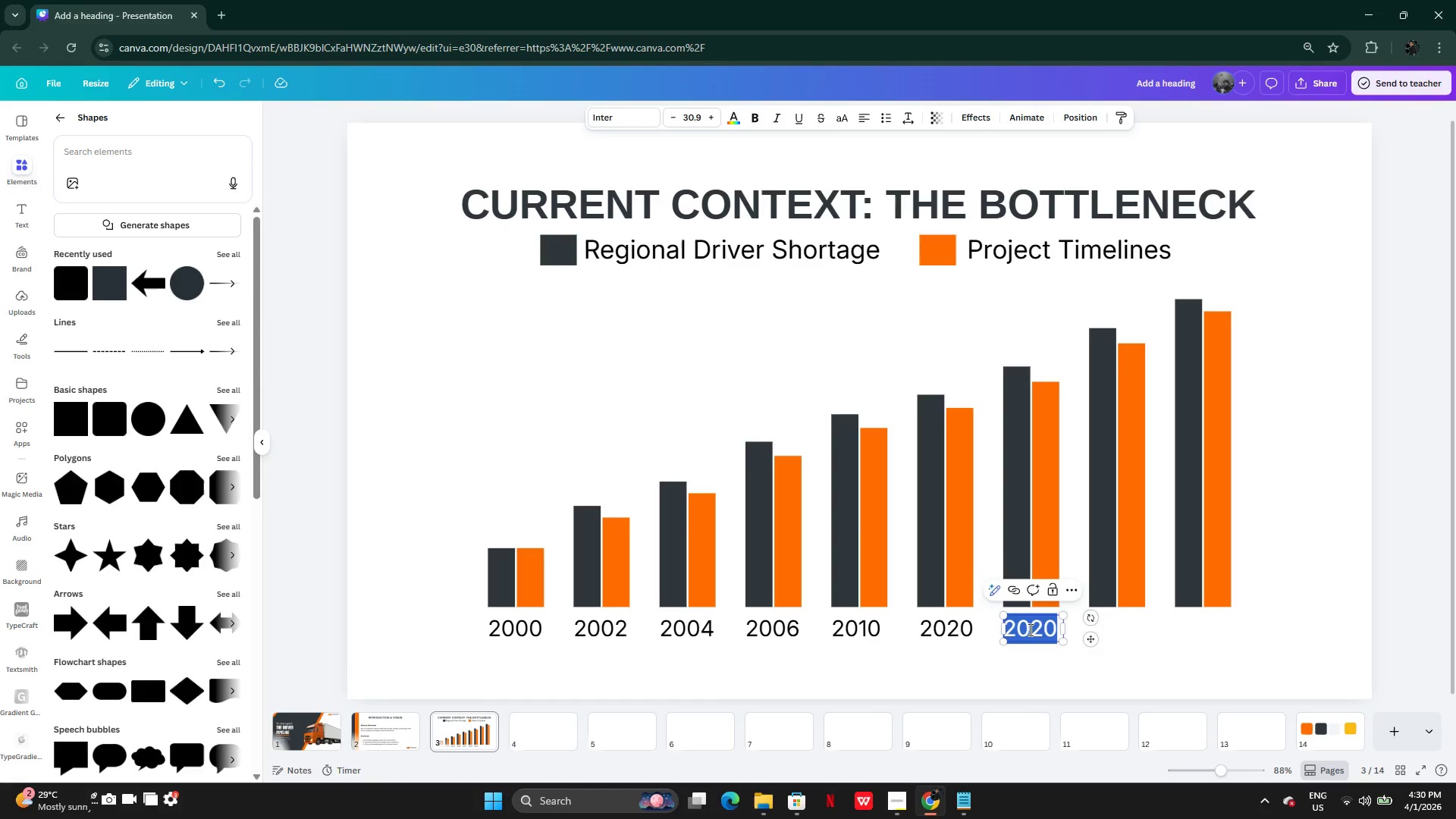 
type(2021)
 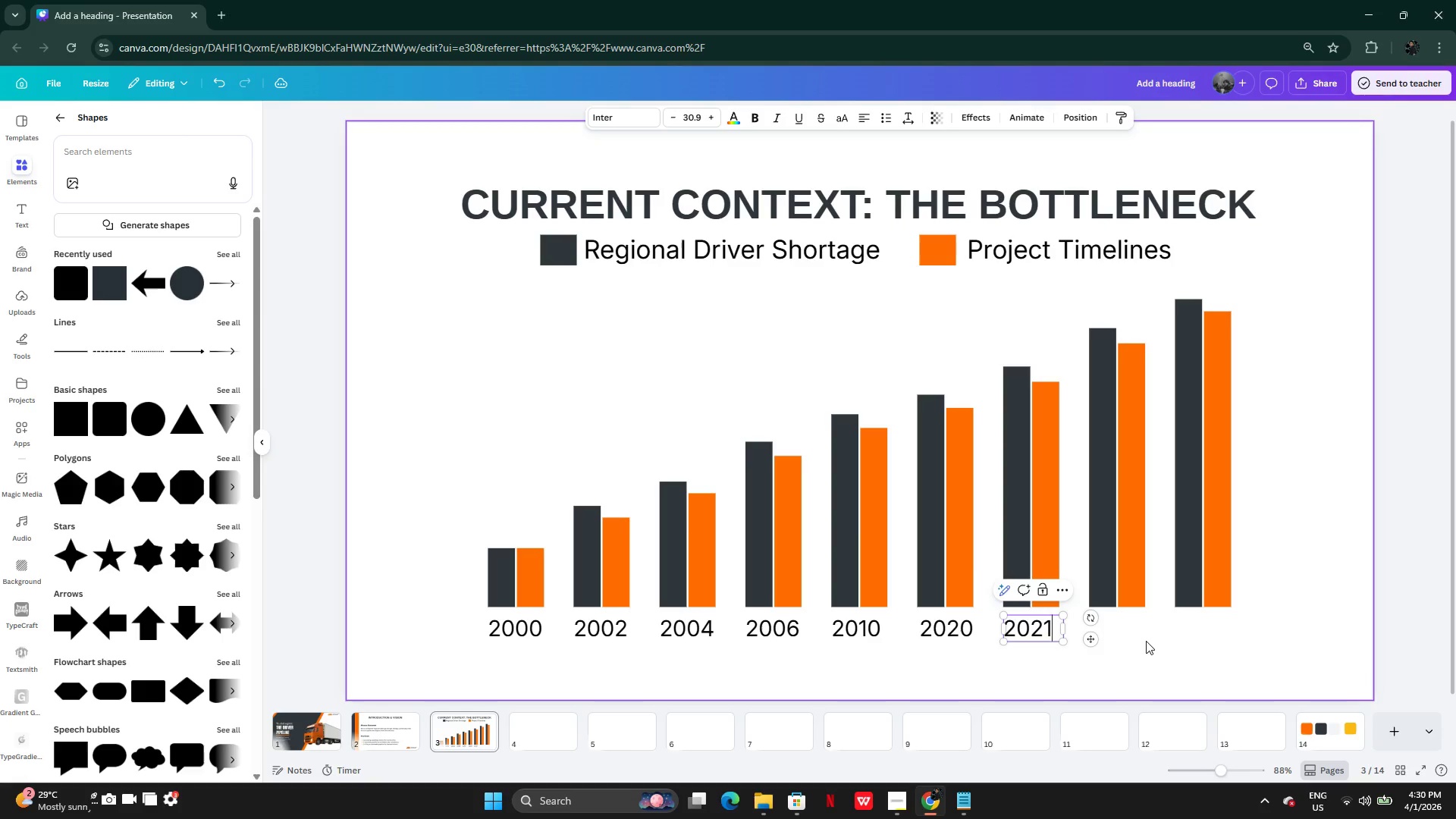 
left_click([1146, 641])
 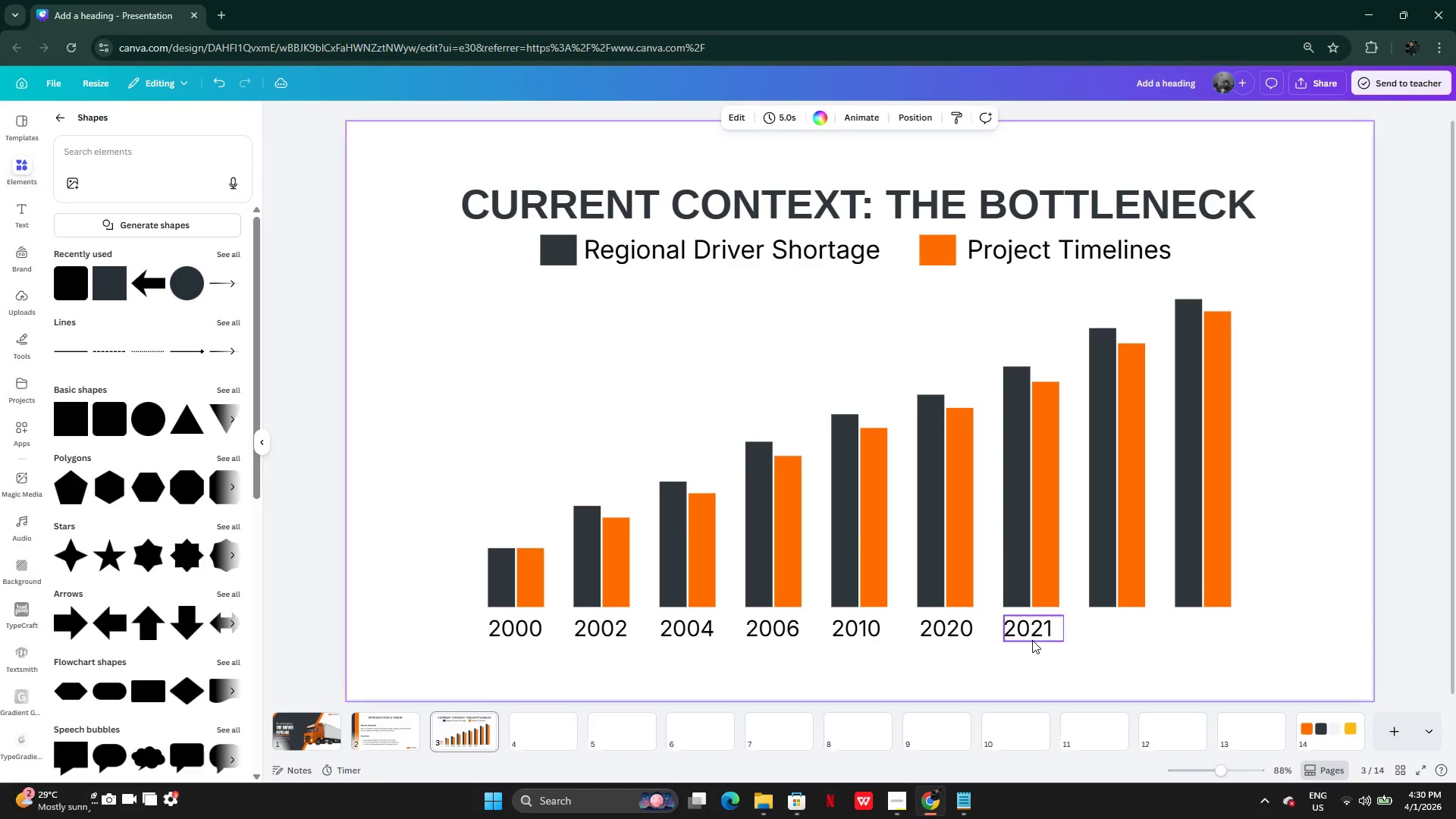 
left_click([1034, 635])
 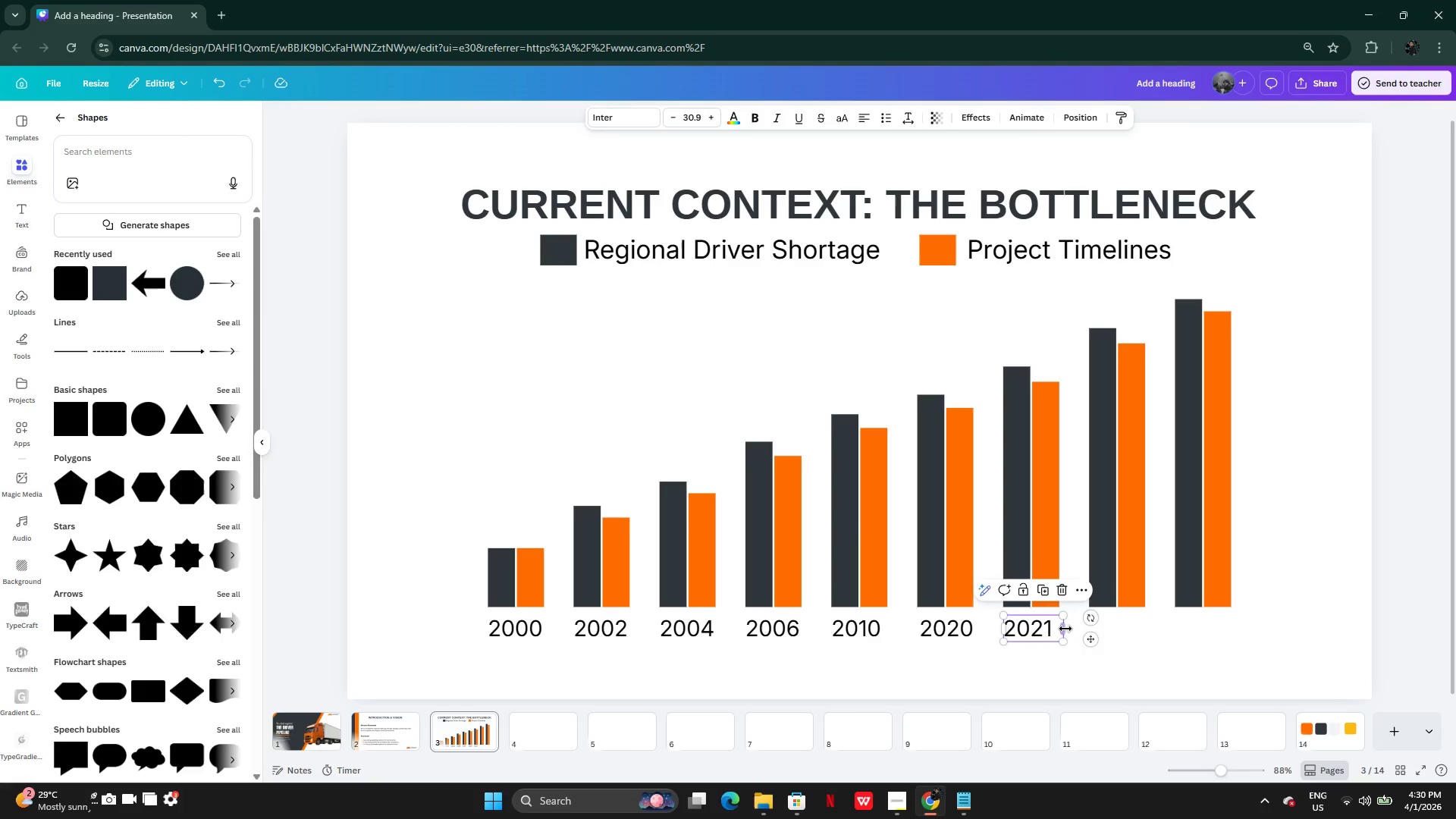 
left_click_drag(start_coordinate=[1066, 629], to_coordinate=[1057, 628])
 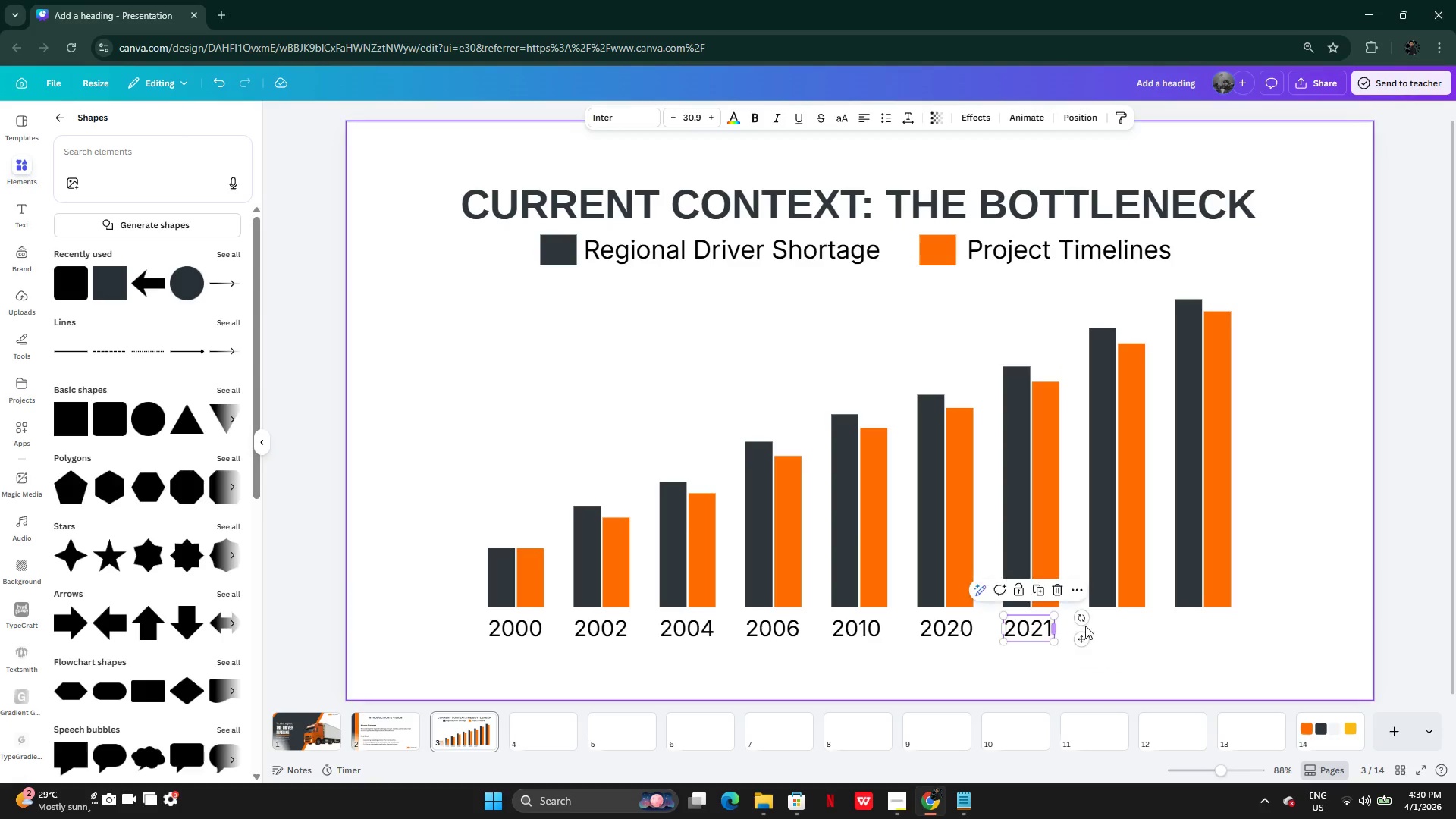 
left_click([1085, 626])
 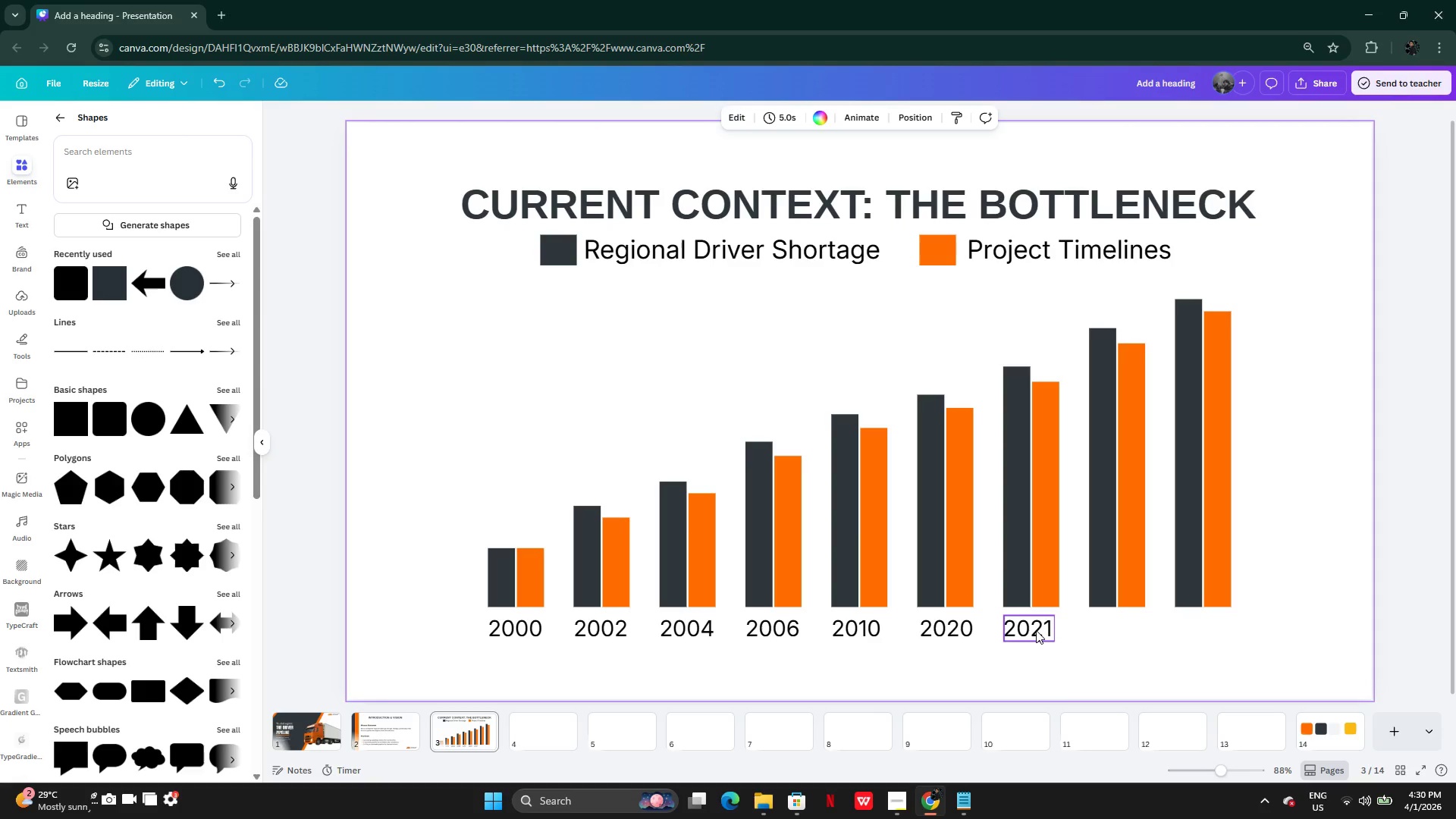 
left_click_drag(start_coordinate=[1036, 630], to_coordinate=[1040, 629])
 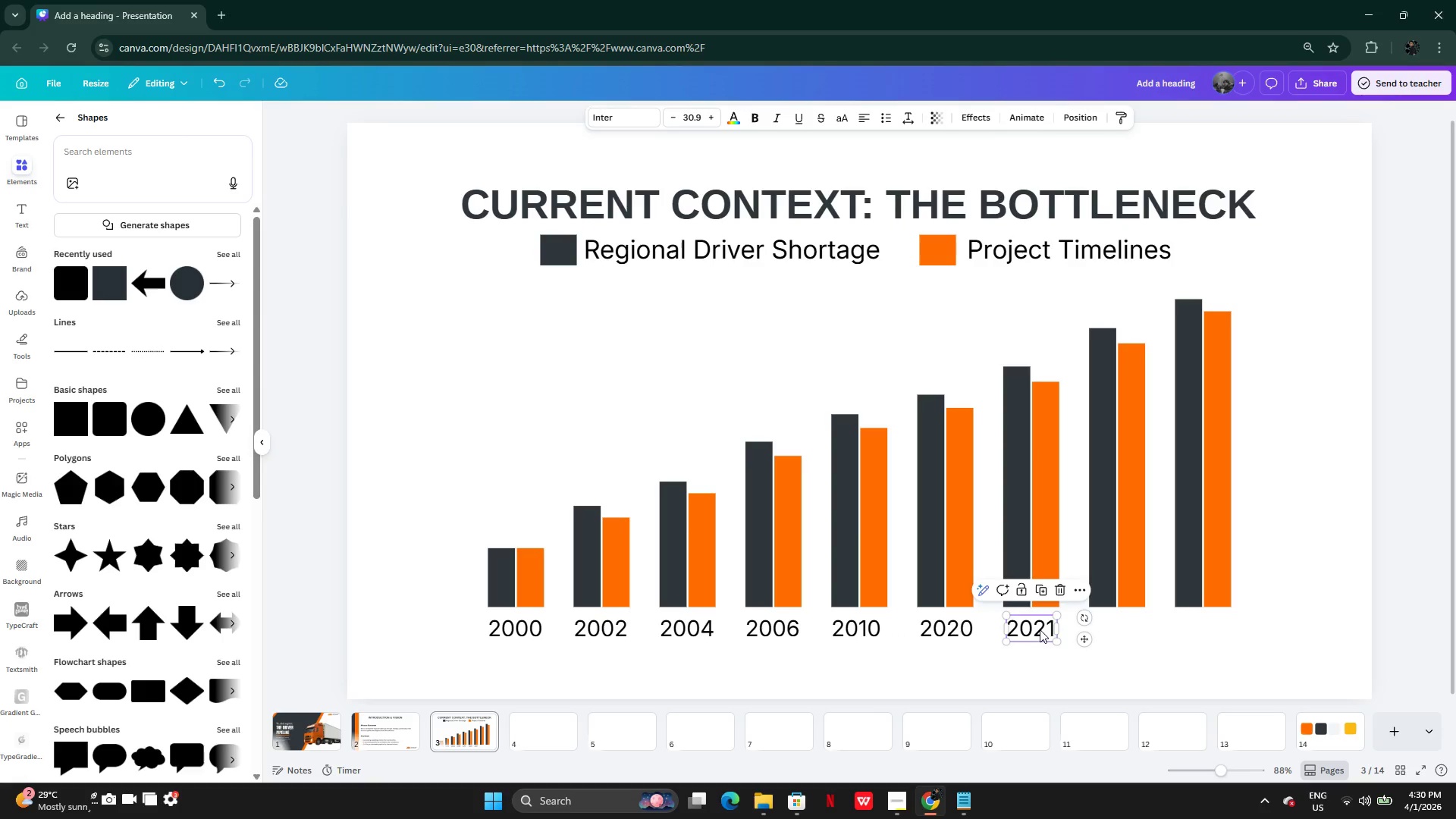 
hold_key(key=AltLeft, duration=0.39)
left_click_drag(start_coordinate=[1026, 630], to_coordinate=[1051, 630])
 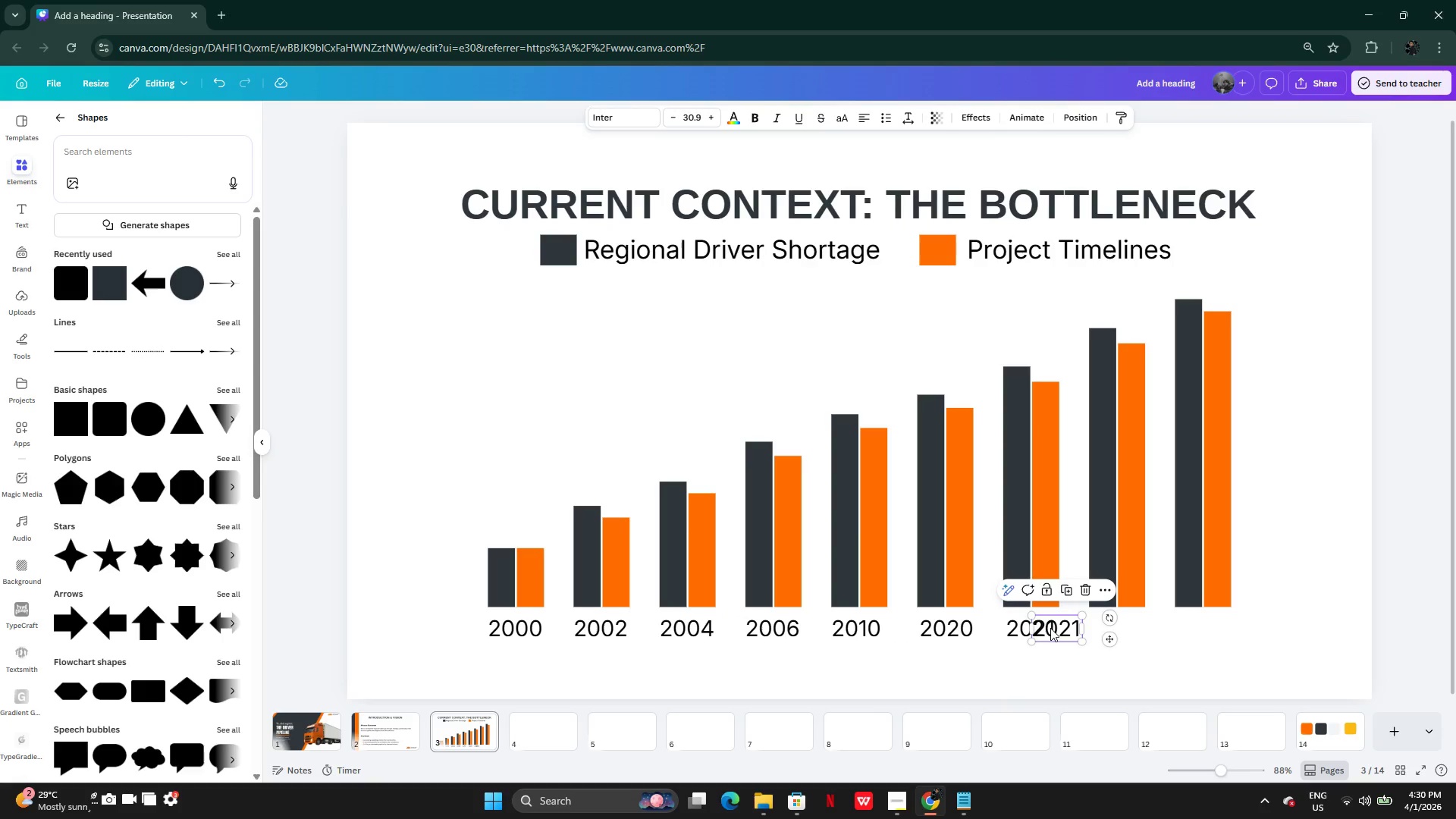 
left_click_drag(start_coordinate=[1050, 628], to_coordinate=[1112, 629])
 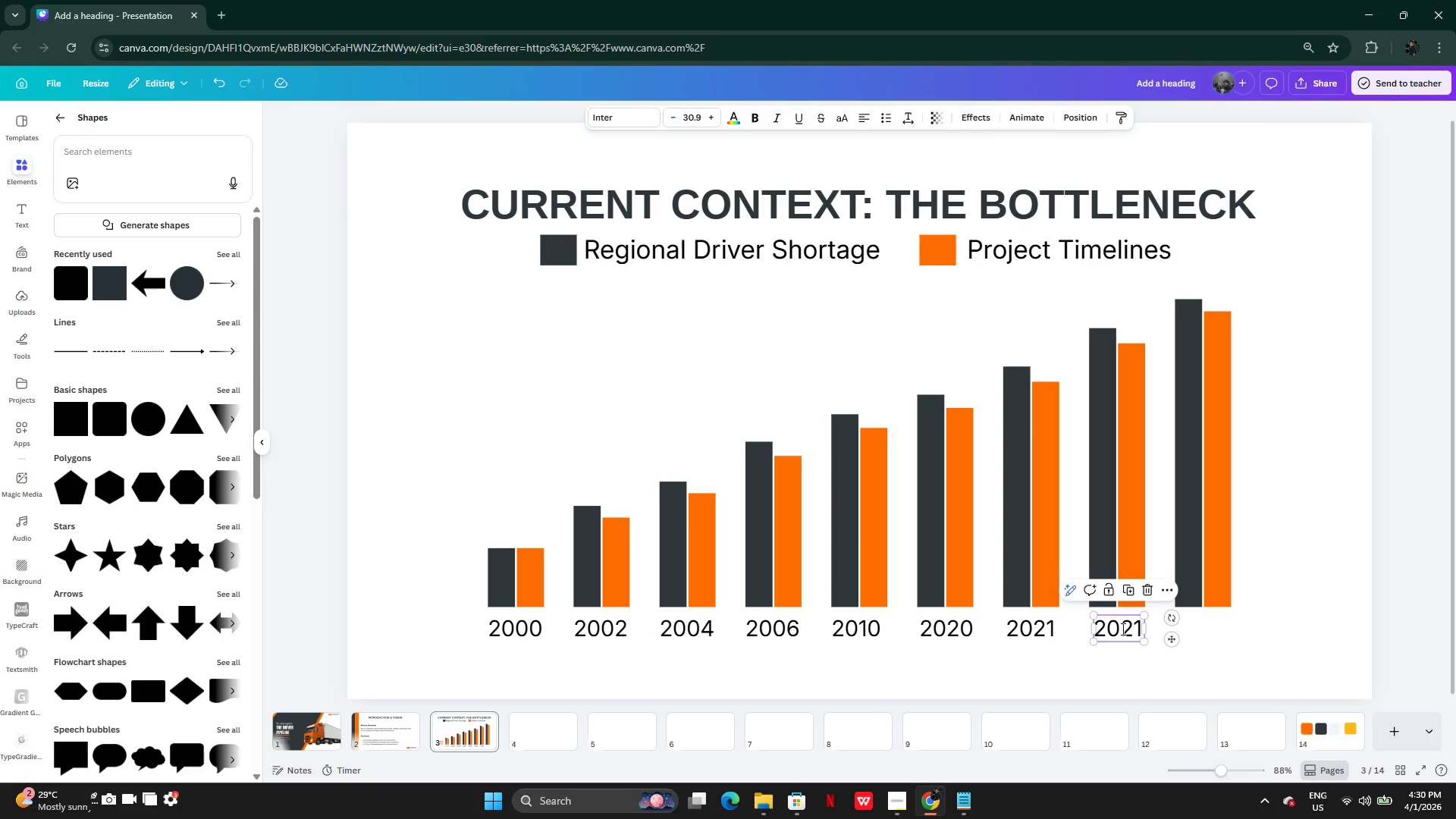 
double_click([1122, 629])
 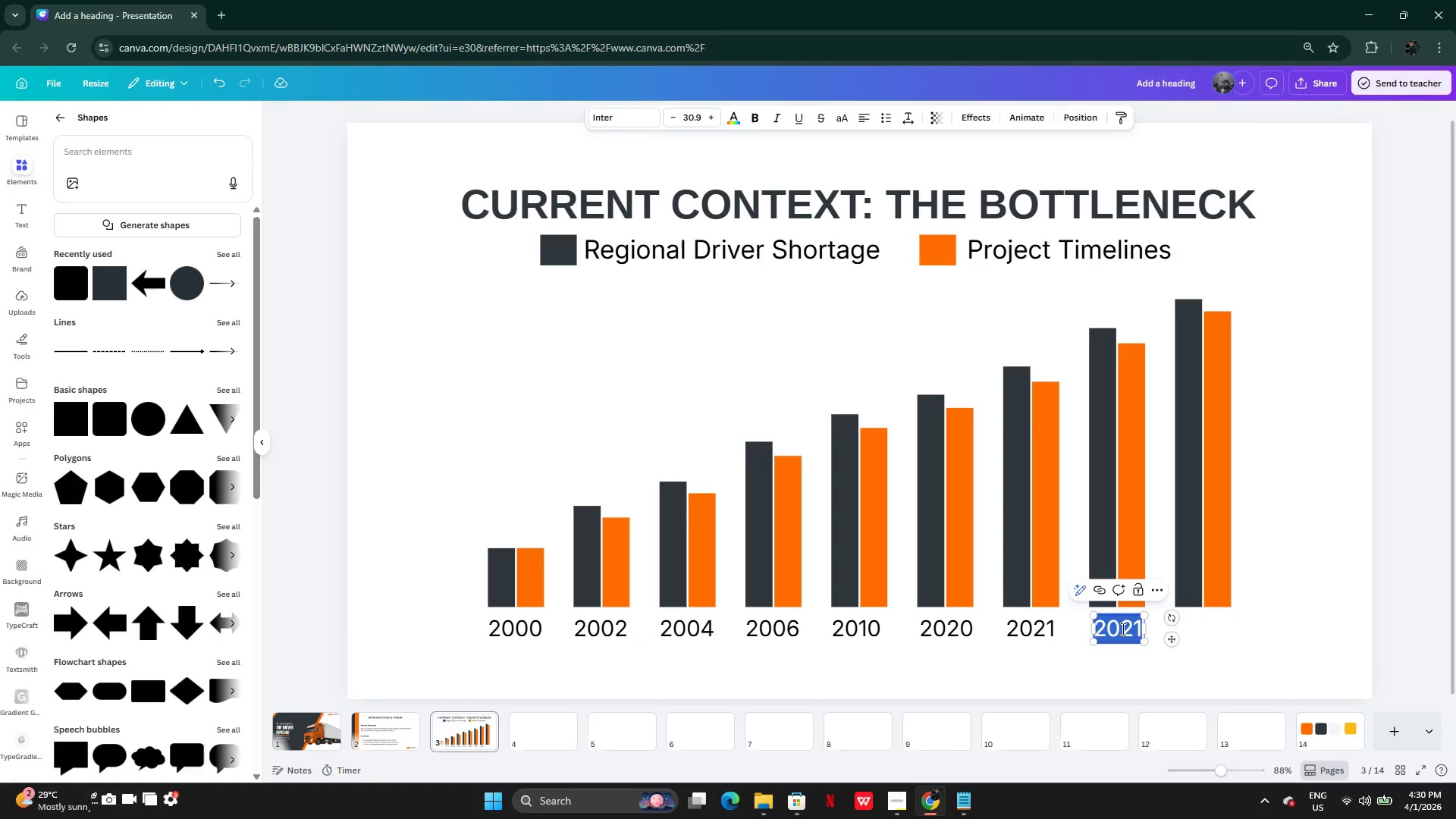 
type(202)
key(Backspace)
type(3)
key(Backspace)
type(23)
 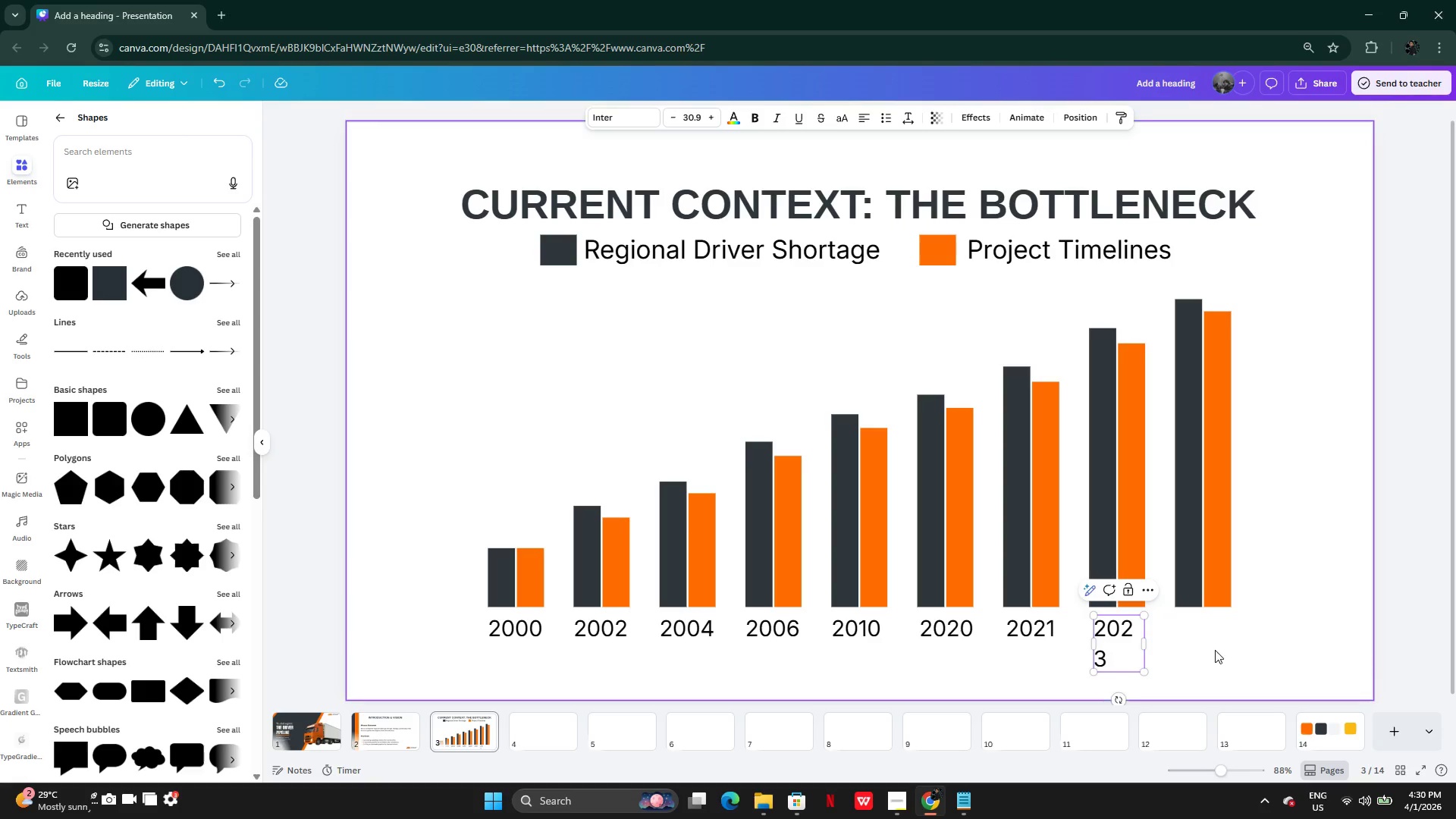 
left_click([1215, 650])
 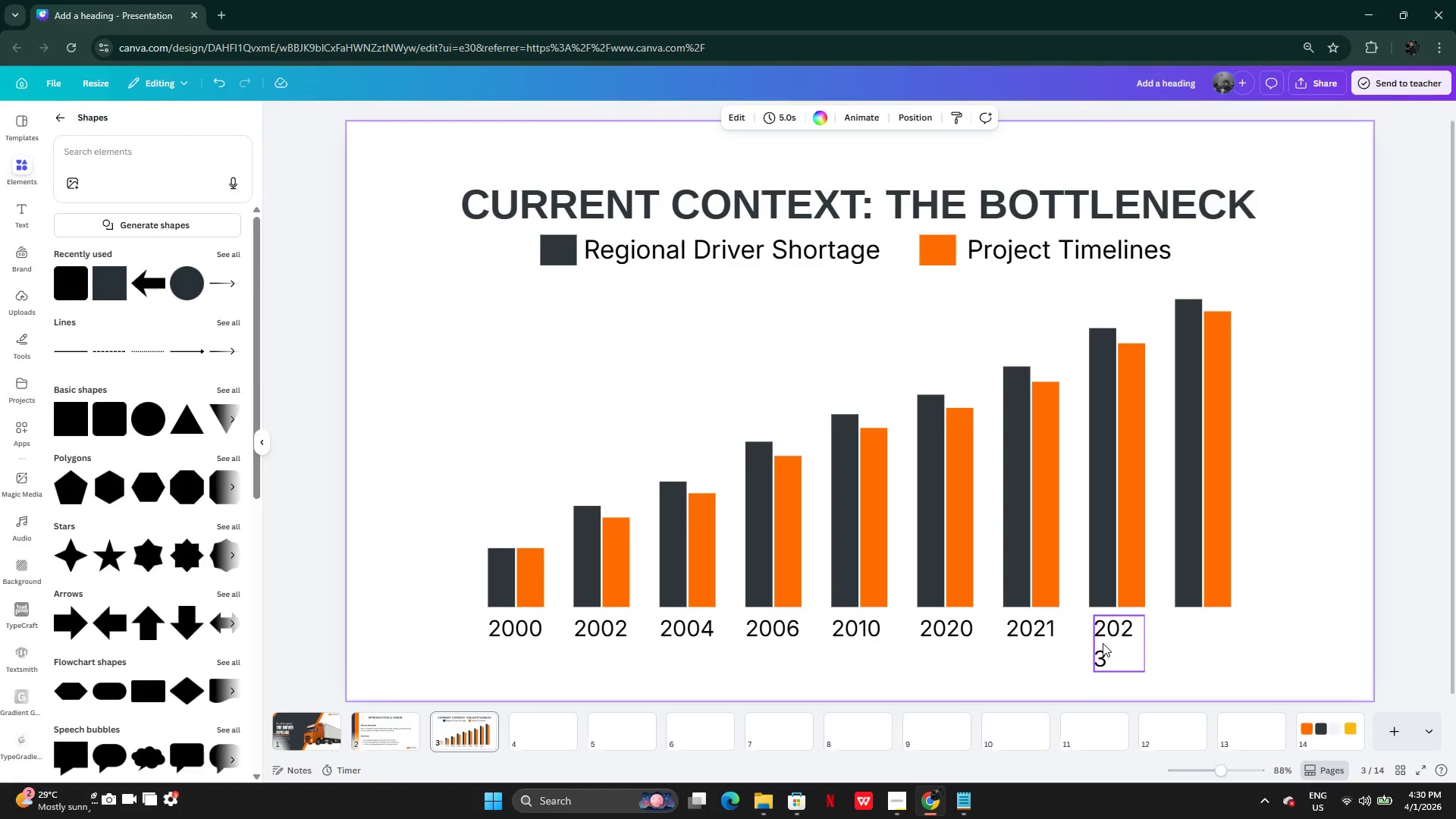 
left_click([1103, 643])
 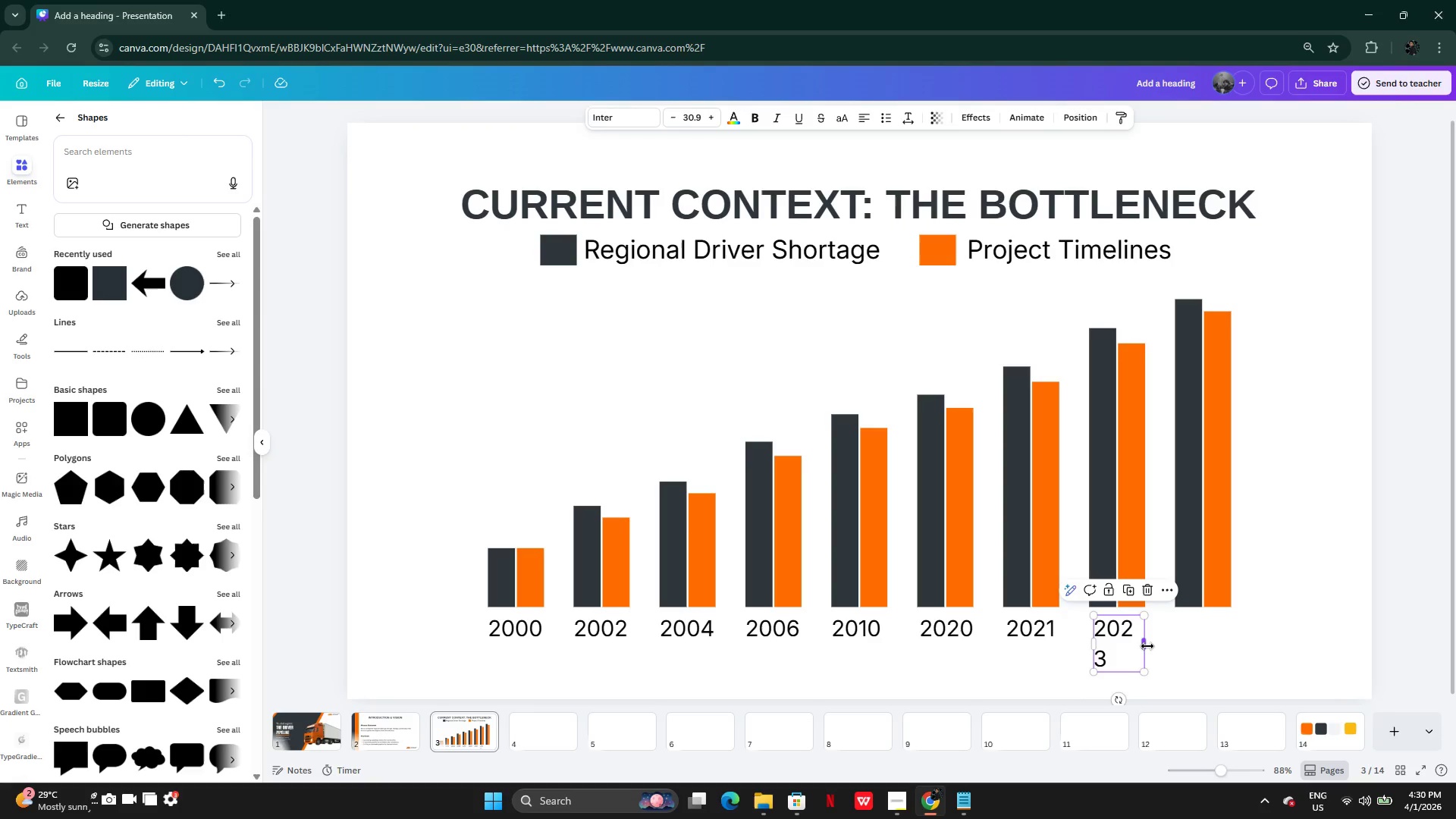 
left_click_drag(start_coordinate=[1147, 646], to_coordinate=[1153, 648])
 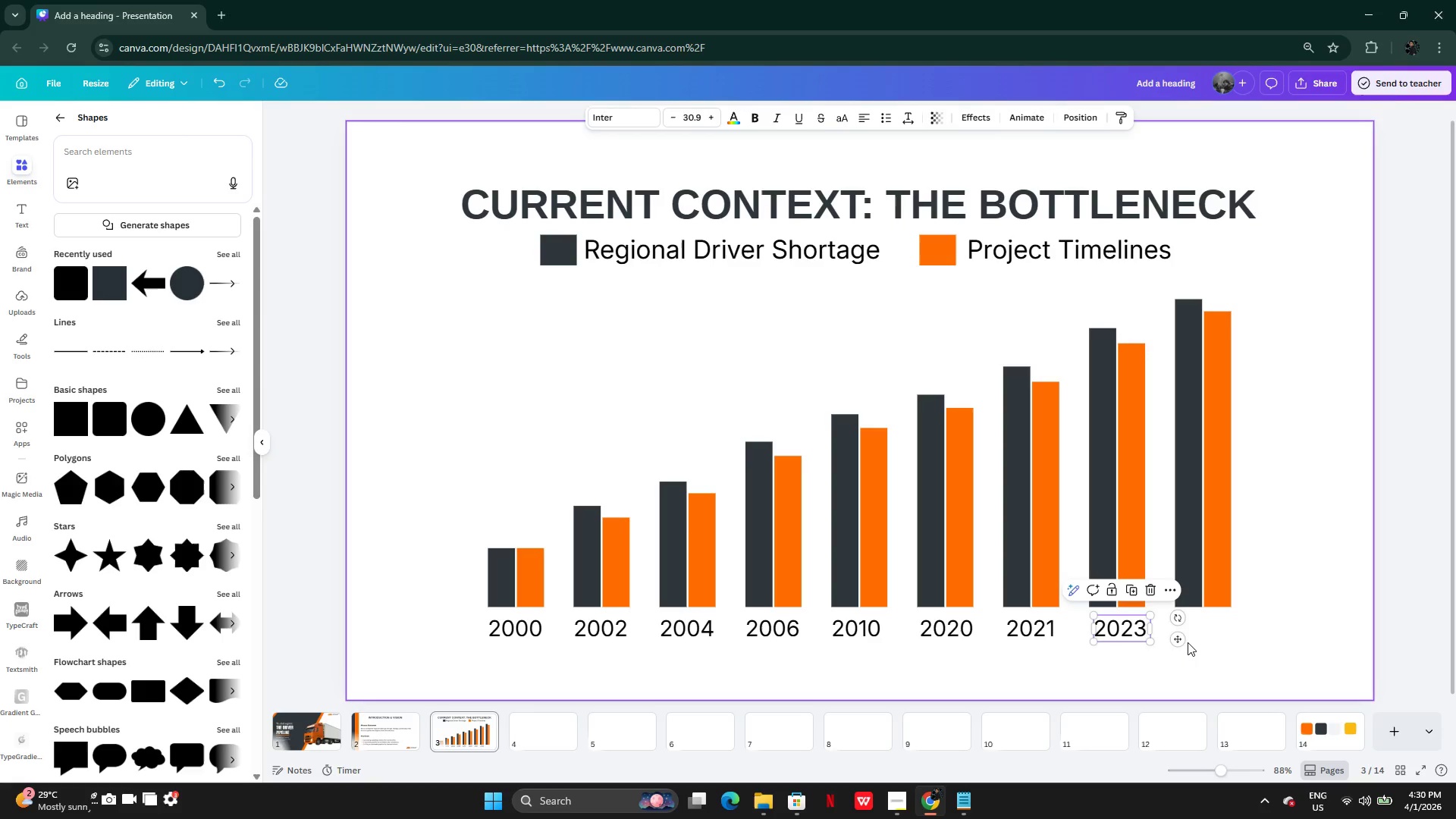 
left_click([1188, 642])
 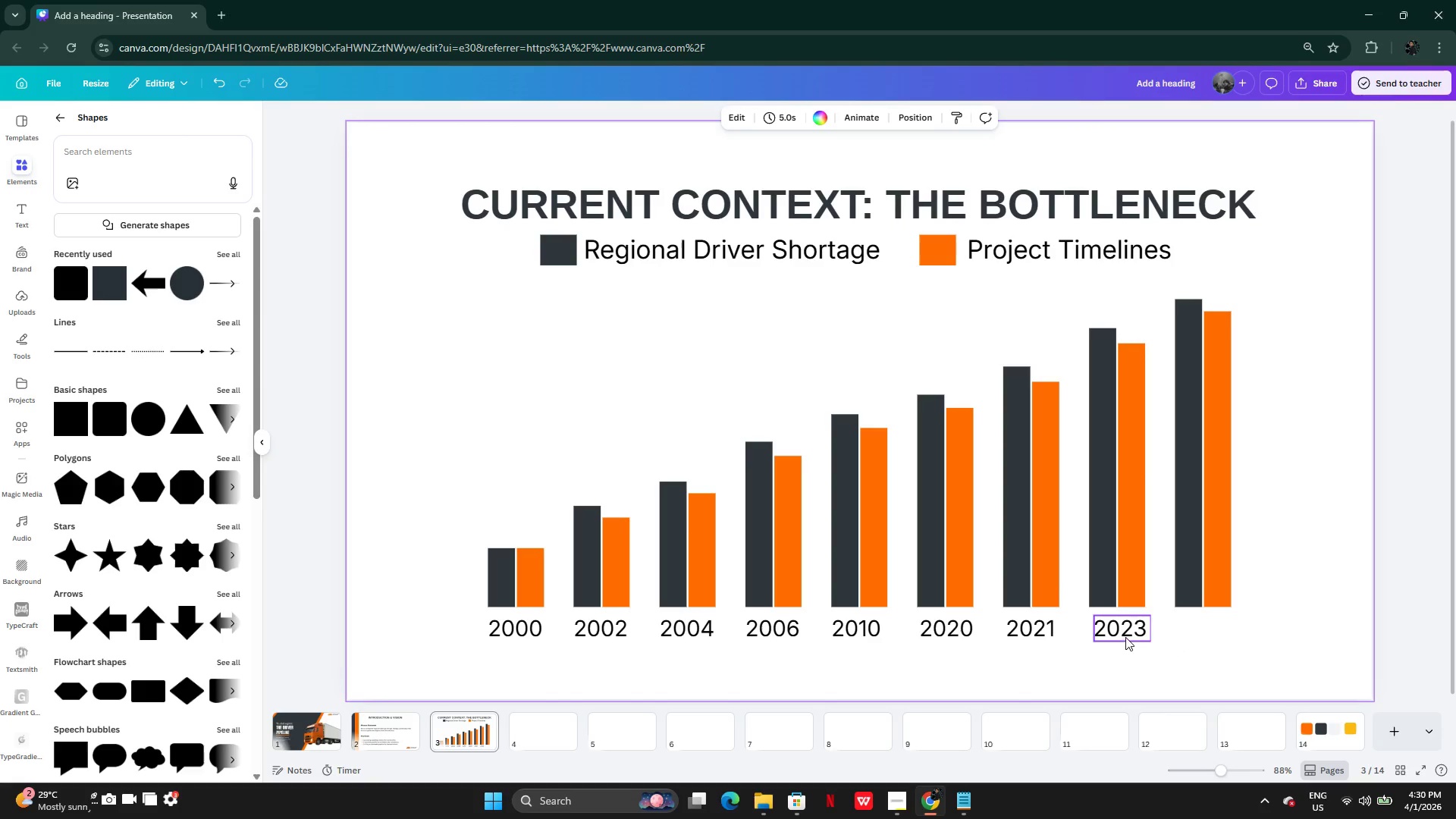 
left_click([1126, 631])
 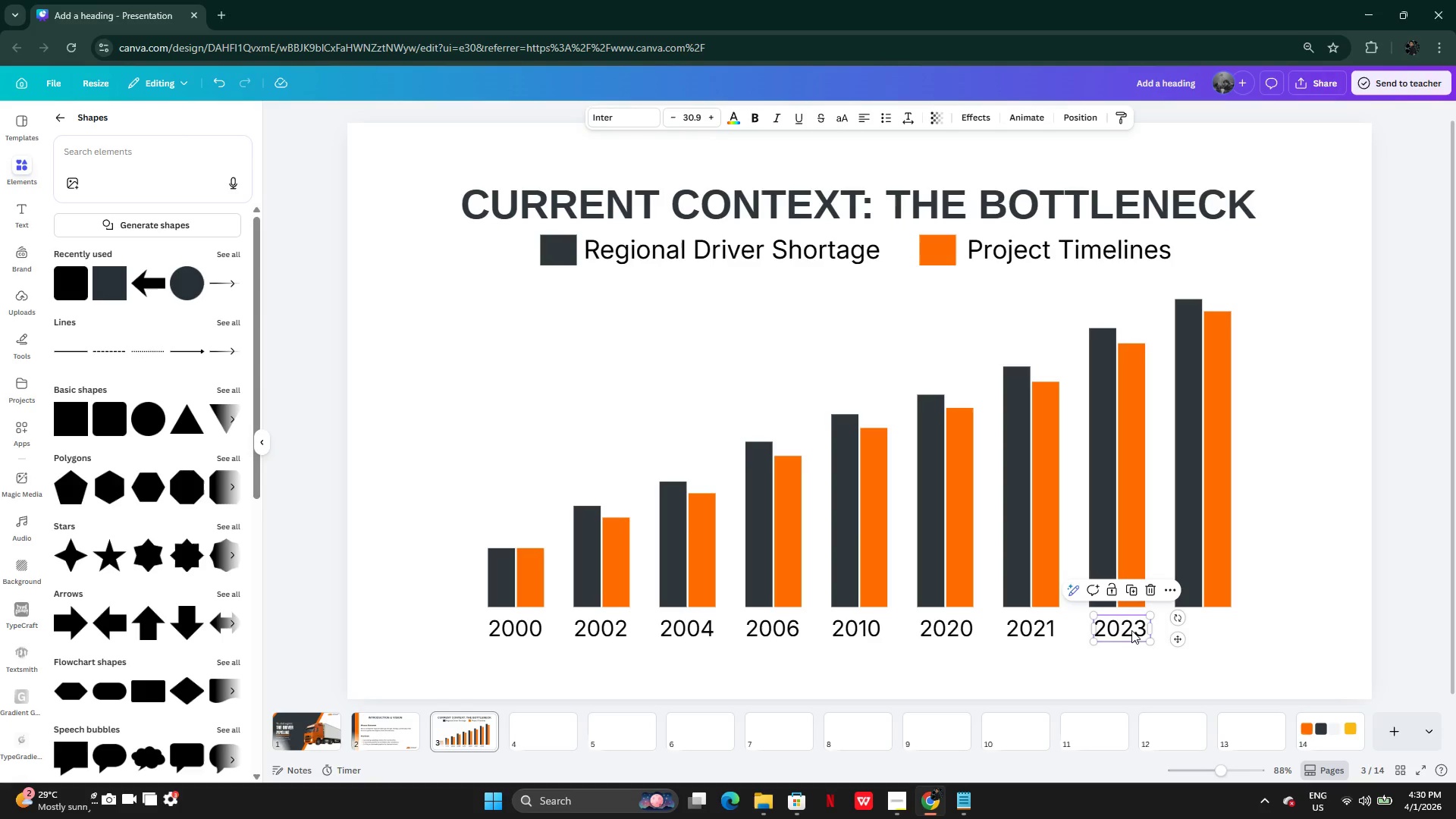 
left_click_drag(start_coordinate=[1131, 630], to_coordinate=[1128, 629])
 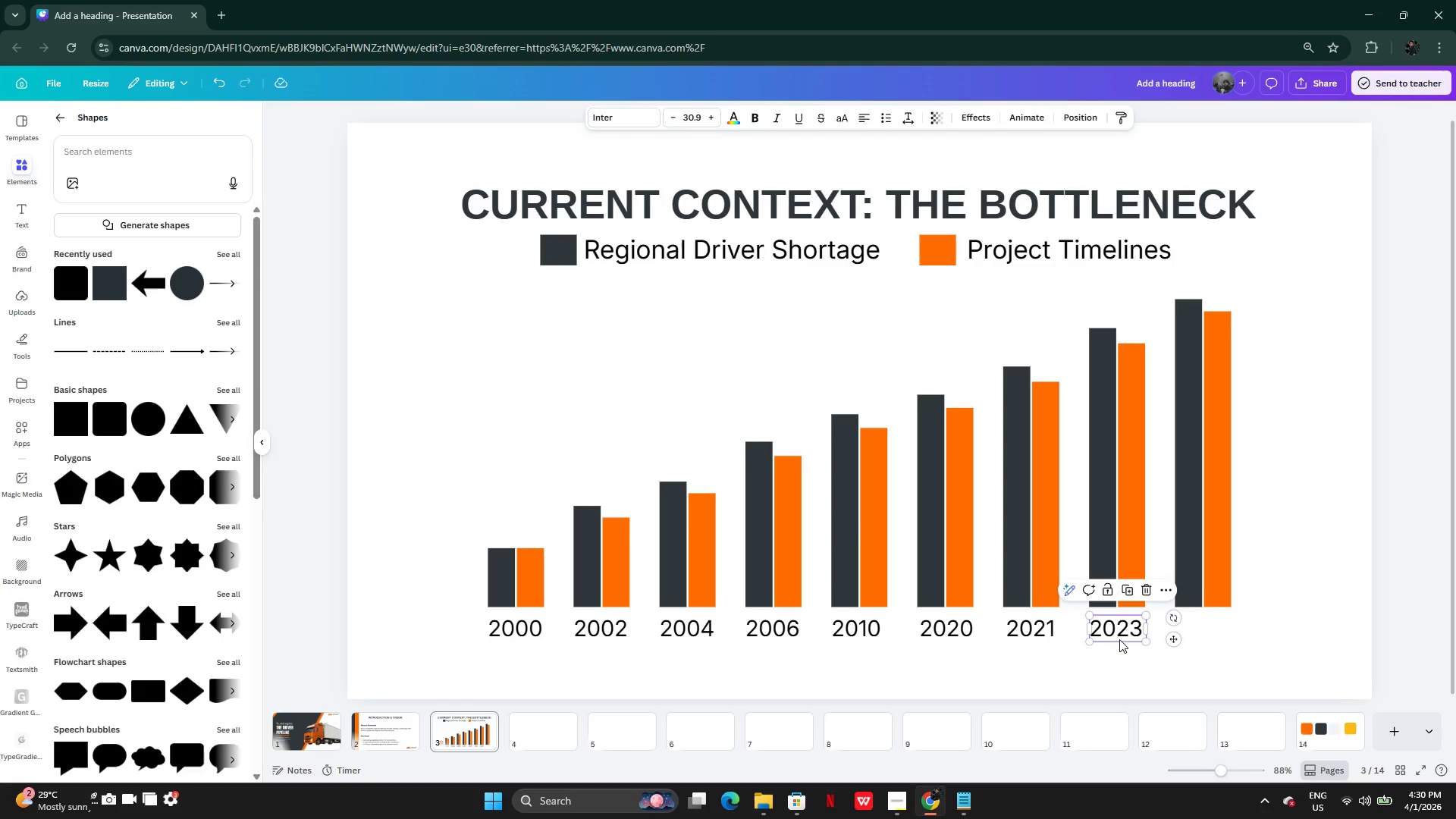 
key(Alt+AltLeft)
 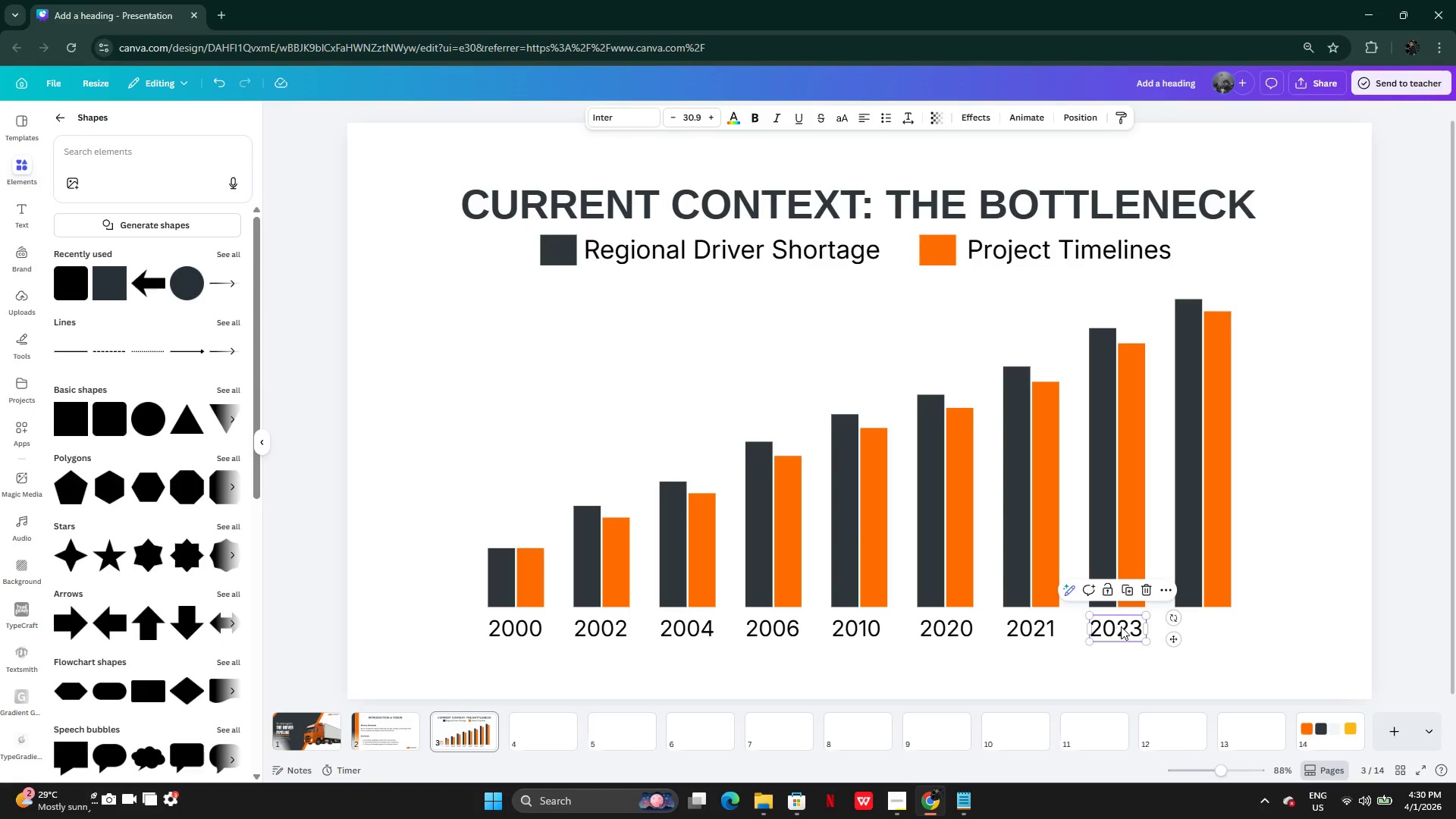 
left_click_drag(start_coordinate=[1119, 626], to_coordinate=[1134, 626])
 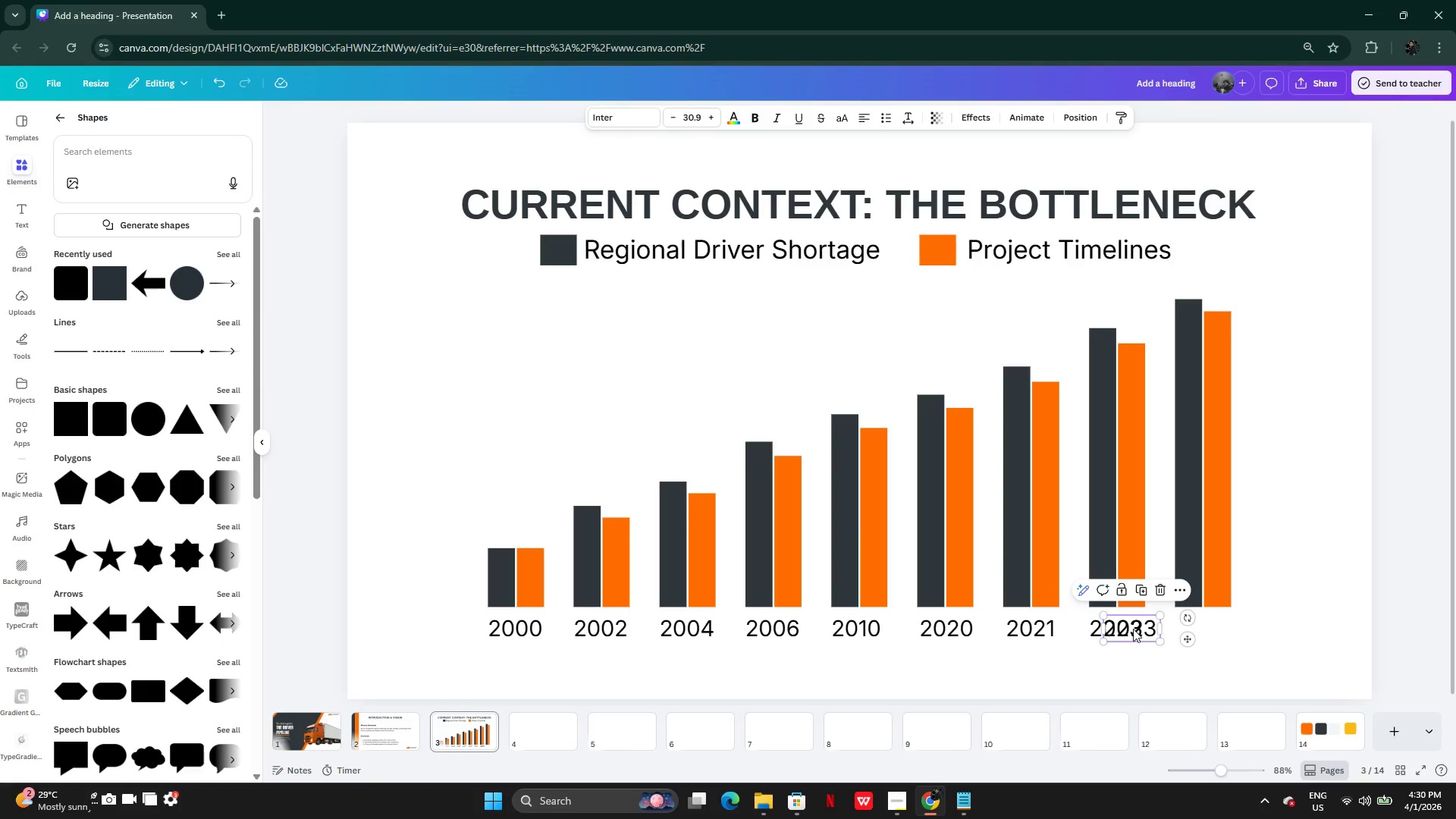 
left_click_drag(start_coordinate=[1133, 629], to_coordinate=[1204, 629])
 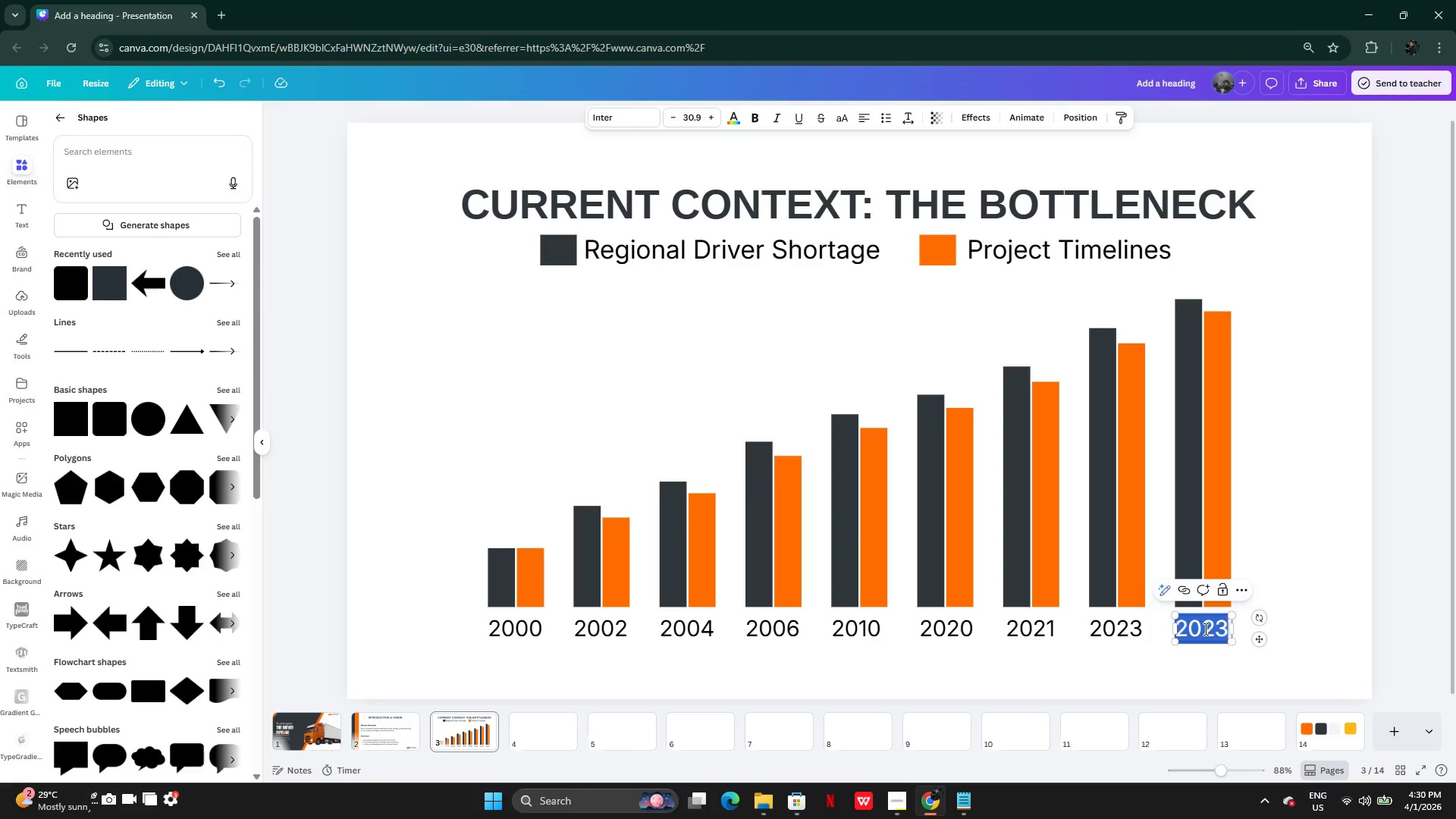 
double_click([1204, 629])
 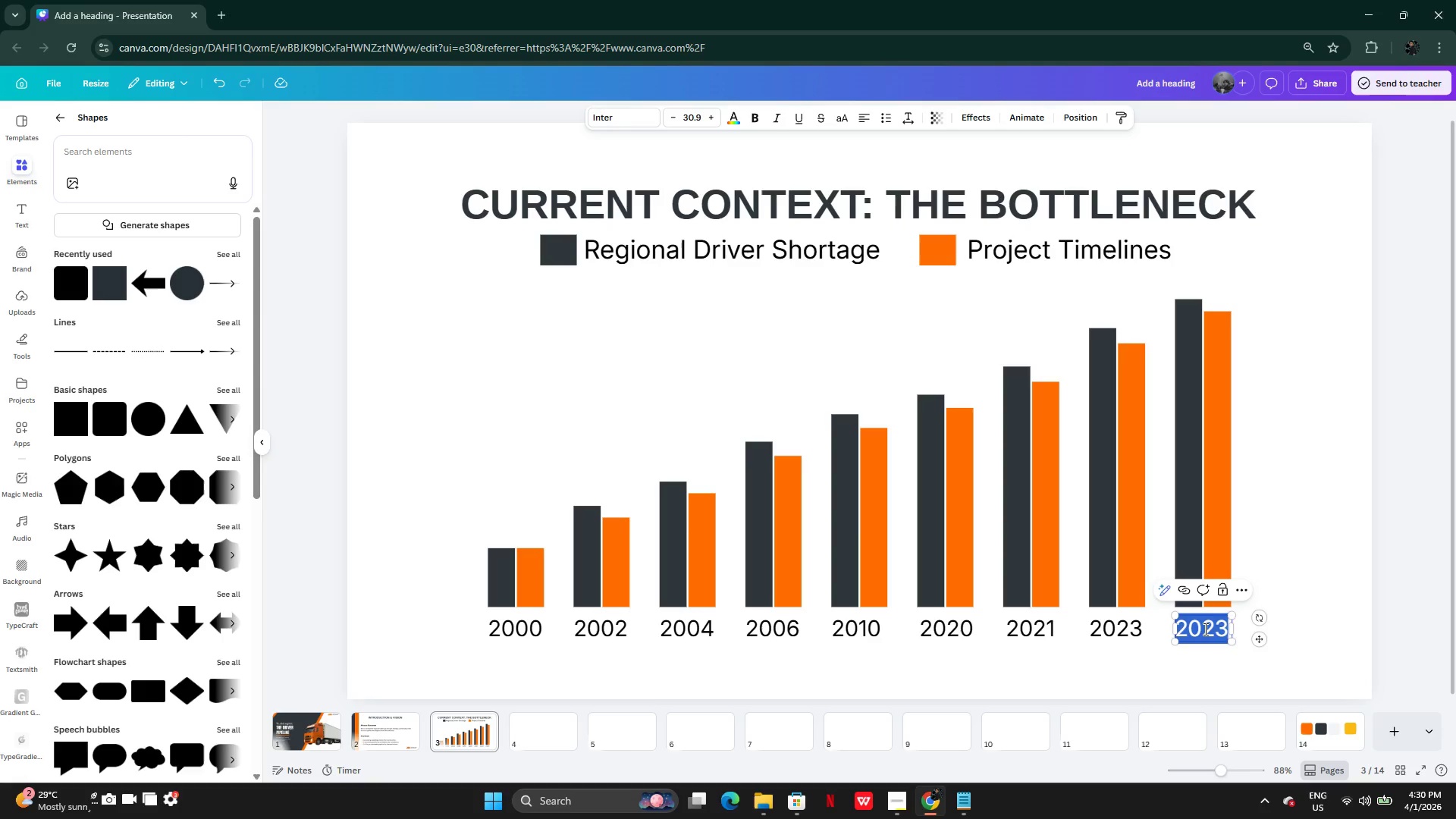 
type(2024)
 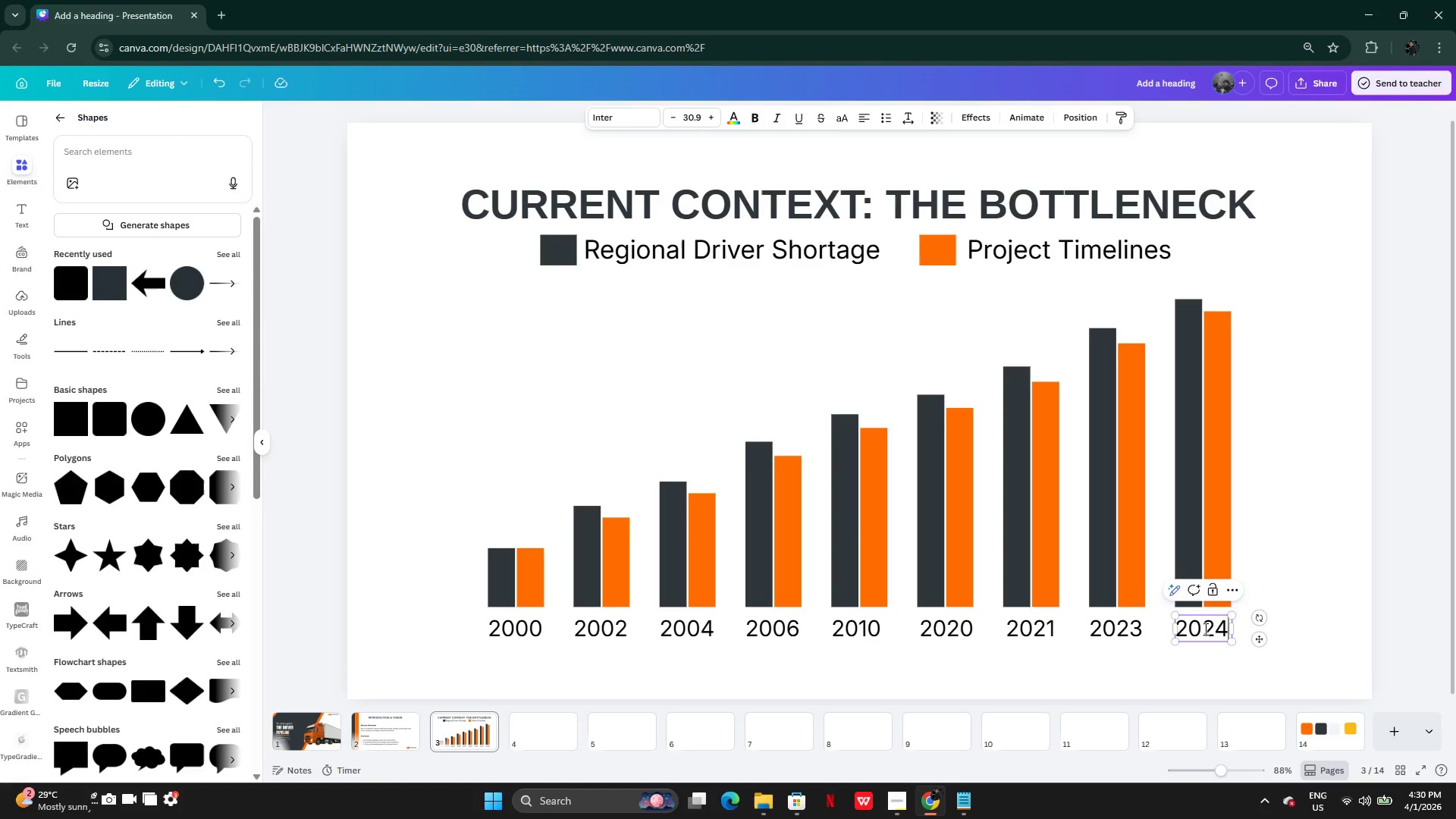 
left_click([1315, 485])
 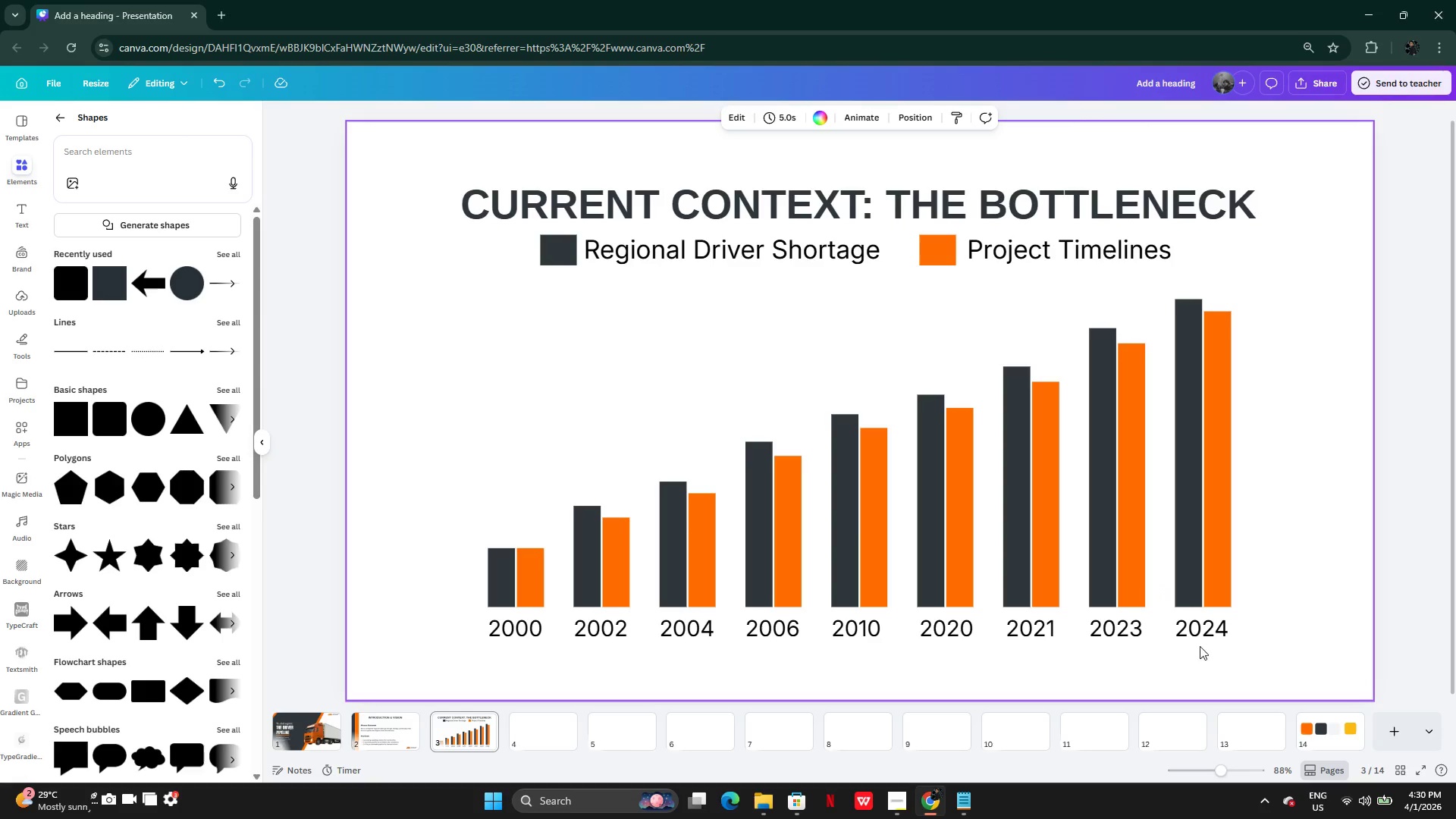 
double_click([1200, 636])
 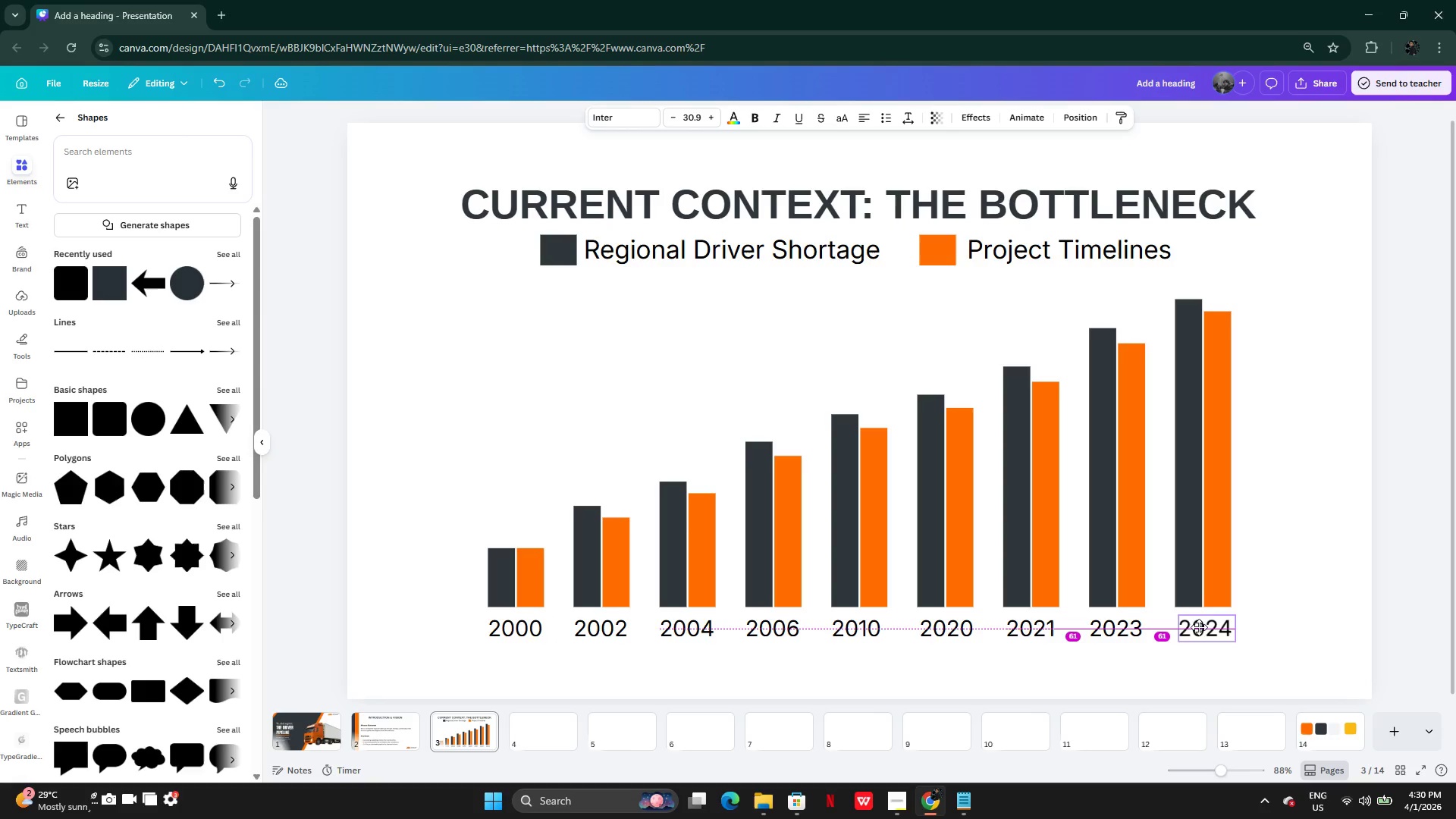 
double_click([1088, 667])
 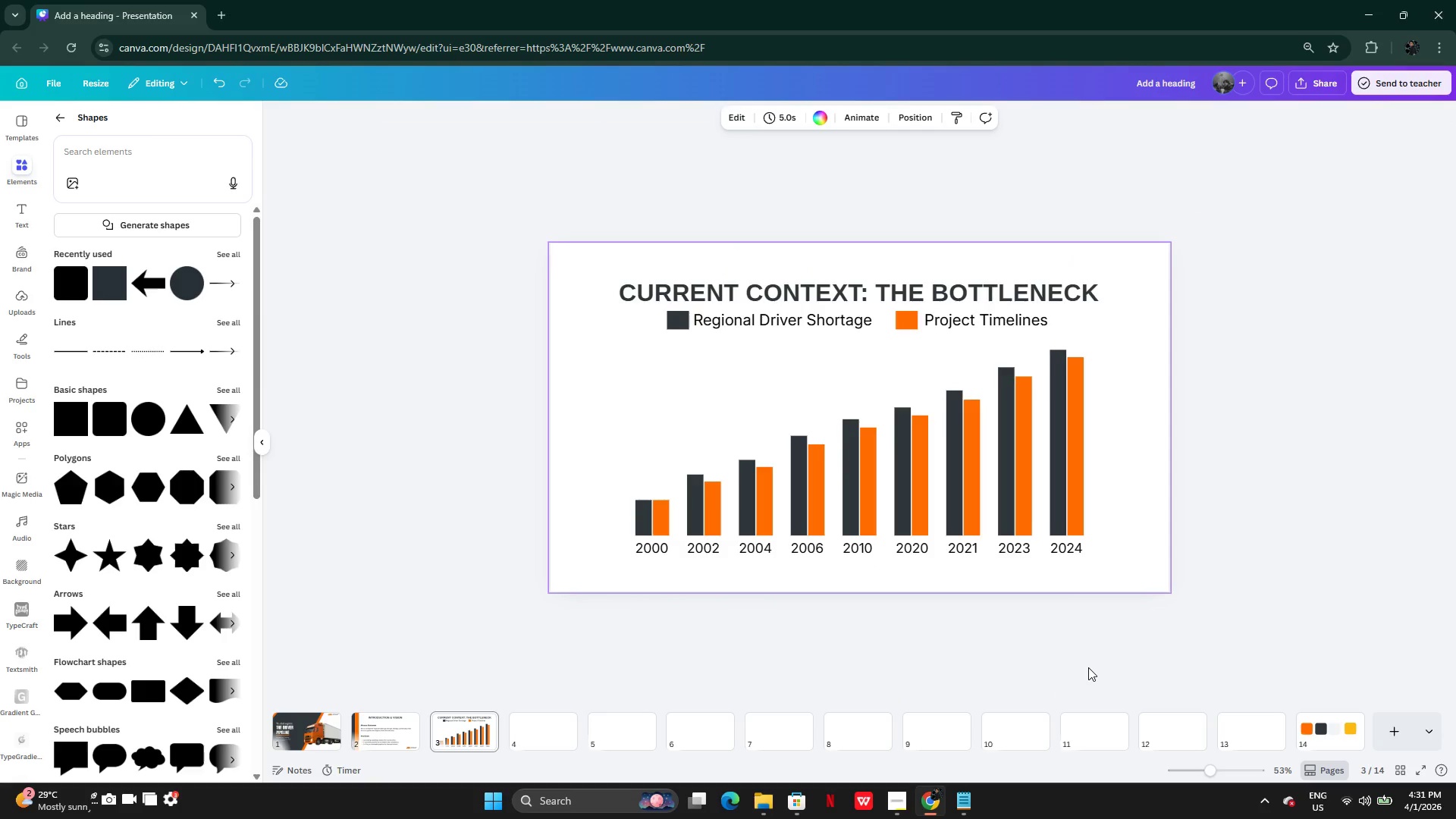 
wait(7.86)
 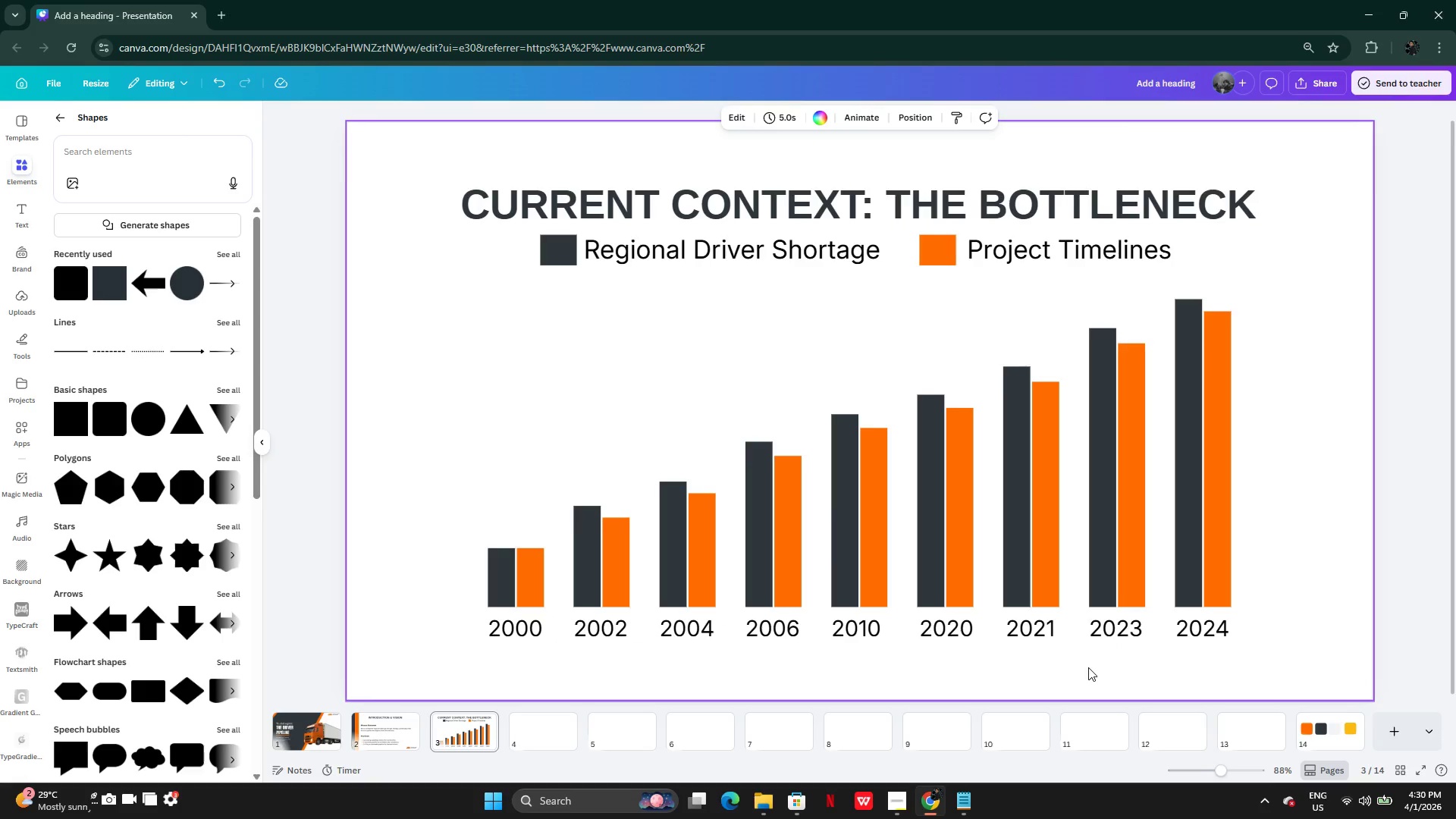 
left_click_drag(start_coordinate=[596, 435], to_coordinate=[1065, 563])
 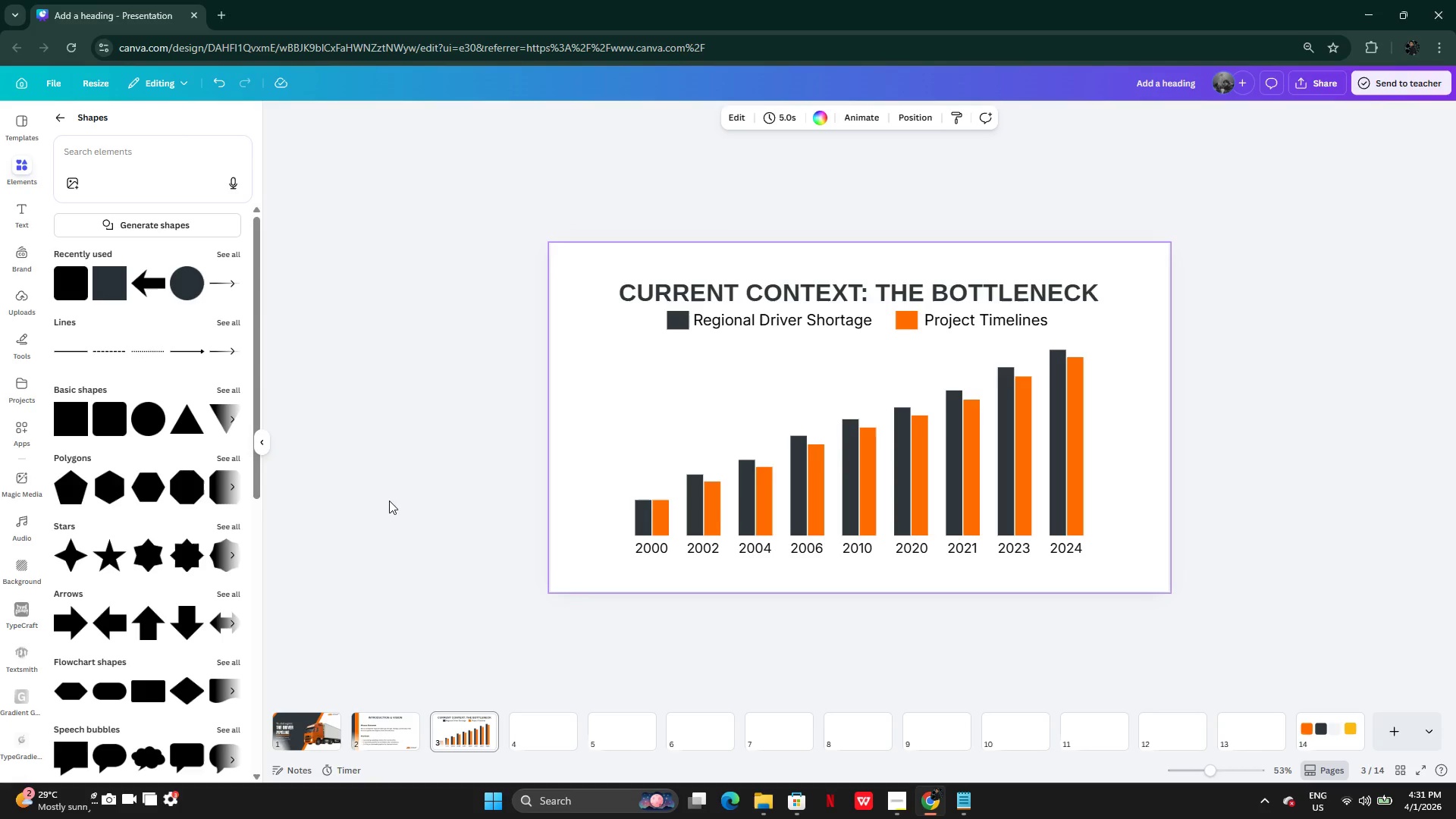 
wait(14.95)
 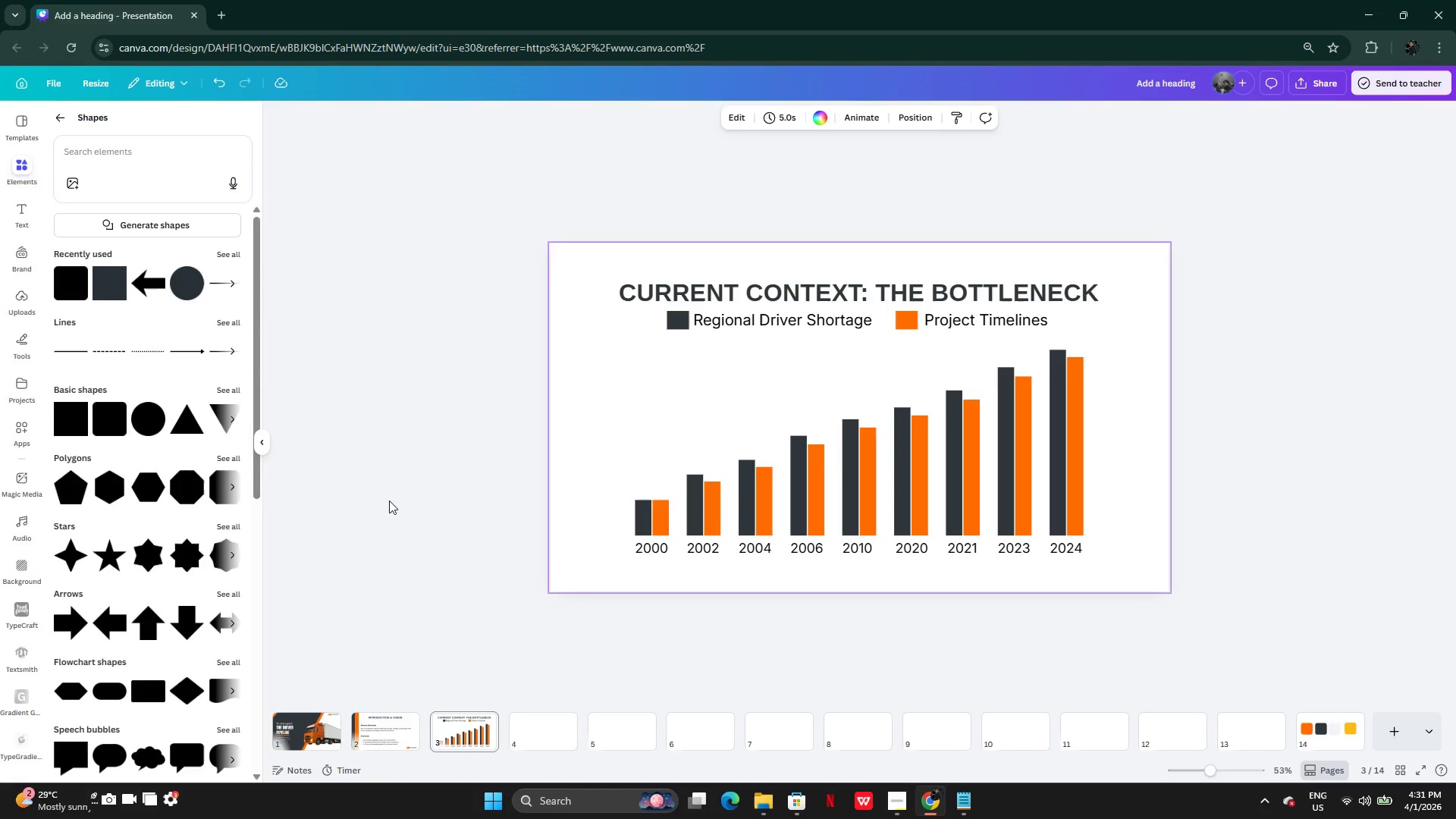 
left_click([110, 291])
 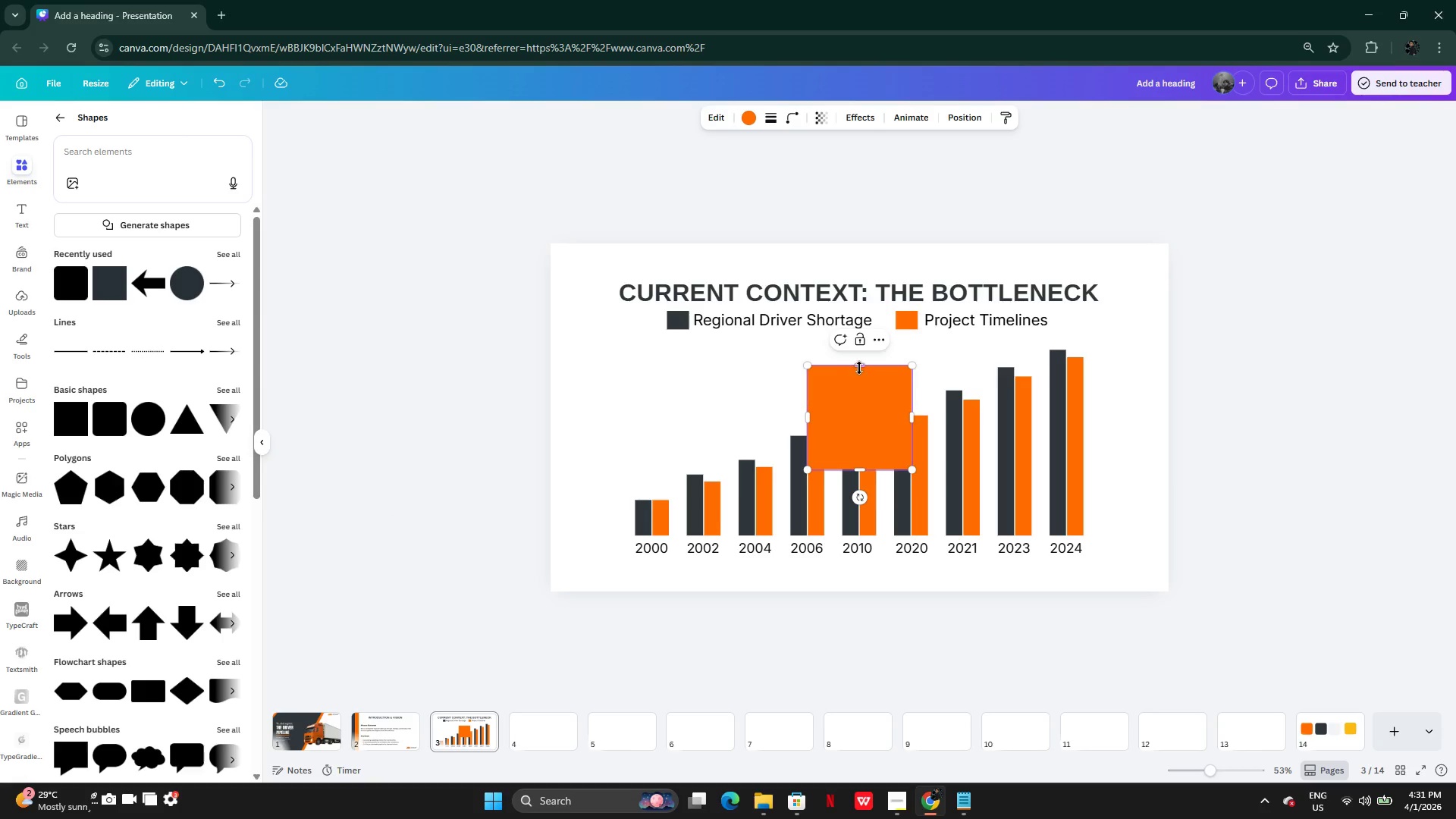 
left_click_drag(start_coordinate=[859, 368], to_coordinate=[873, 472])
 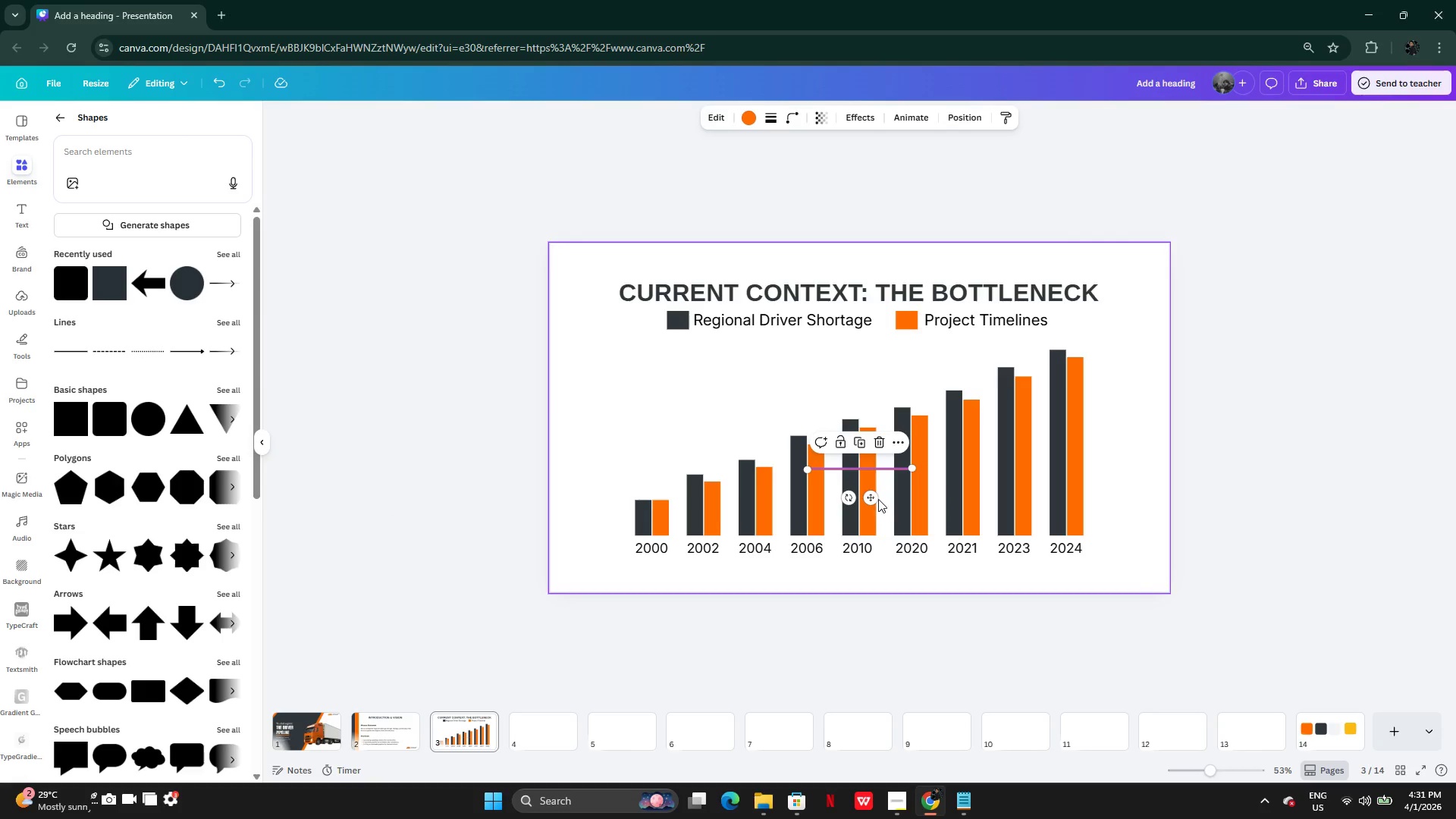 
left_click_drag(start_coordinate=[877, 499], to_coordinate=[692, 381])
 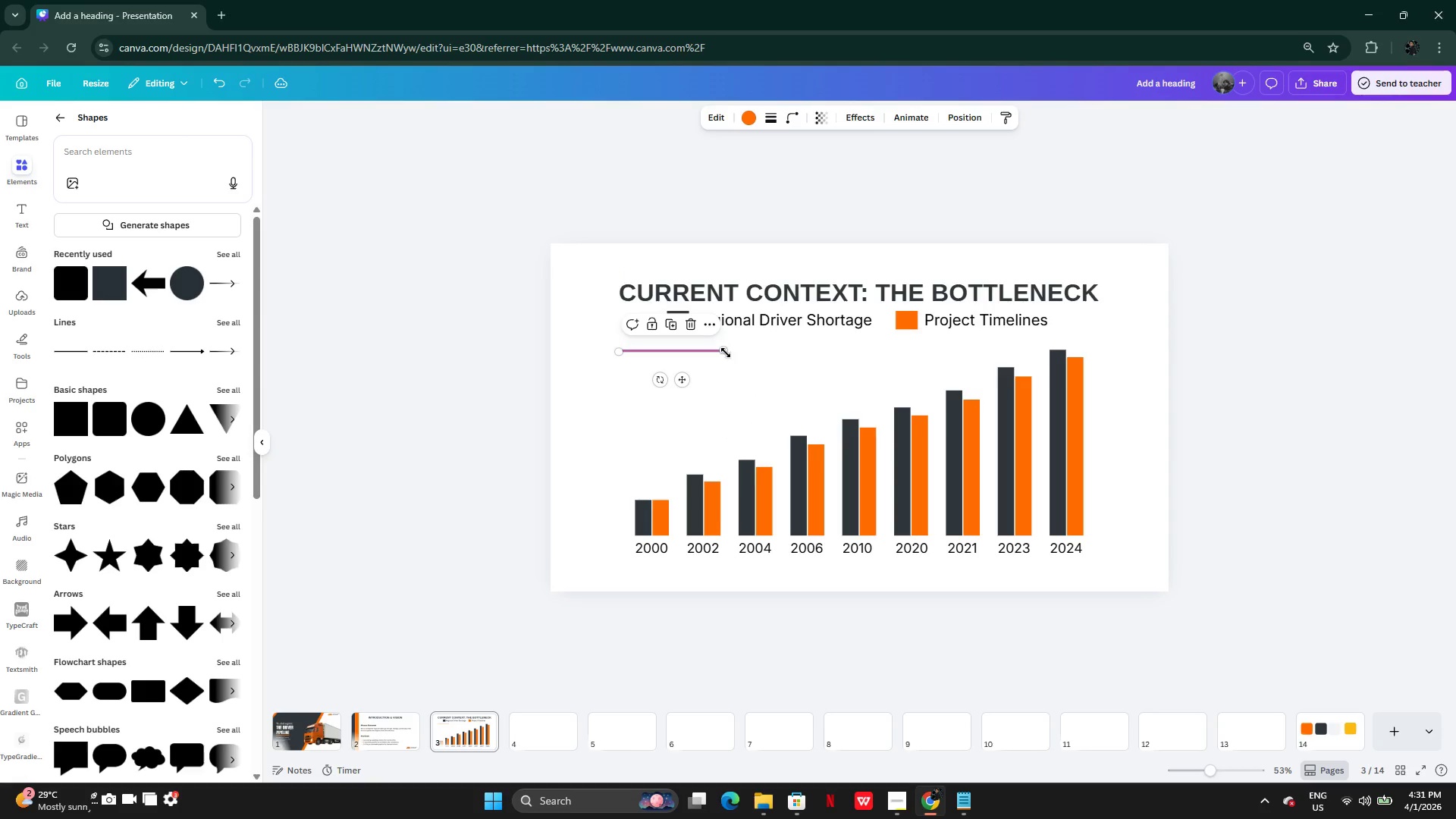 
left_click_drag(start_coordinate=[726, 353], to_coordinate=[1094, 336])
 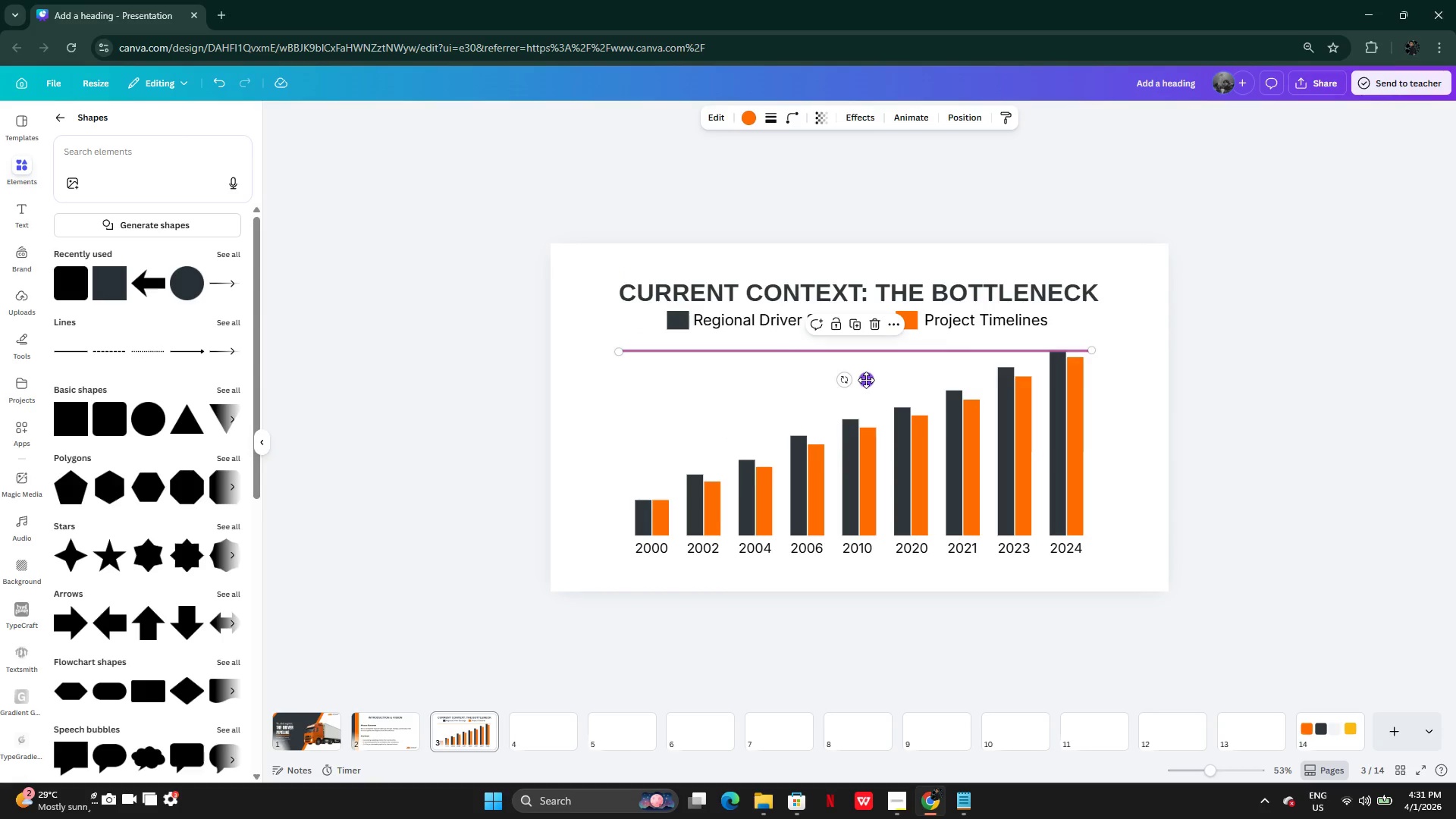 
left_click_drag(start_coordinate=[866, 380], to_coordinate=[869, 369])
 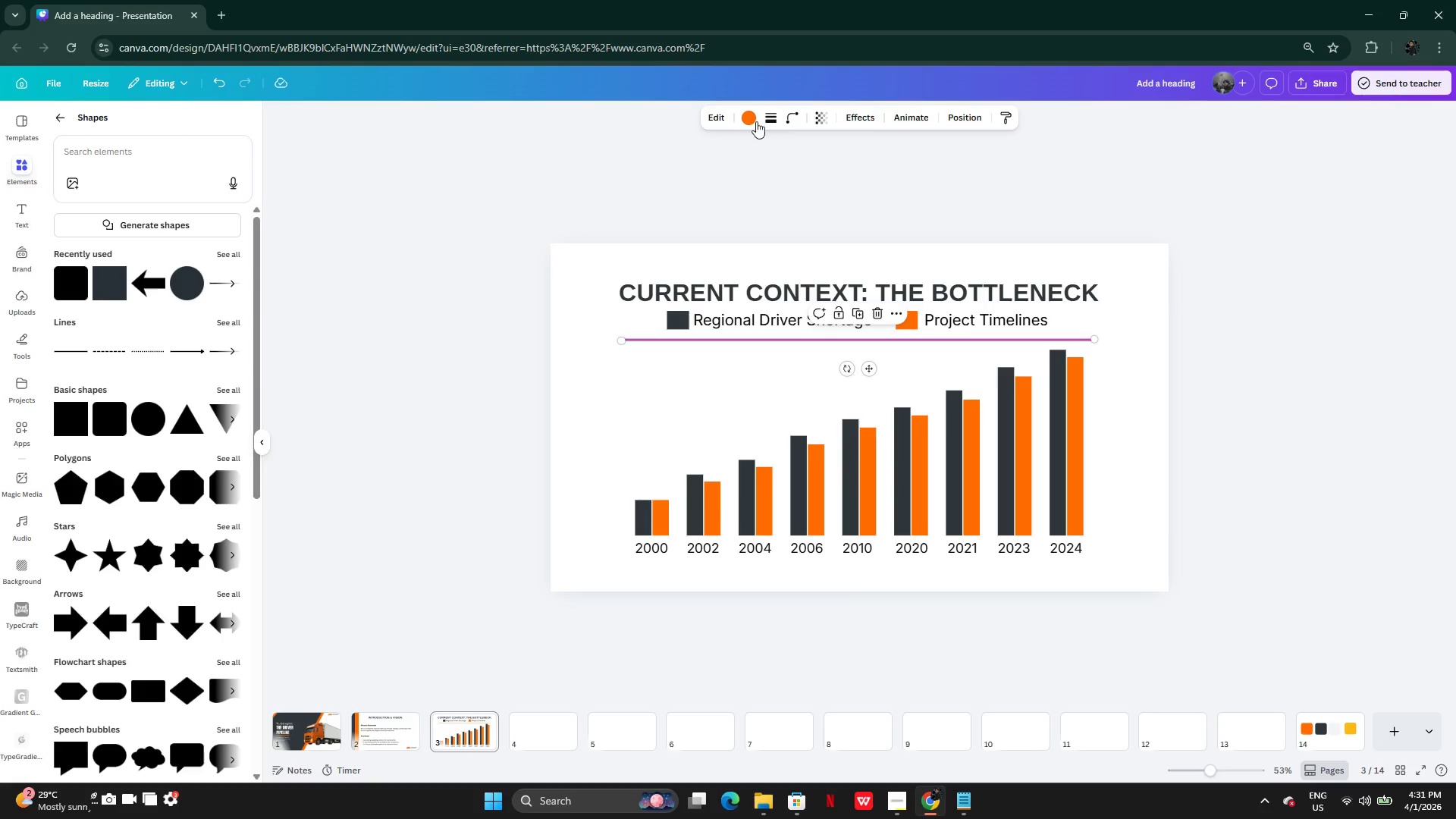 
left_click([754, 118])
 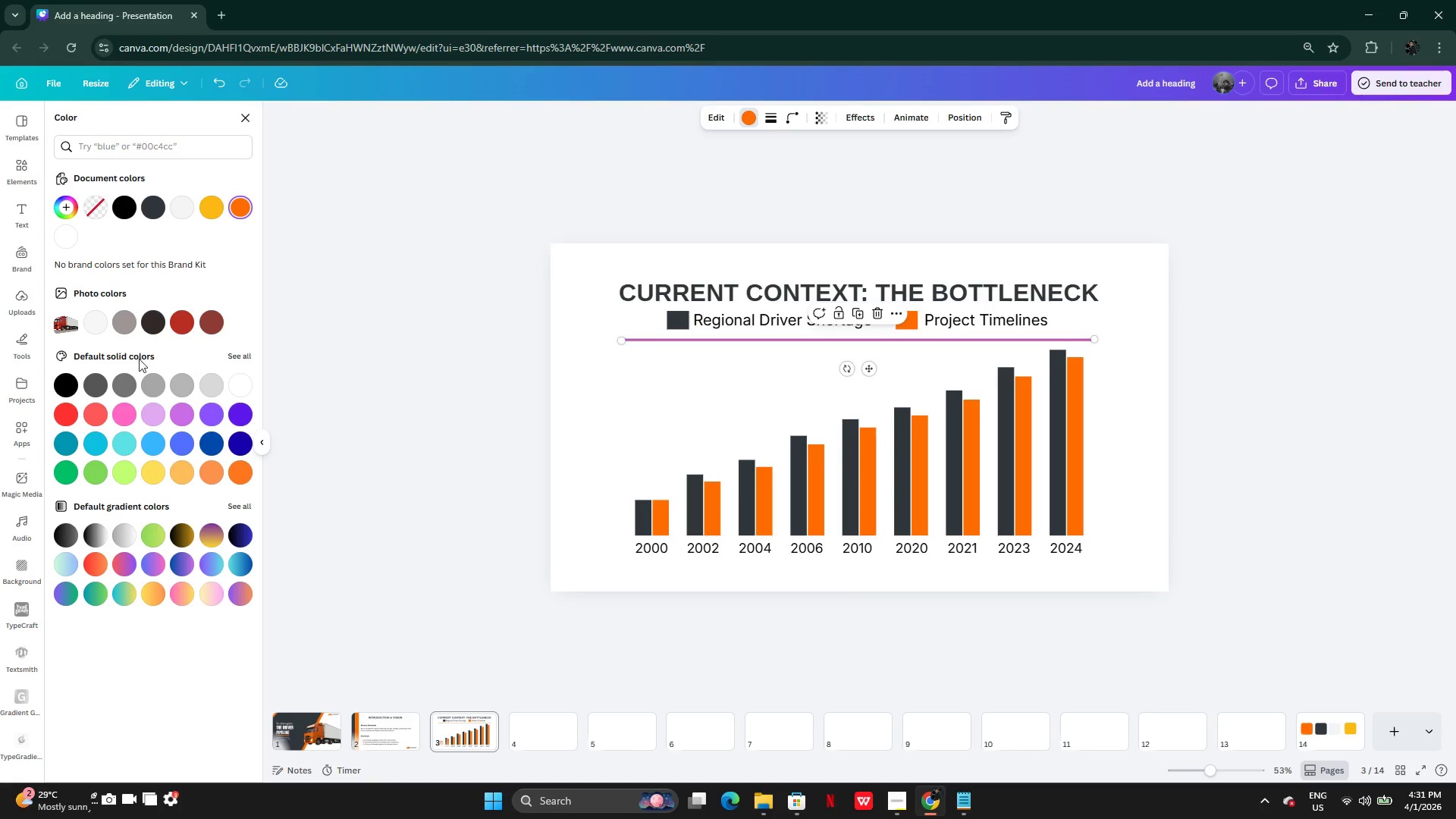 
left_click([129, 385])
 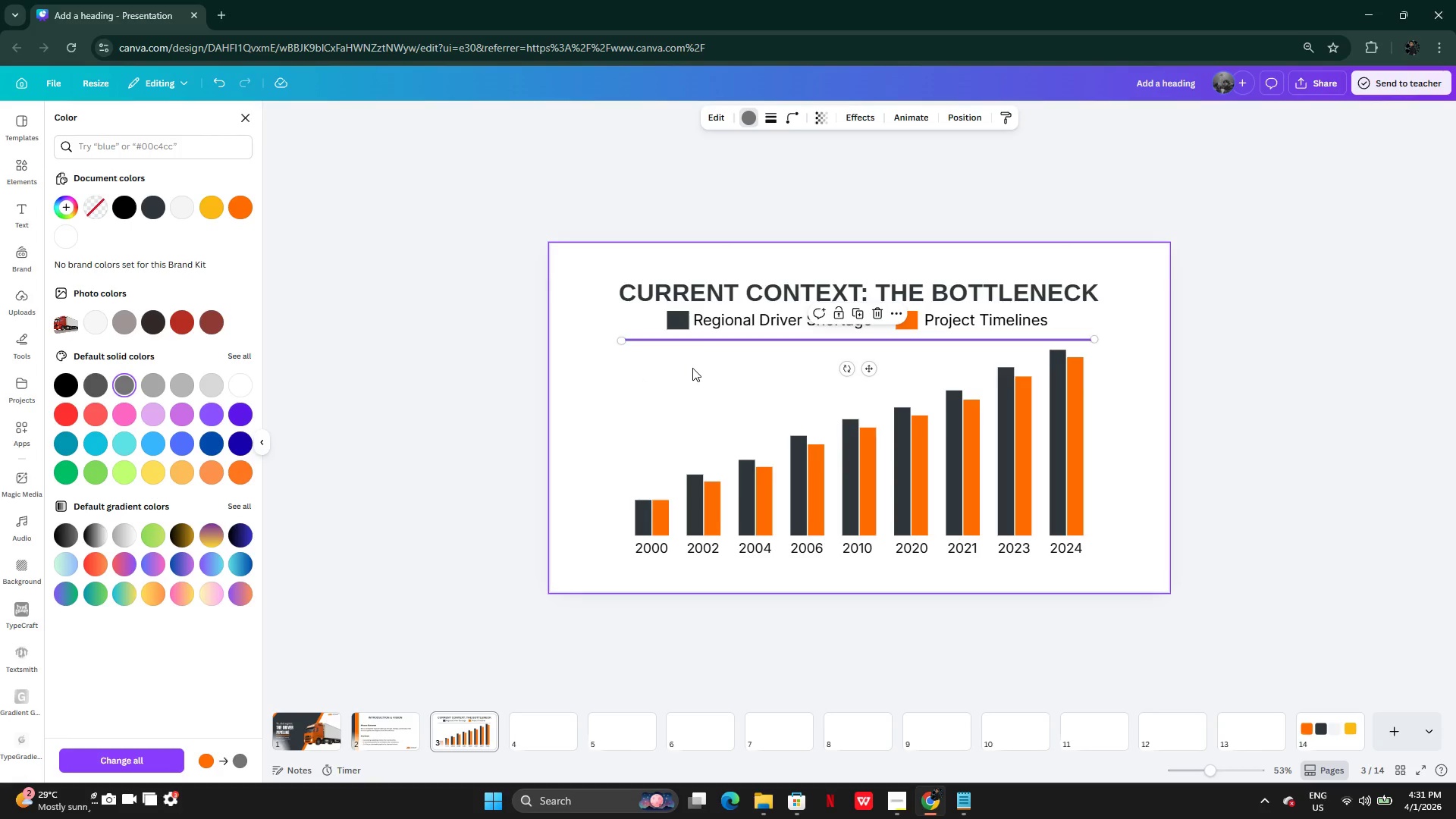 
left_click([693, 381])
 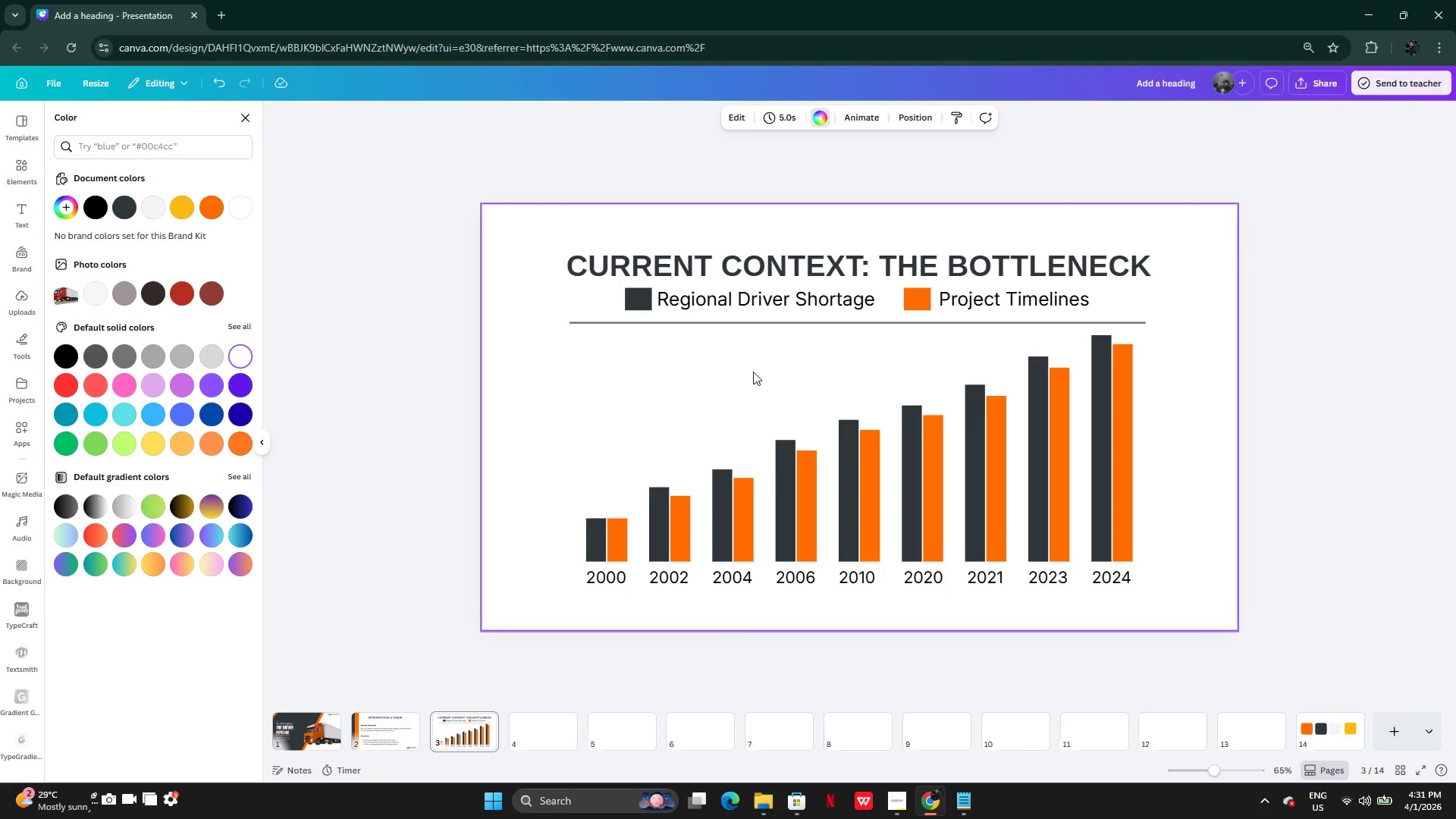 
left_click([812, 322])
 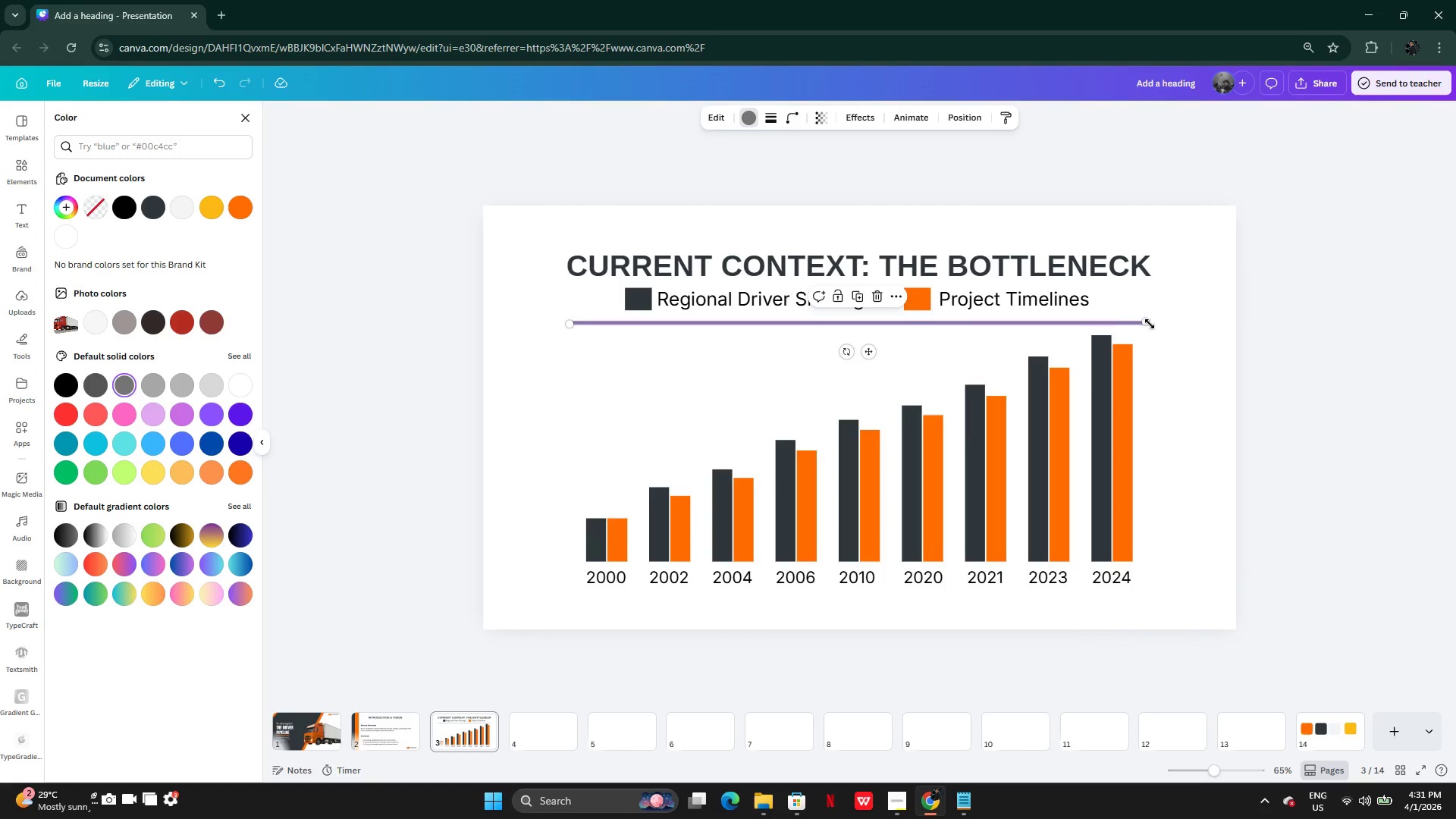 
wait(5.86)
 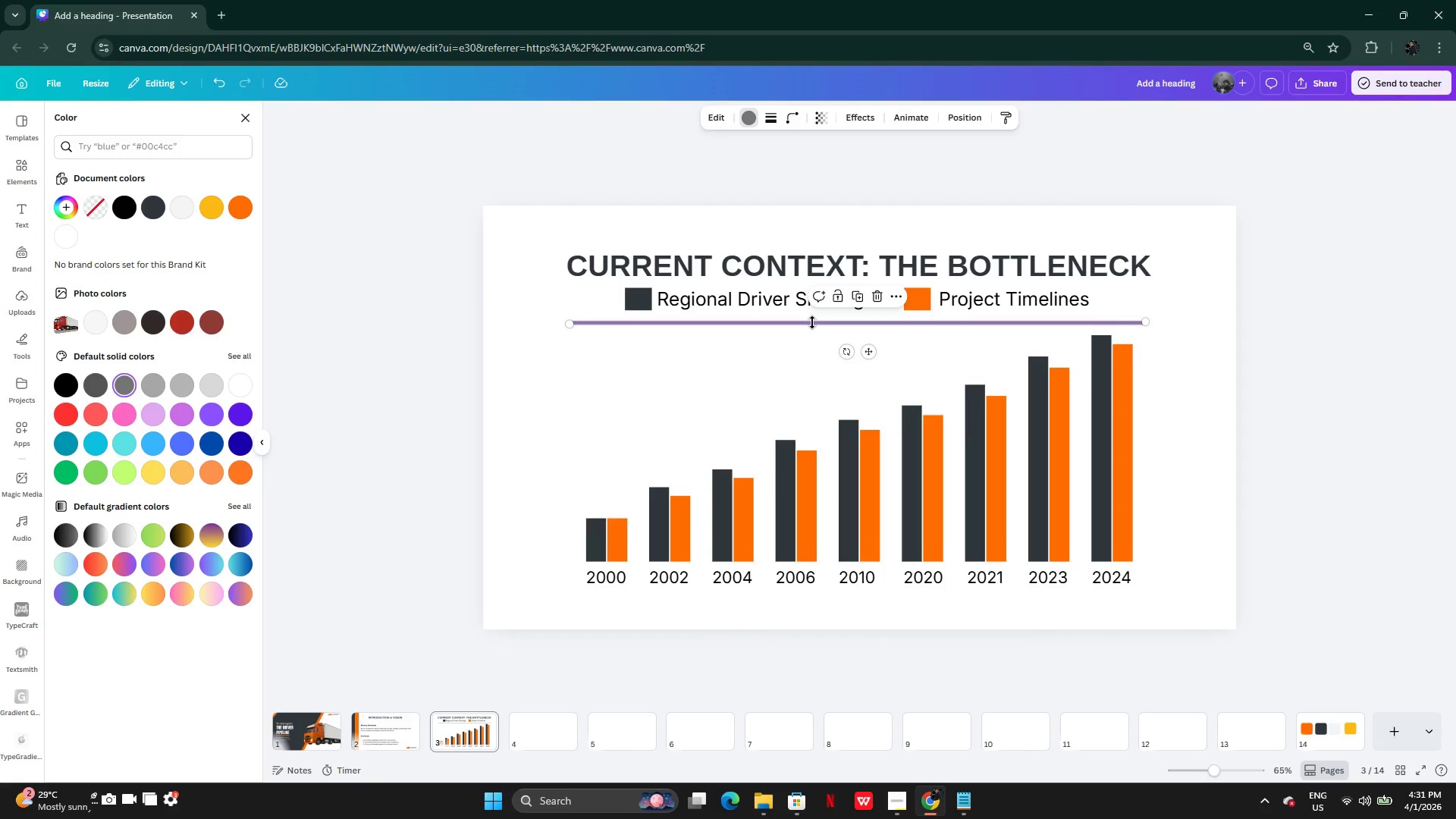 
left_click([494, 495])
 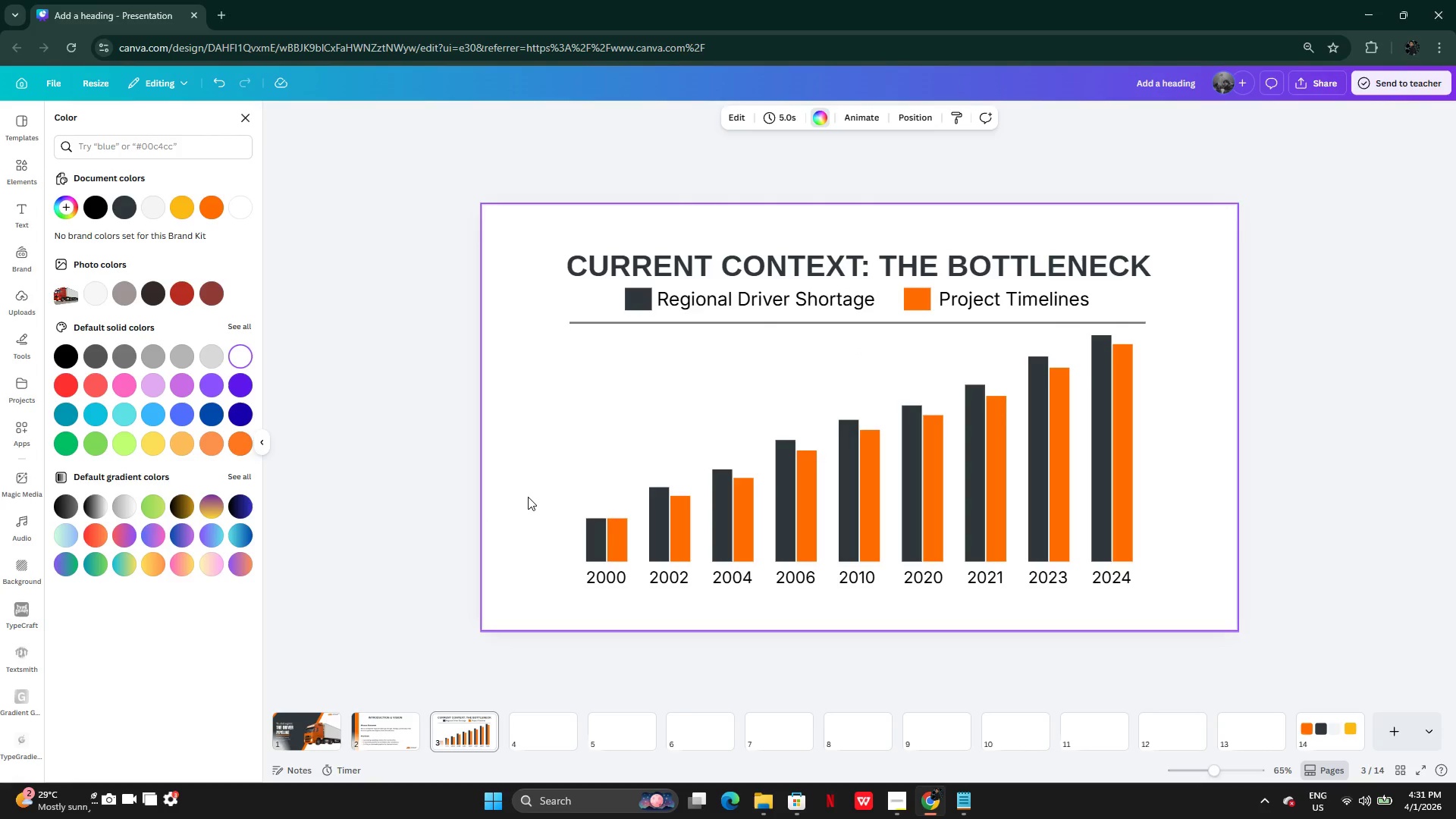 
left_click_drag(start_coordinate=[528, 497], to_coordinate=[1142, 583])
 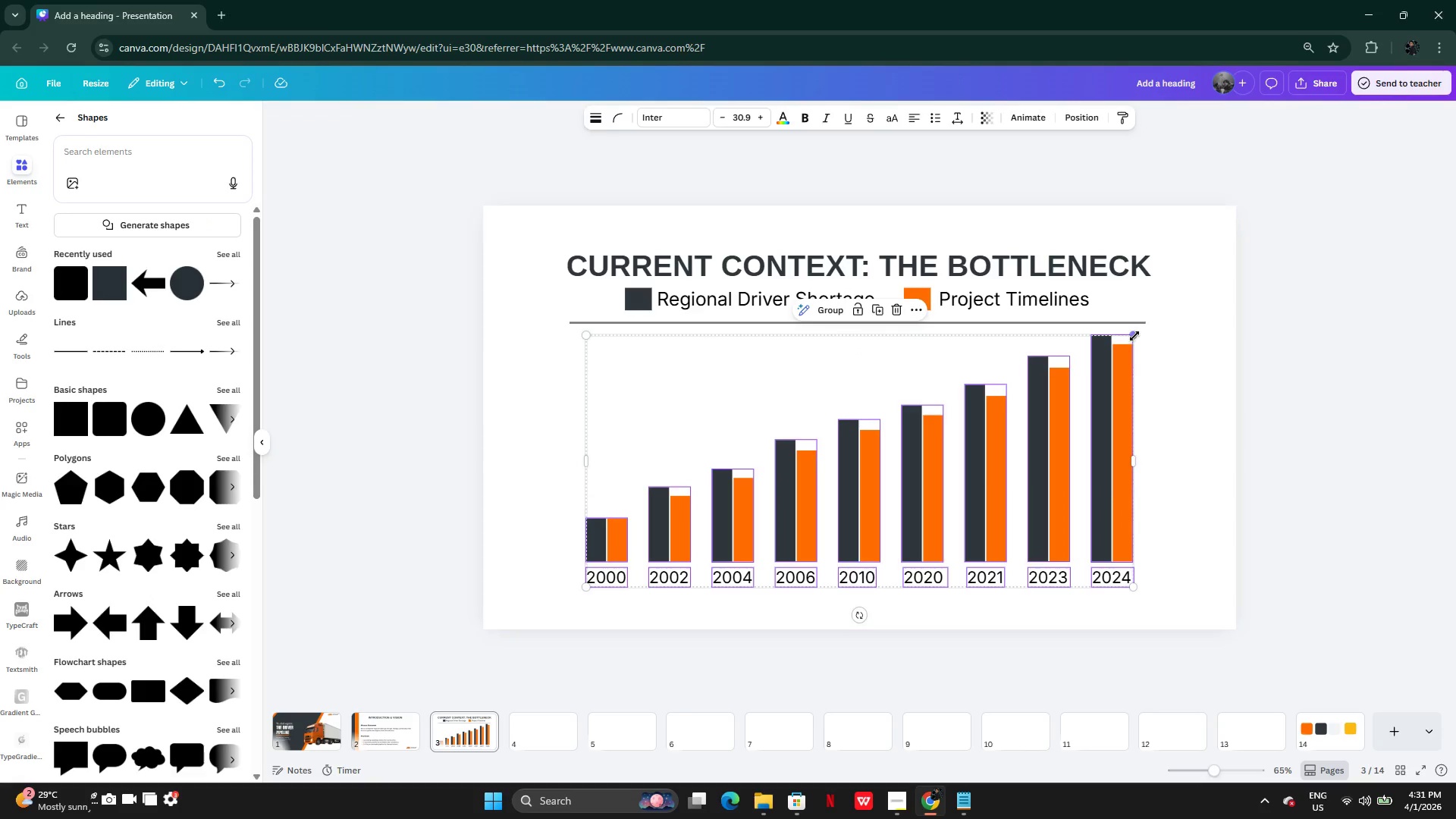 
left_click_drag(start_coordinate=[1134, 336], to_coordinate=[1098, 375])
 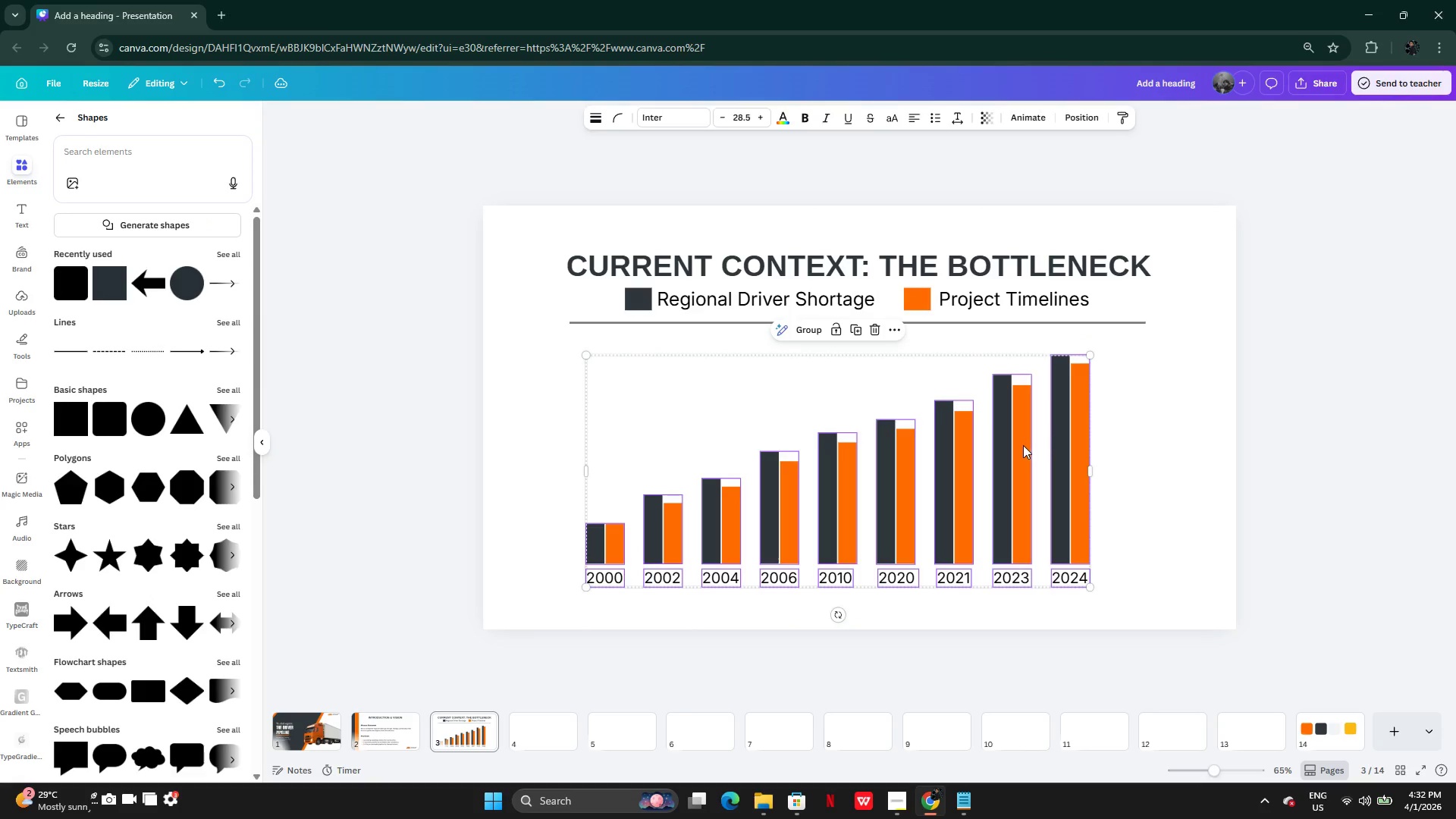 
left_click_drag(start_coordinate=[1023, 445], to_coordinate=[1046, 437])
 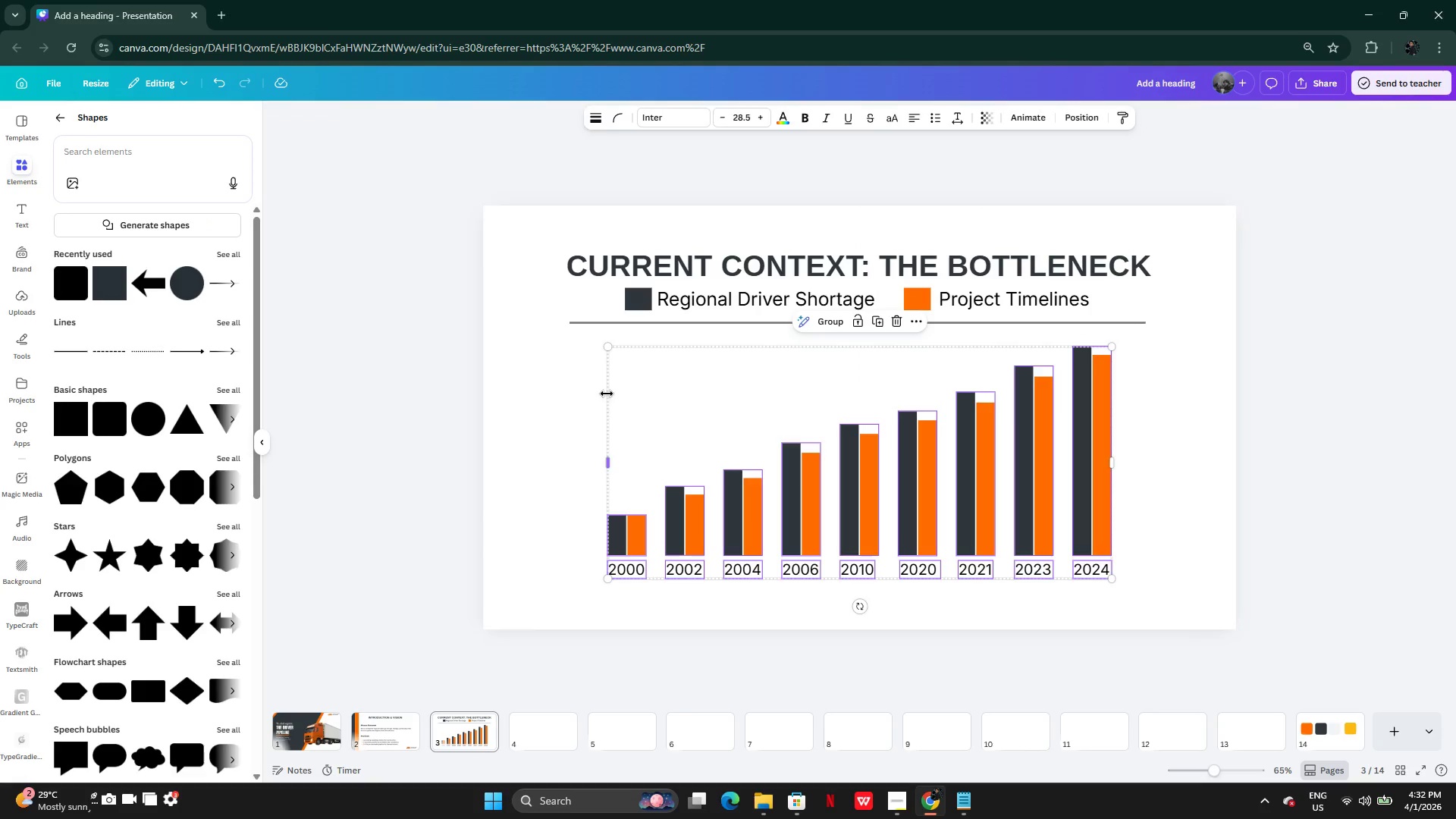 
left_click([579, 394])
 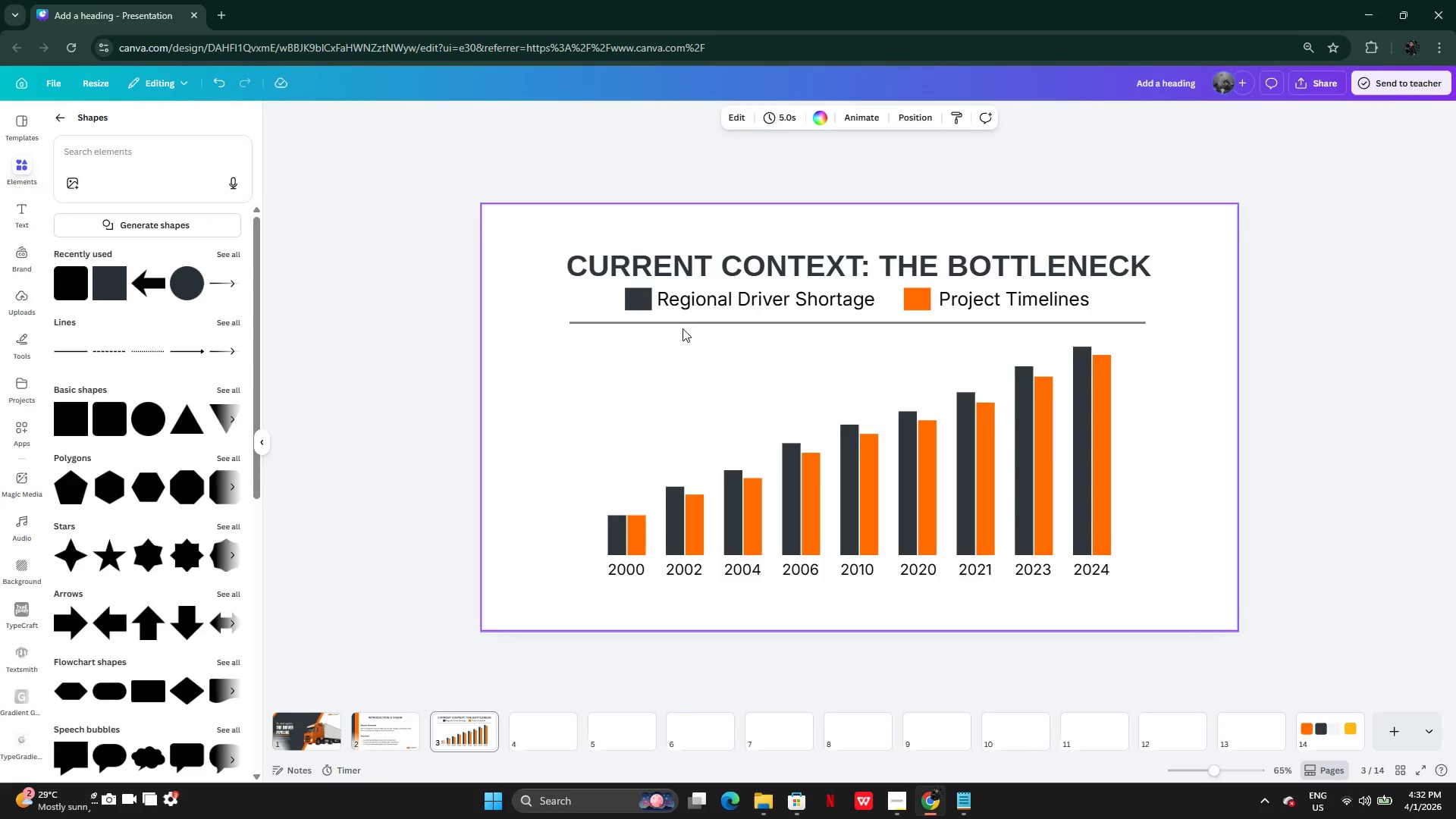 
left_click([691, 322])
 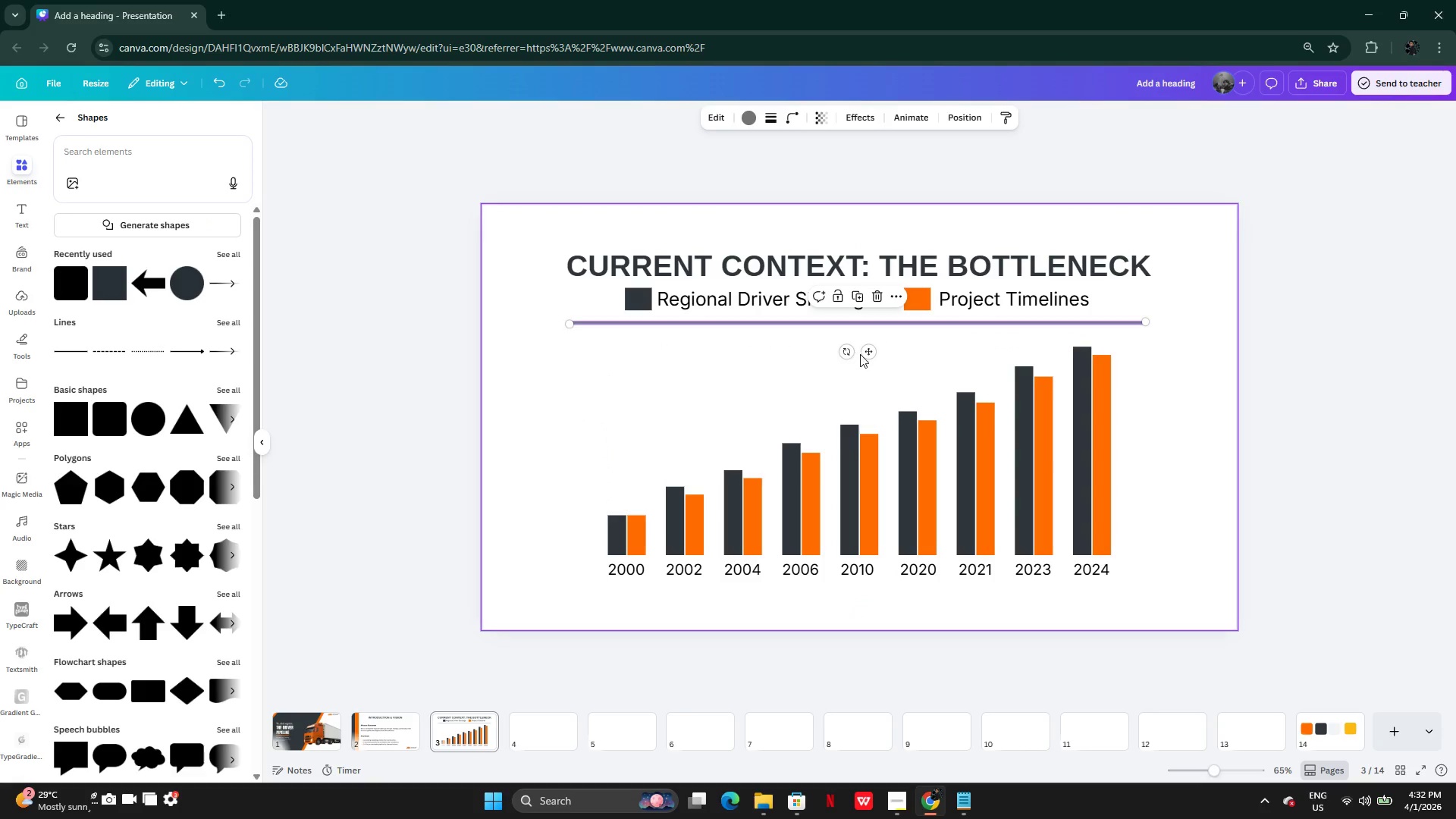 
left_click_drag(start_coordinate=[867, 350], to_coordinate=[869, 359])
 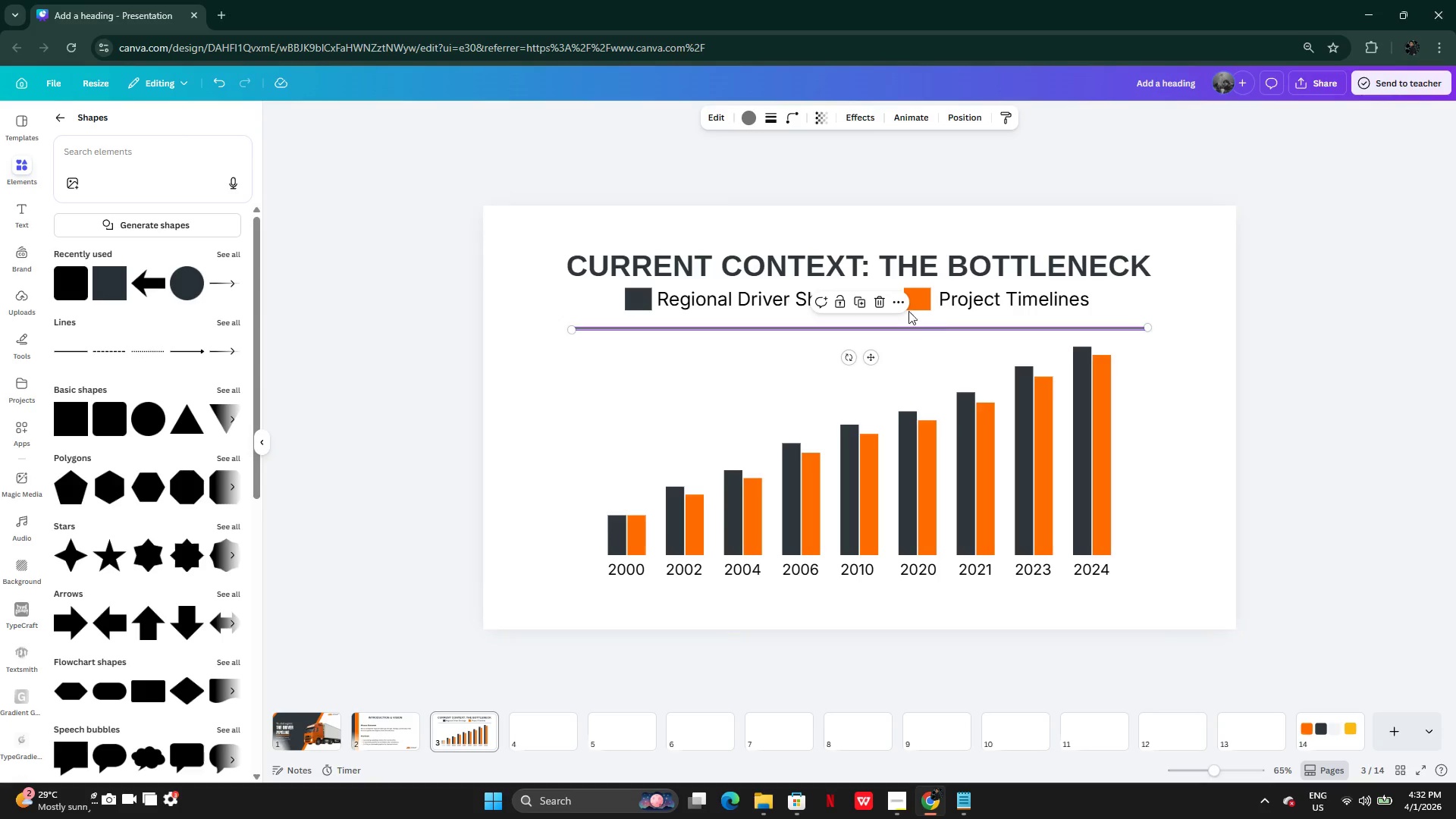 
right_click([900, 300])
 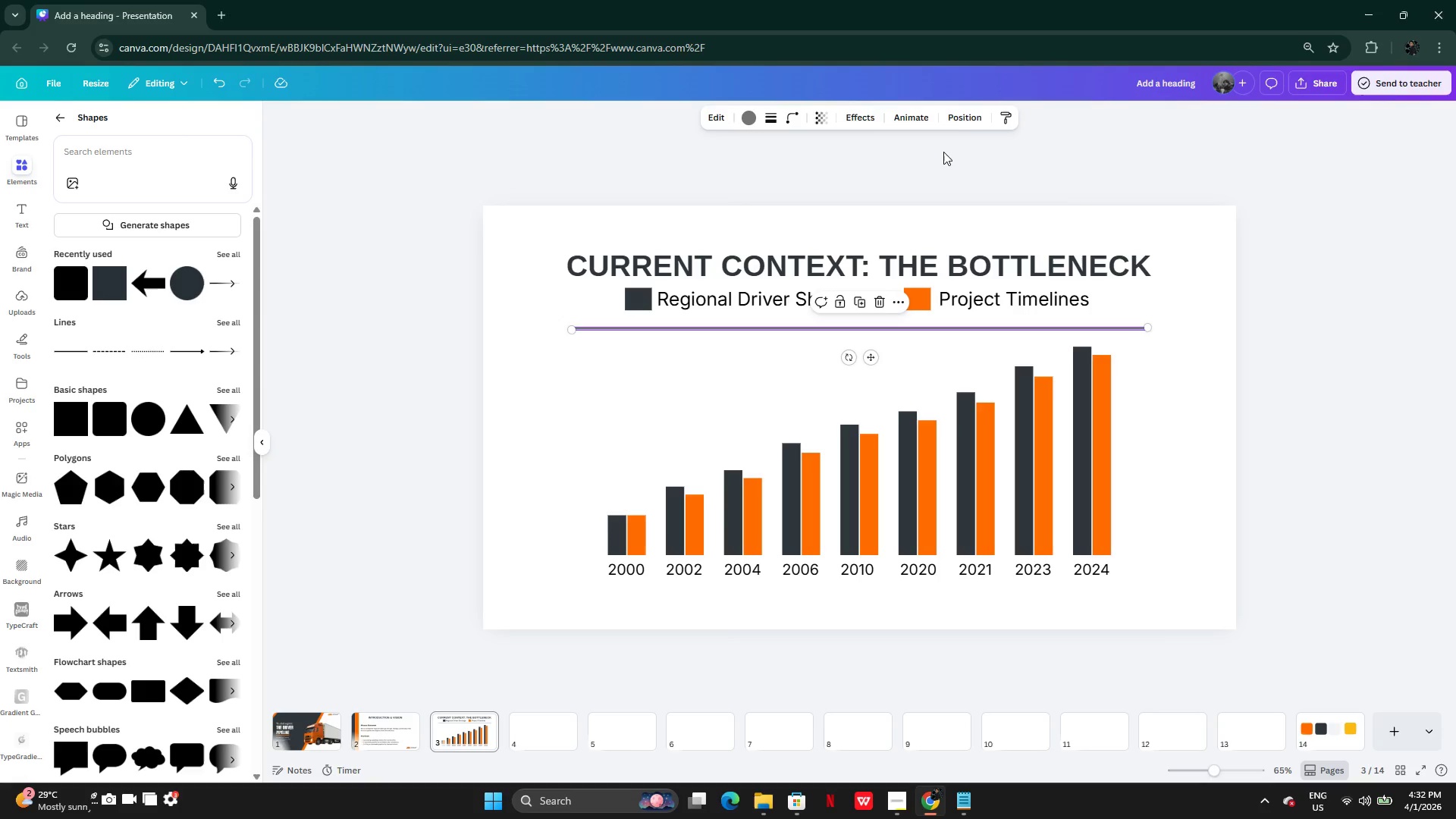 
left_click([963, 110])
 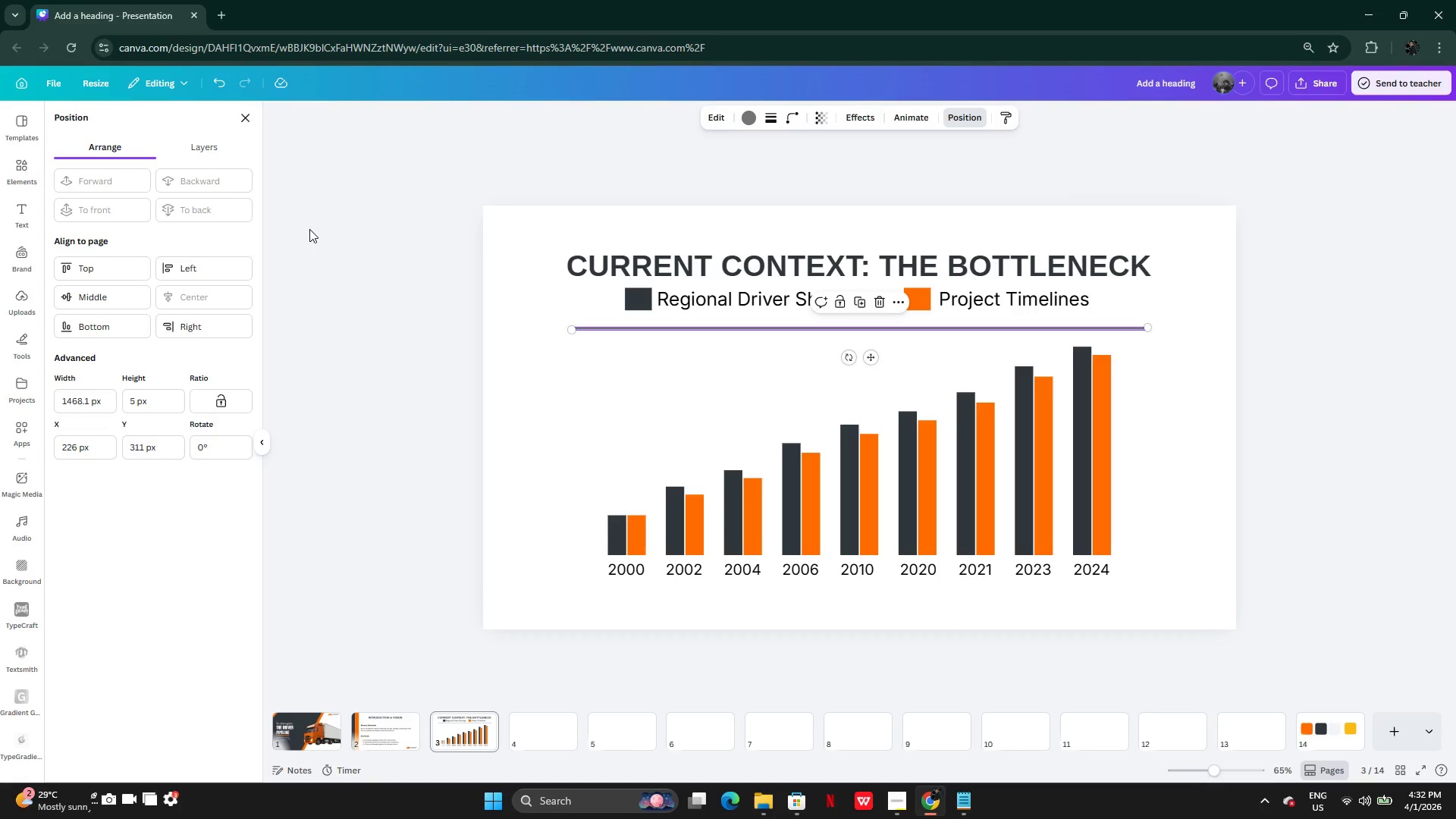 
left_click([680, 345])
 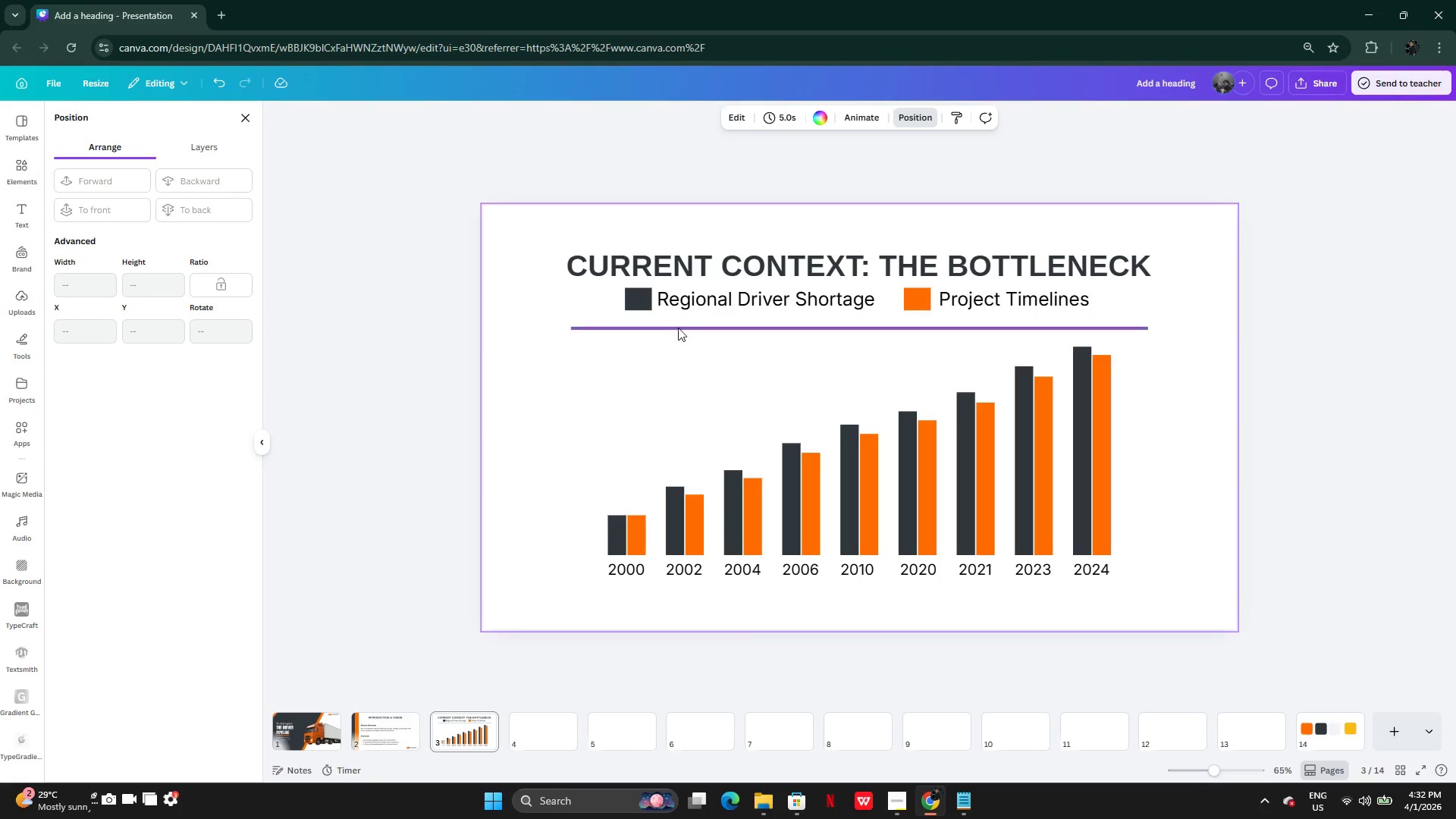 
left_click([678, 327])
 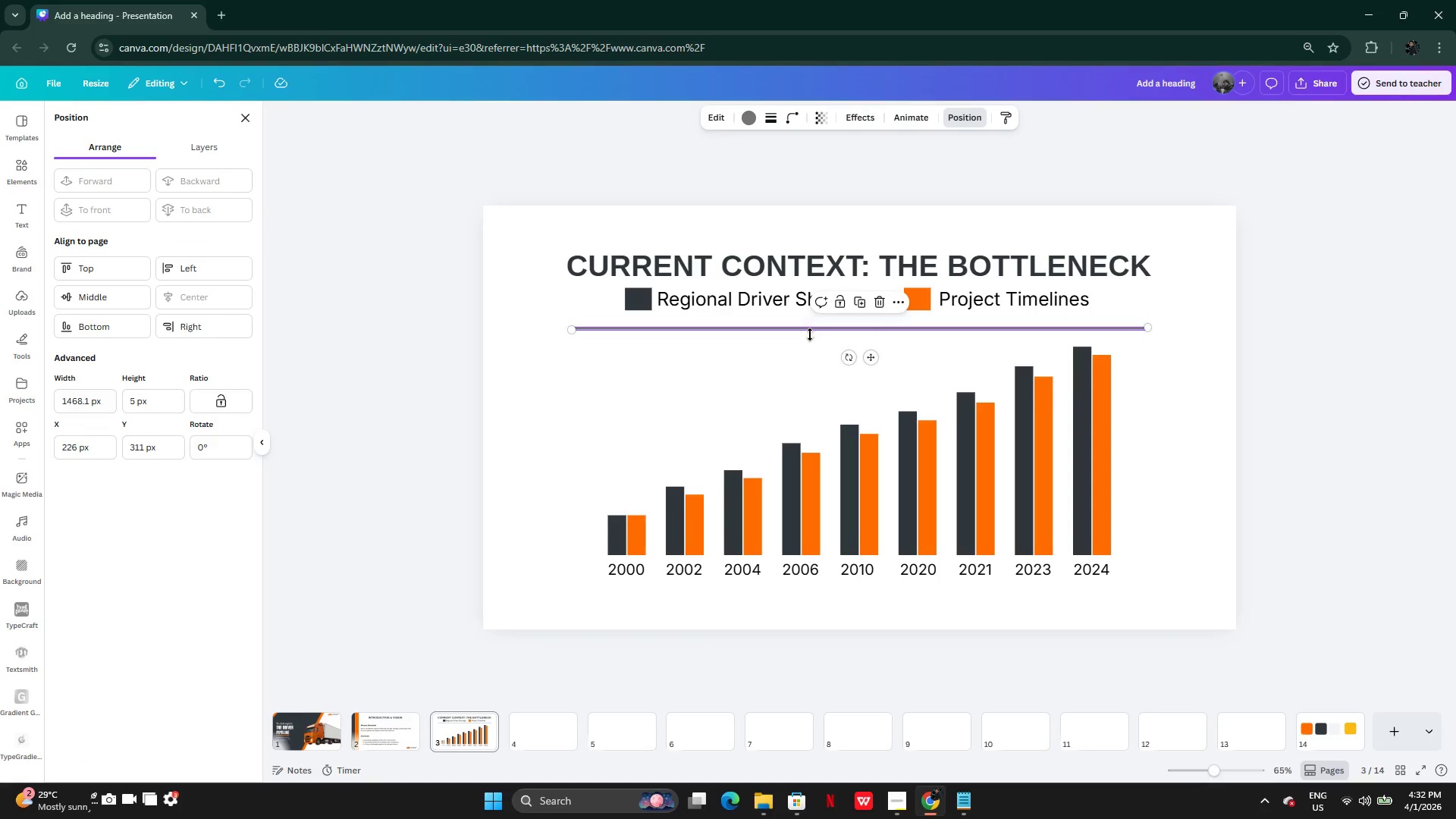 
hold_key(key=AltLeft, duration=0.53)
 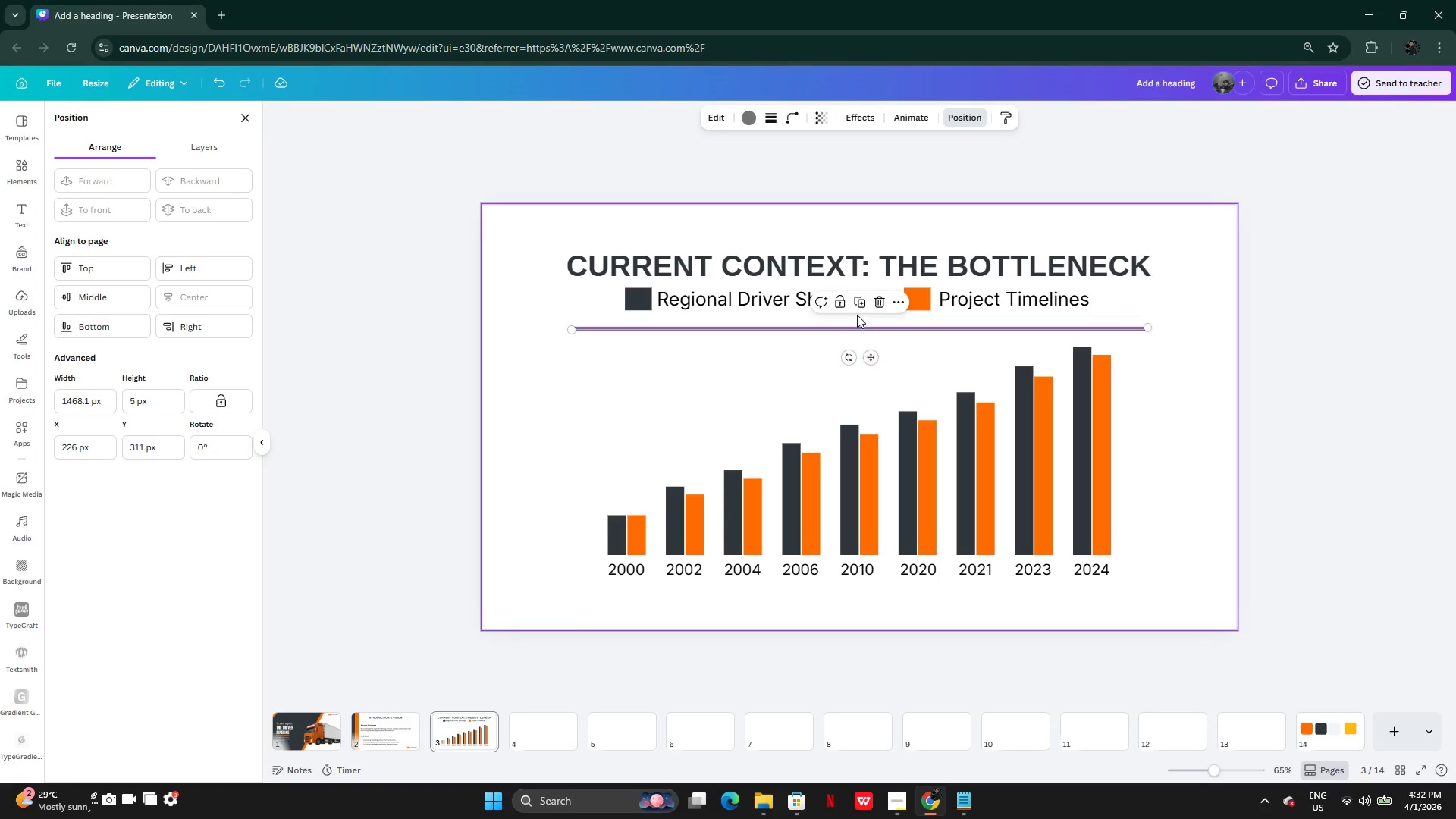 
left_click([858, 303])
 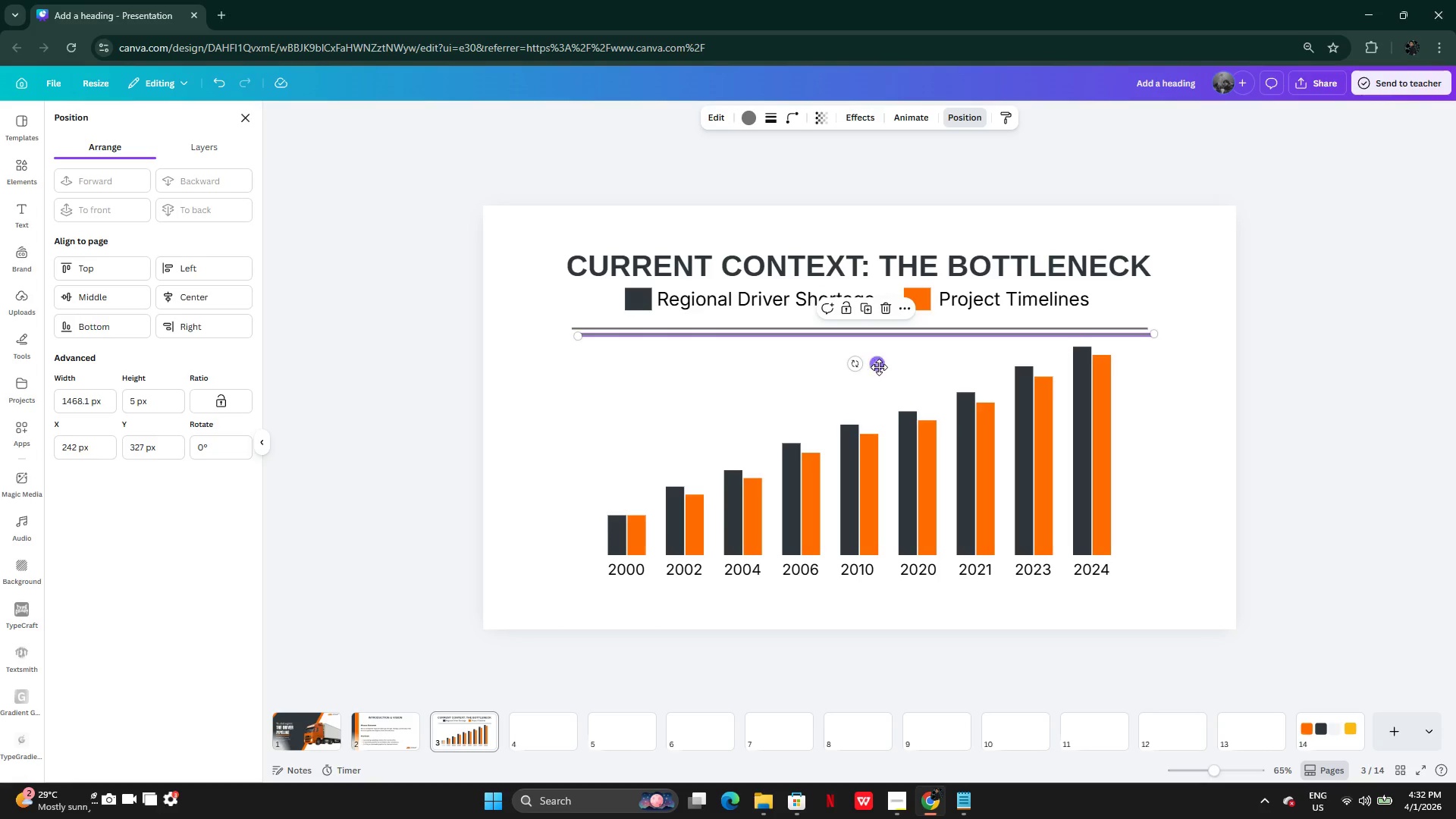 
left_click_drag(start_coordinate=[879, 364], to_coordinate=[876, 419])
 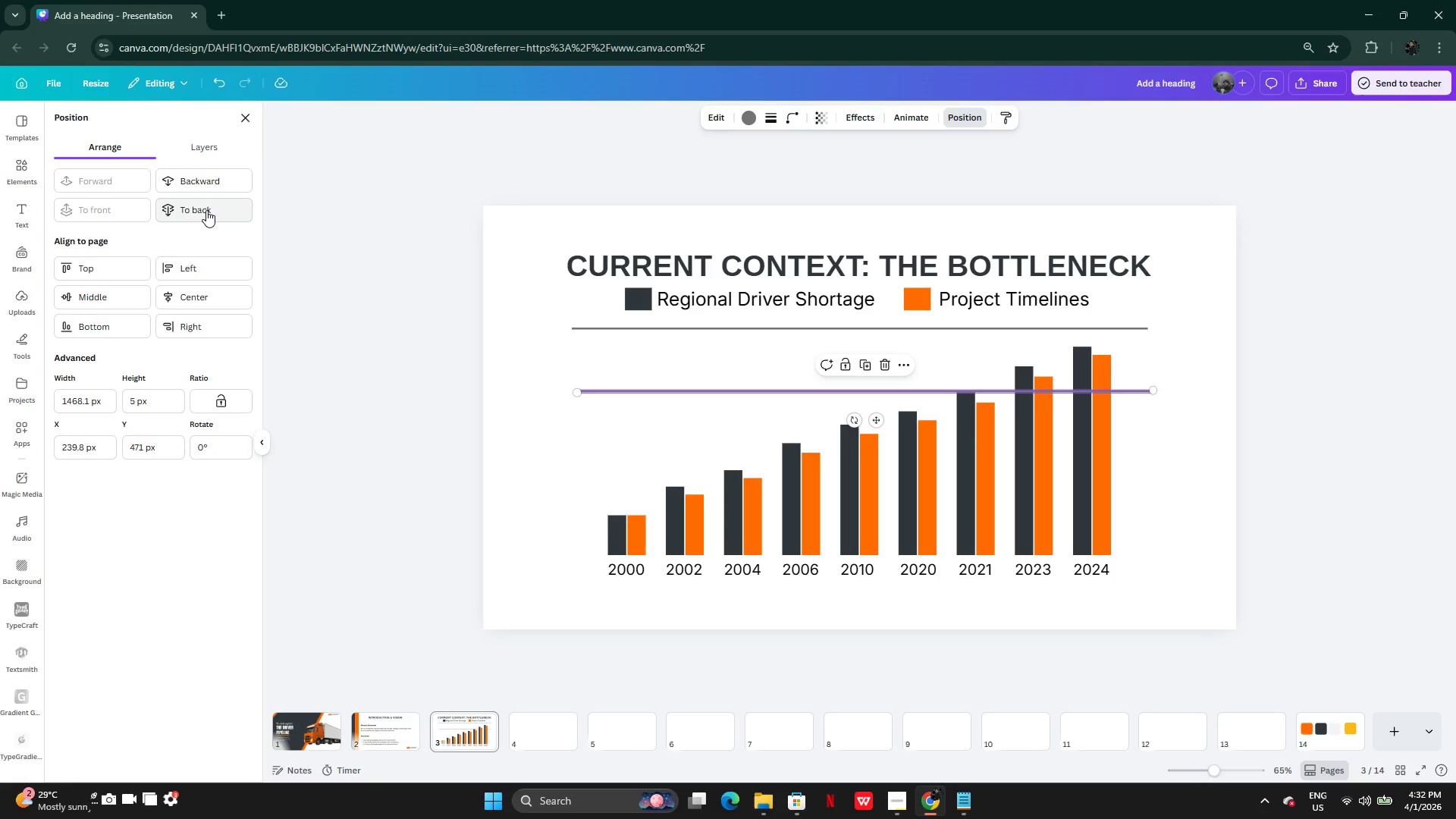 
left_click([206, 209])
 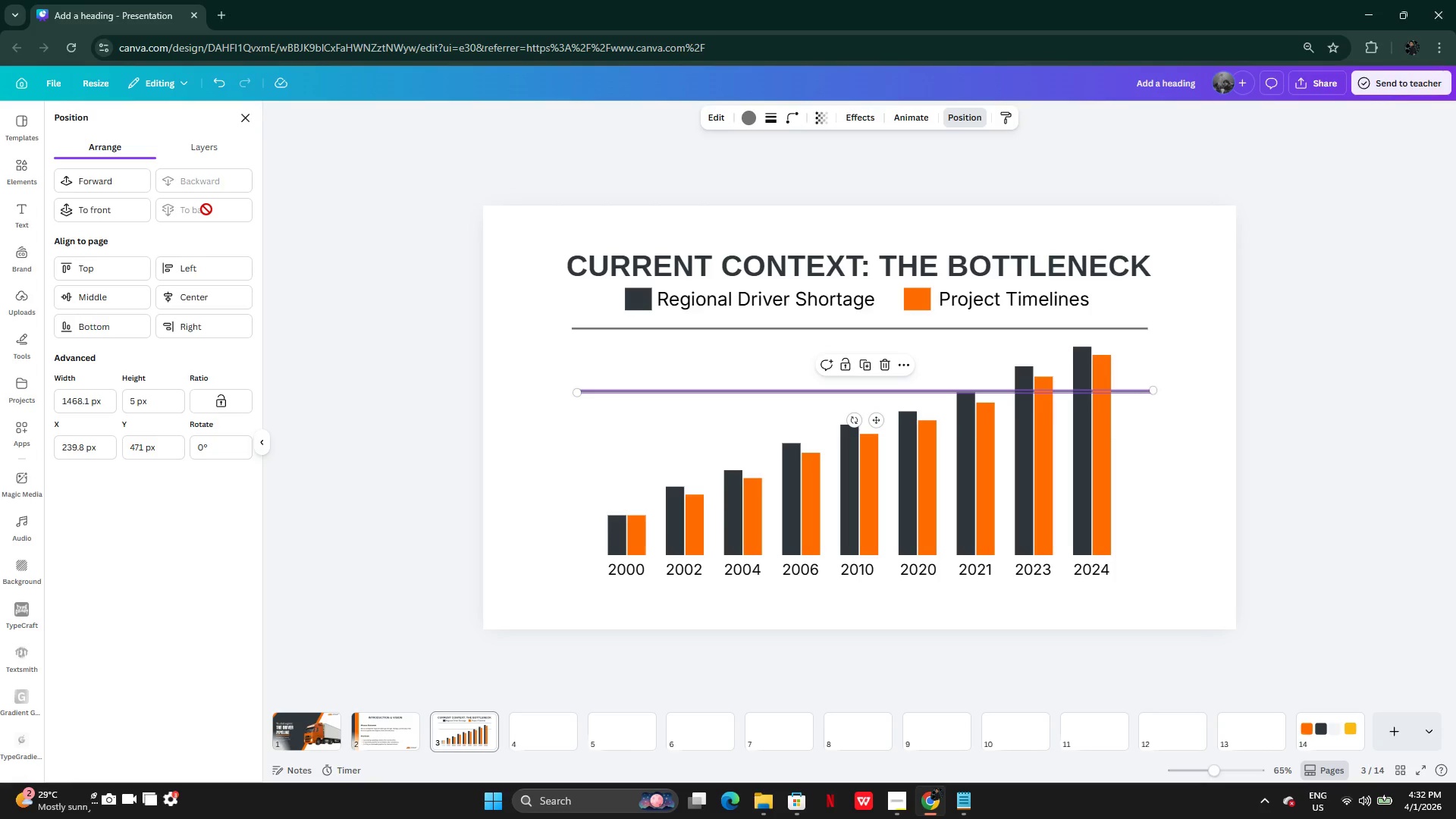 
left_click([206, 209])
 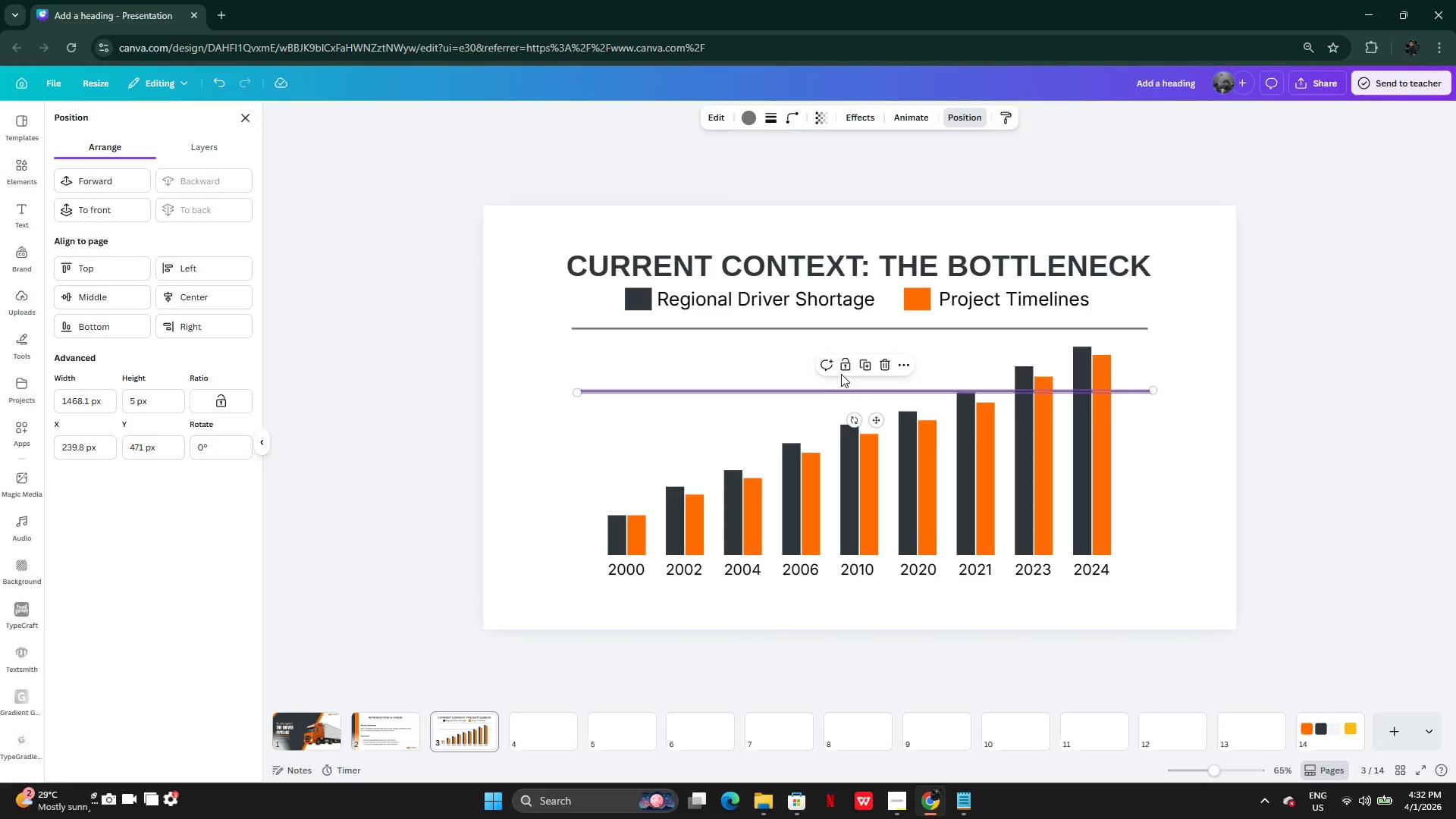 
mouse_move([859, 389])
 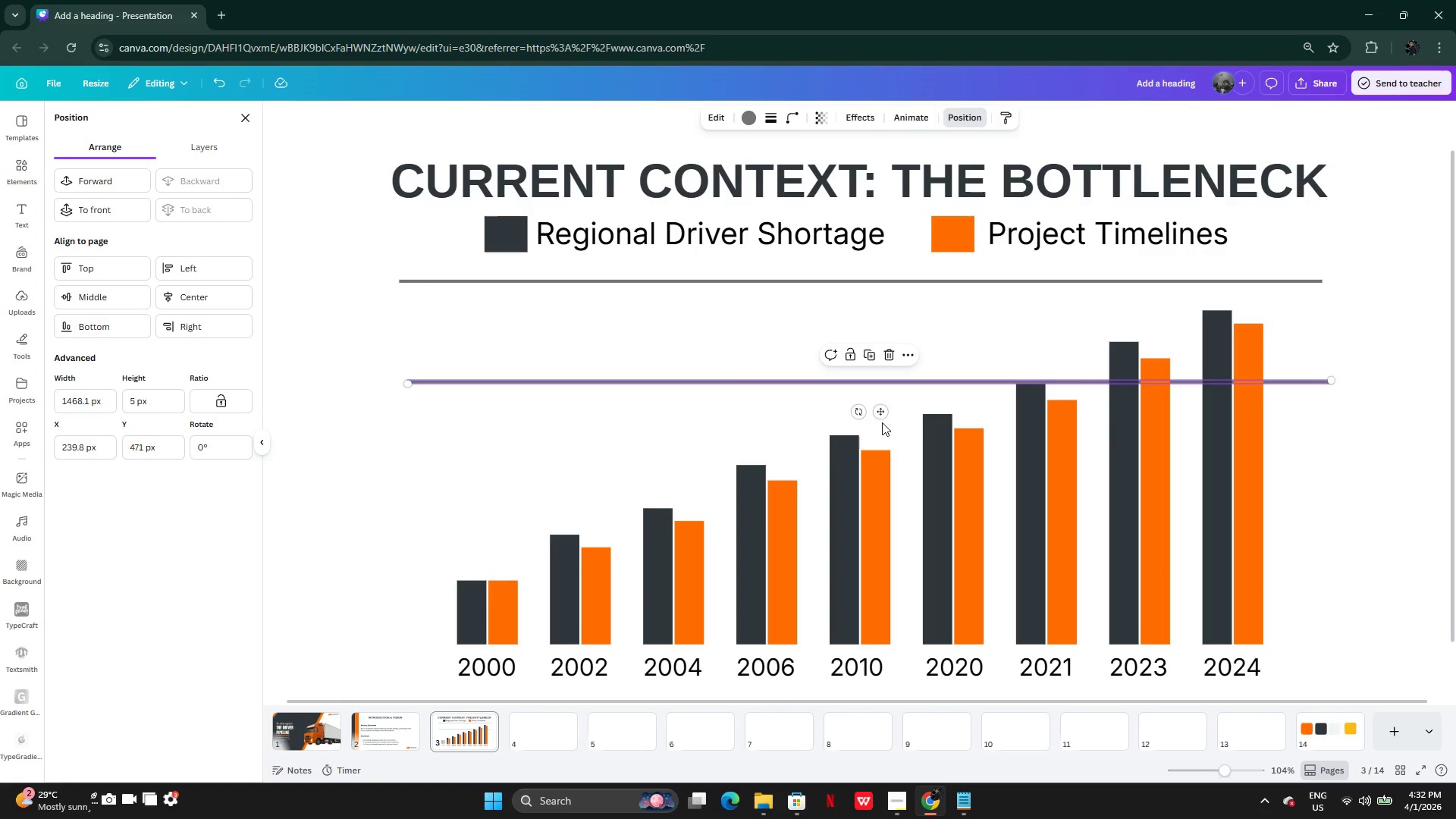 
left_click_drag(start_coordinate=[882, 413], to_coordinate=[875, 402])
 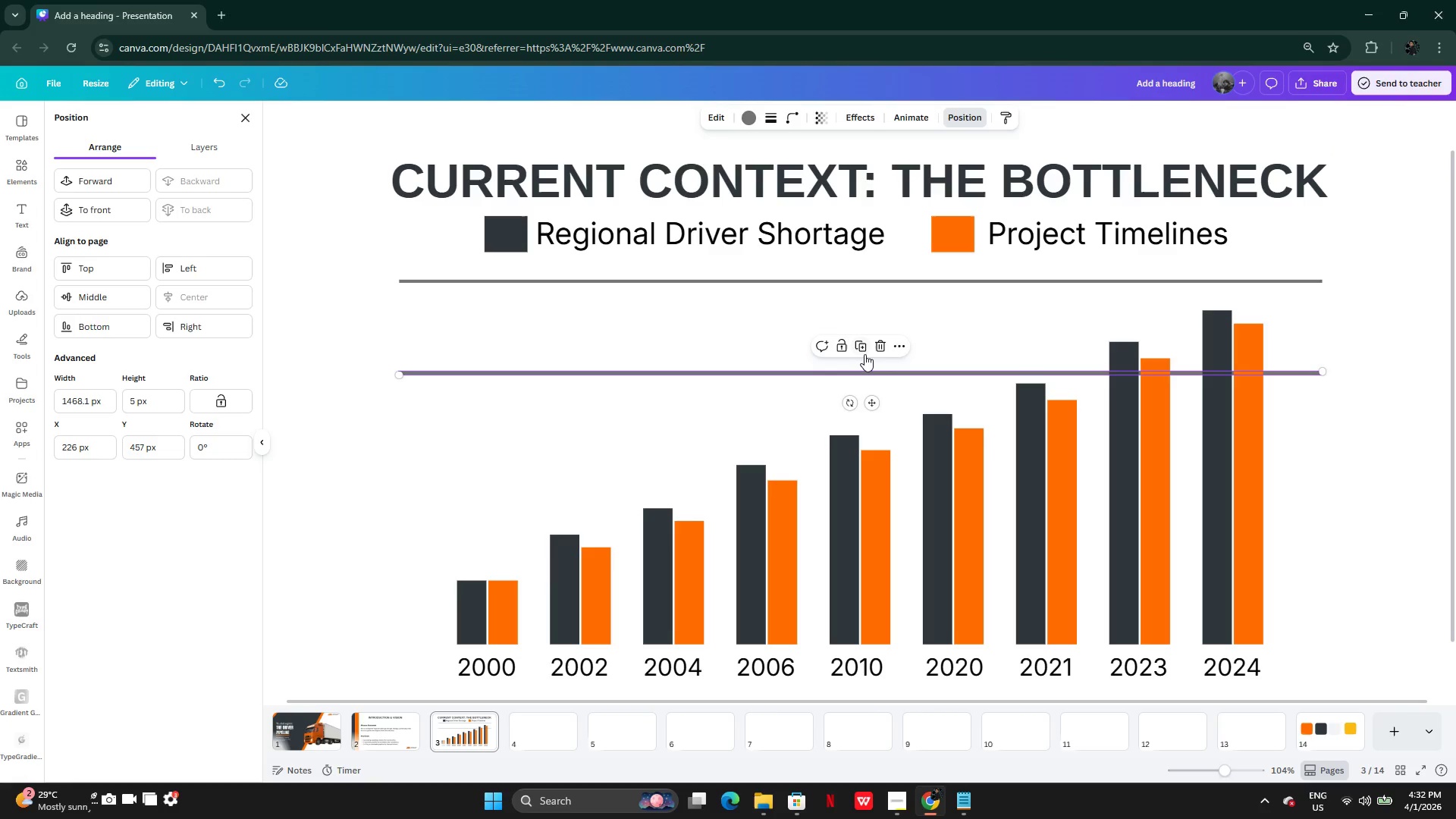 
left_click([862, 352])
 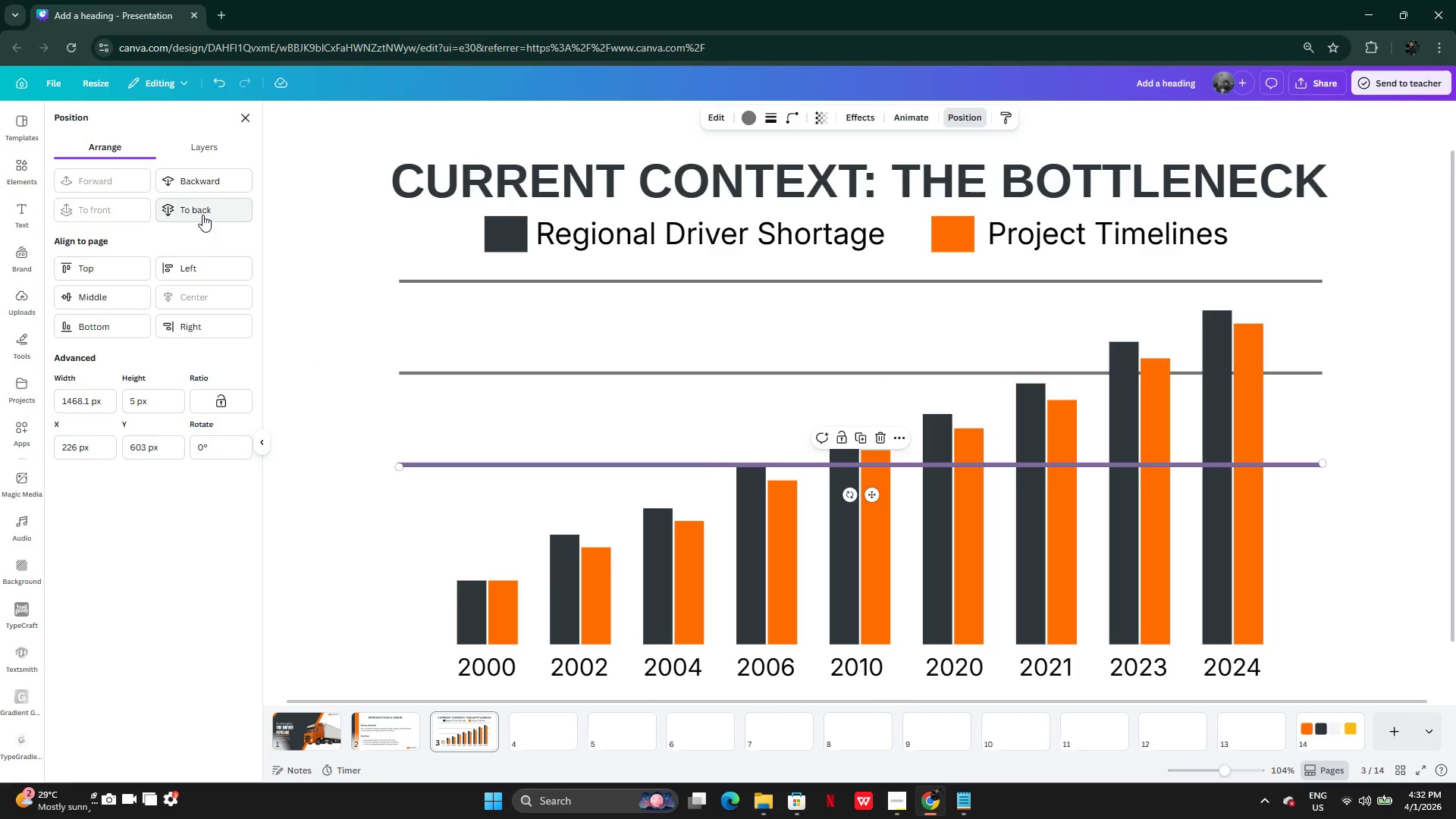 
double_click([202, 215])
 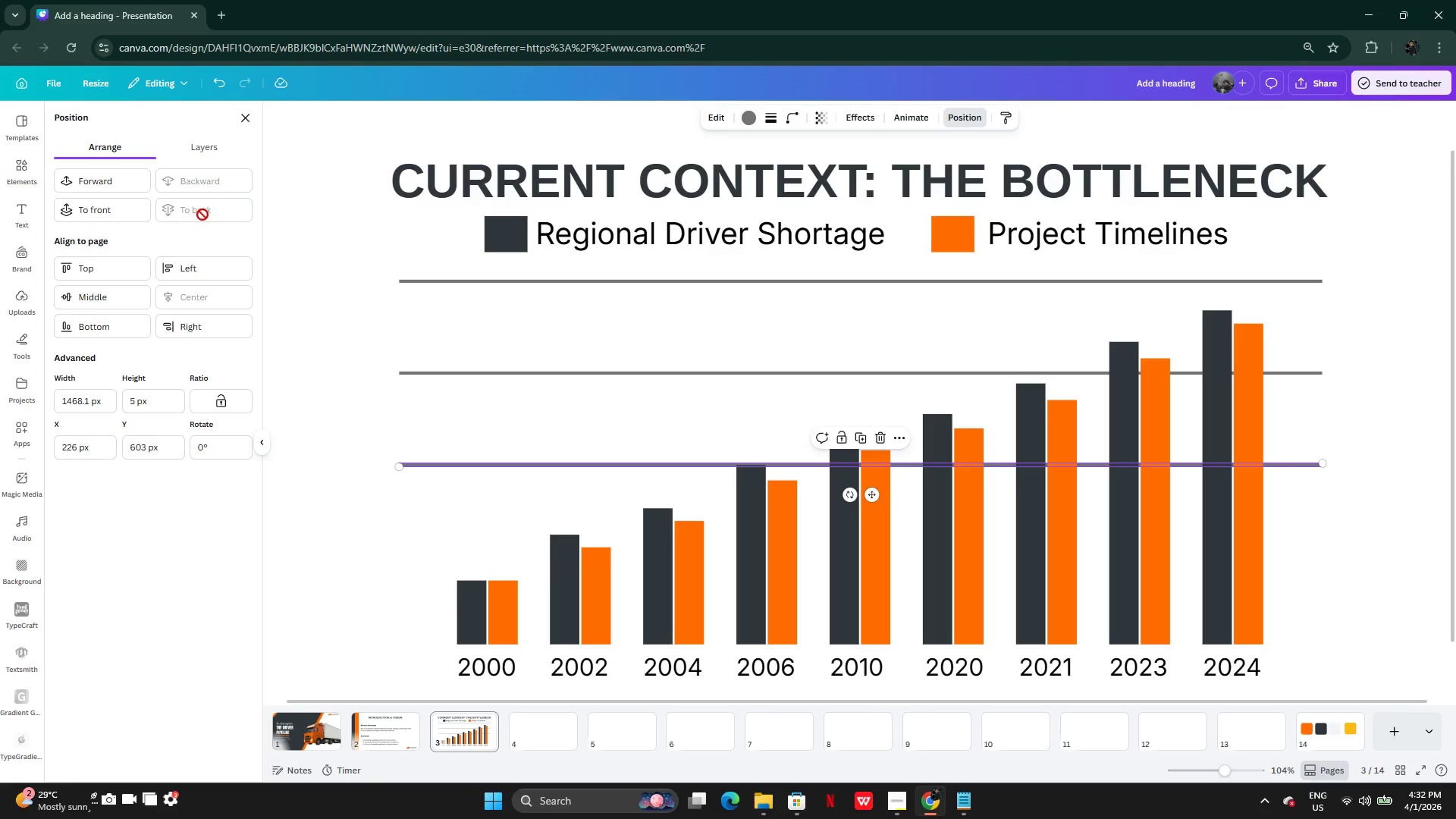 
triple_click([202, 215])
 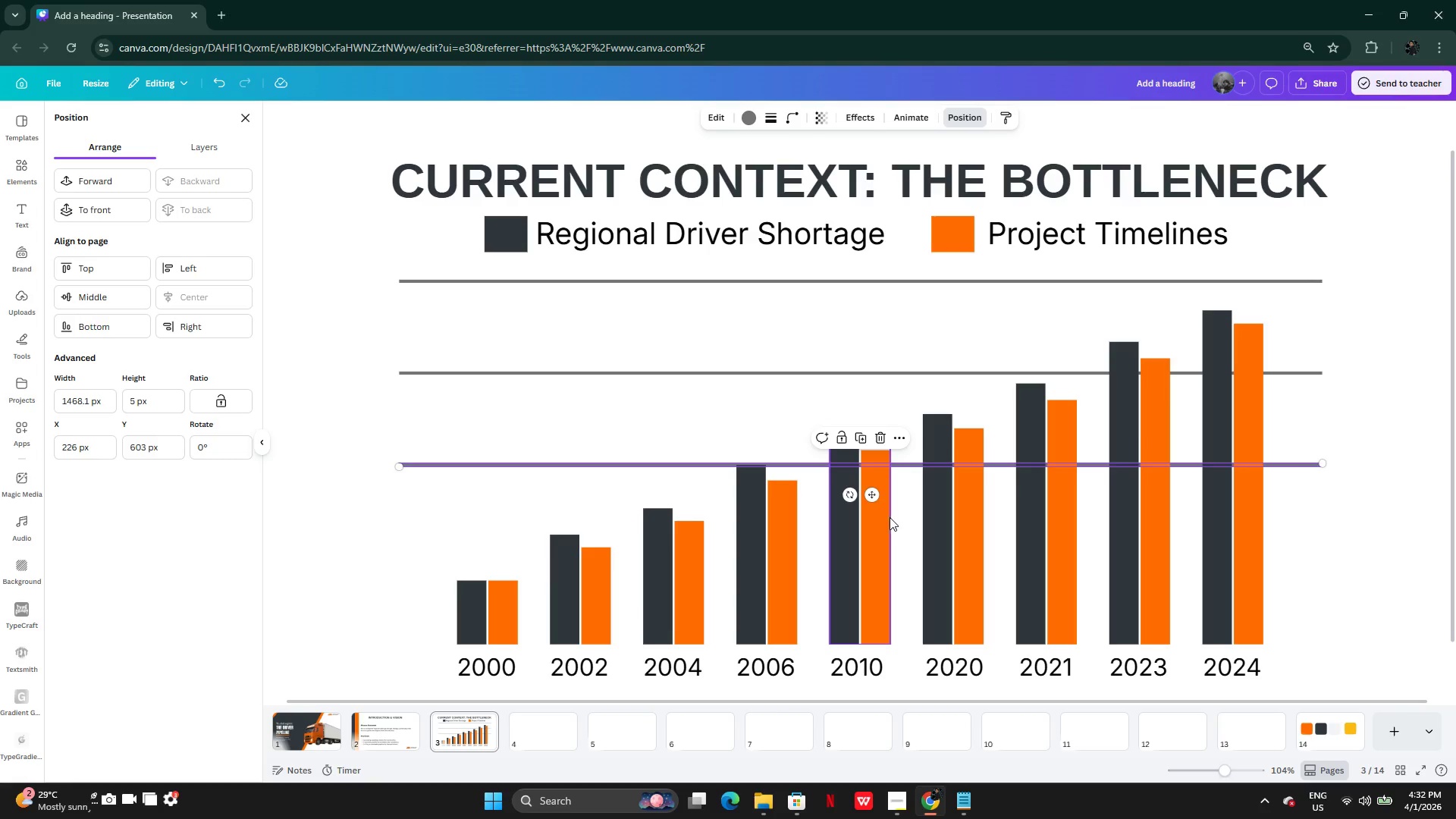 
wait(5.25)
 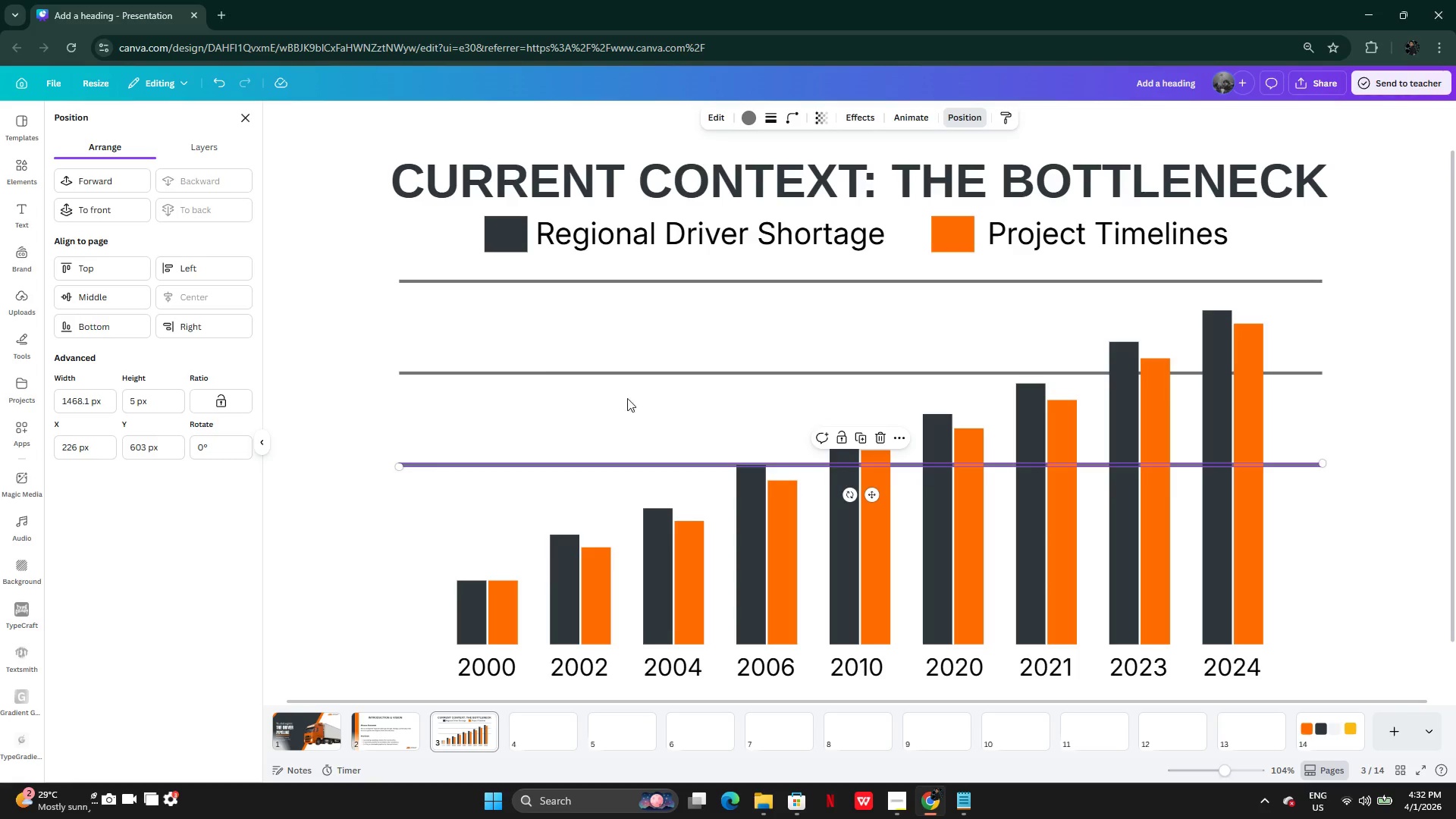 
left_click_drag(start_coordinate=[874, 491], to_coordinate=[874, 498])
 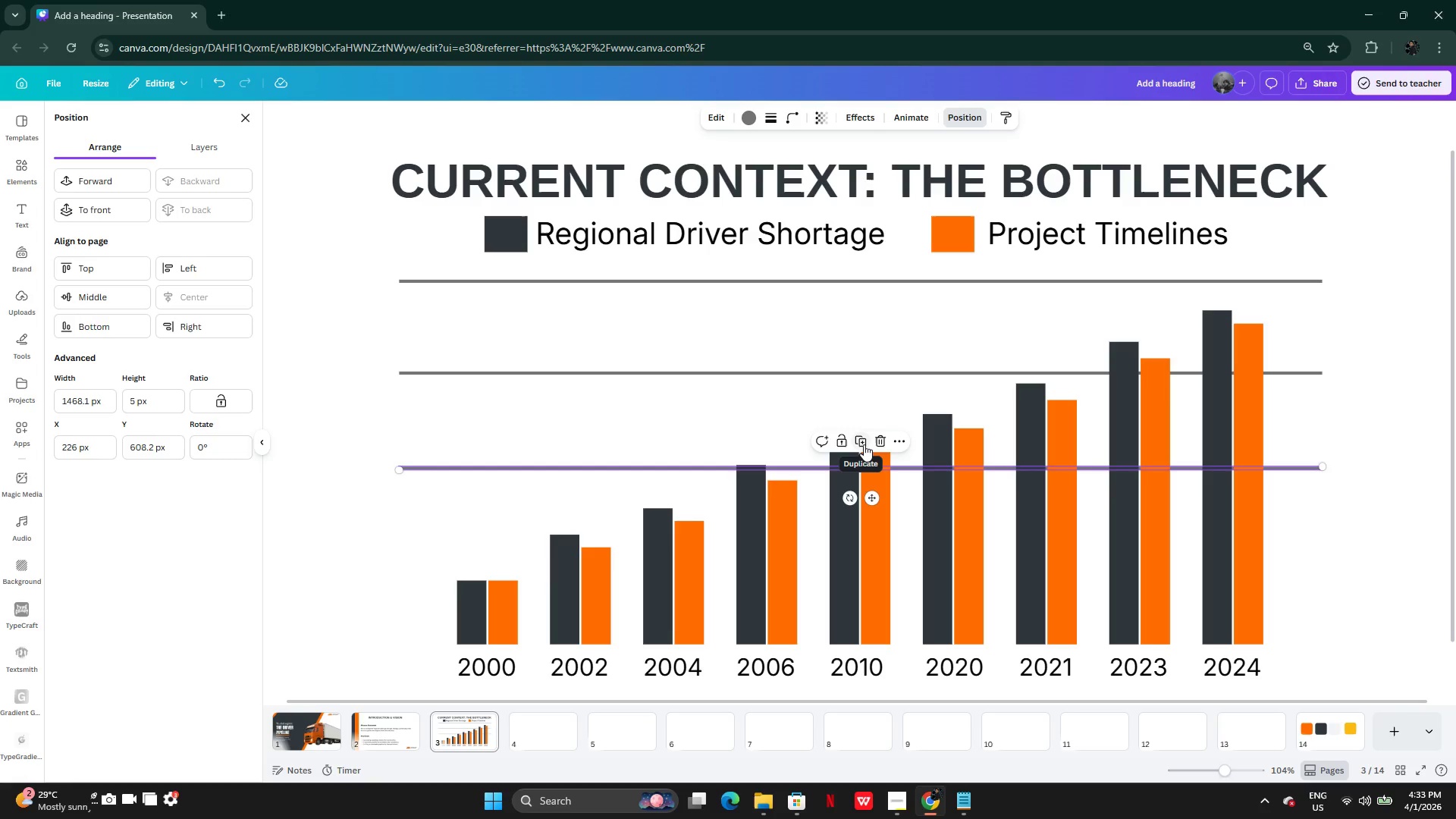 
left_click([864, 444])
 